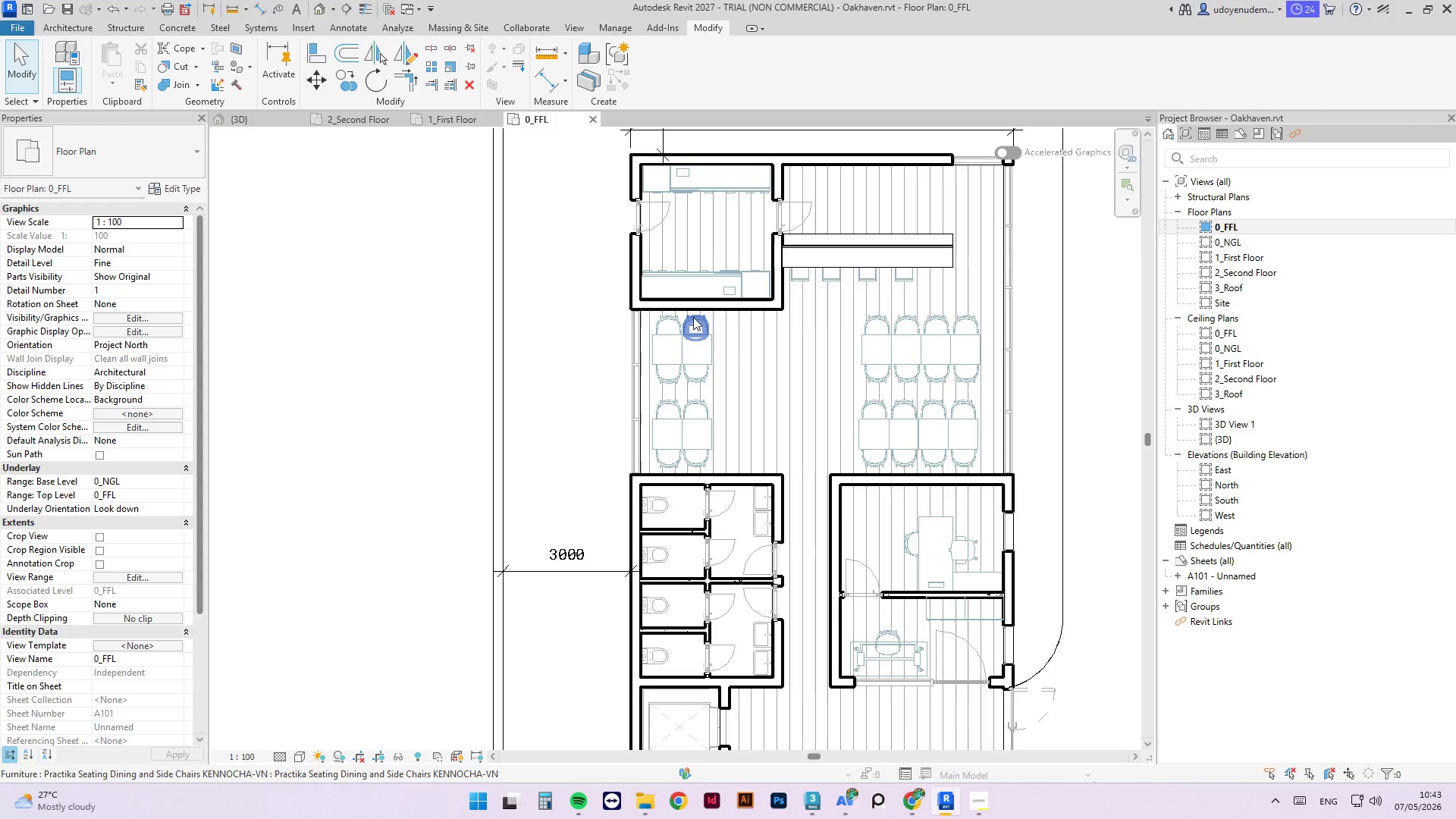 
scroll: coordinate [693, 317], scroll_direction: down, amount: 1.0
 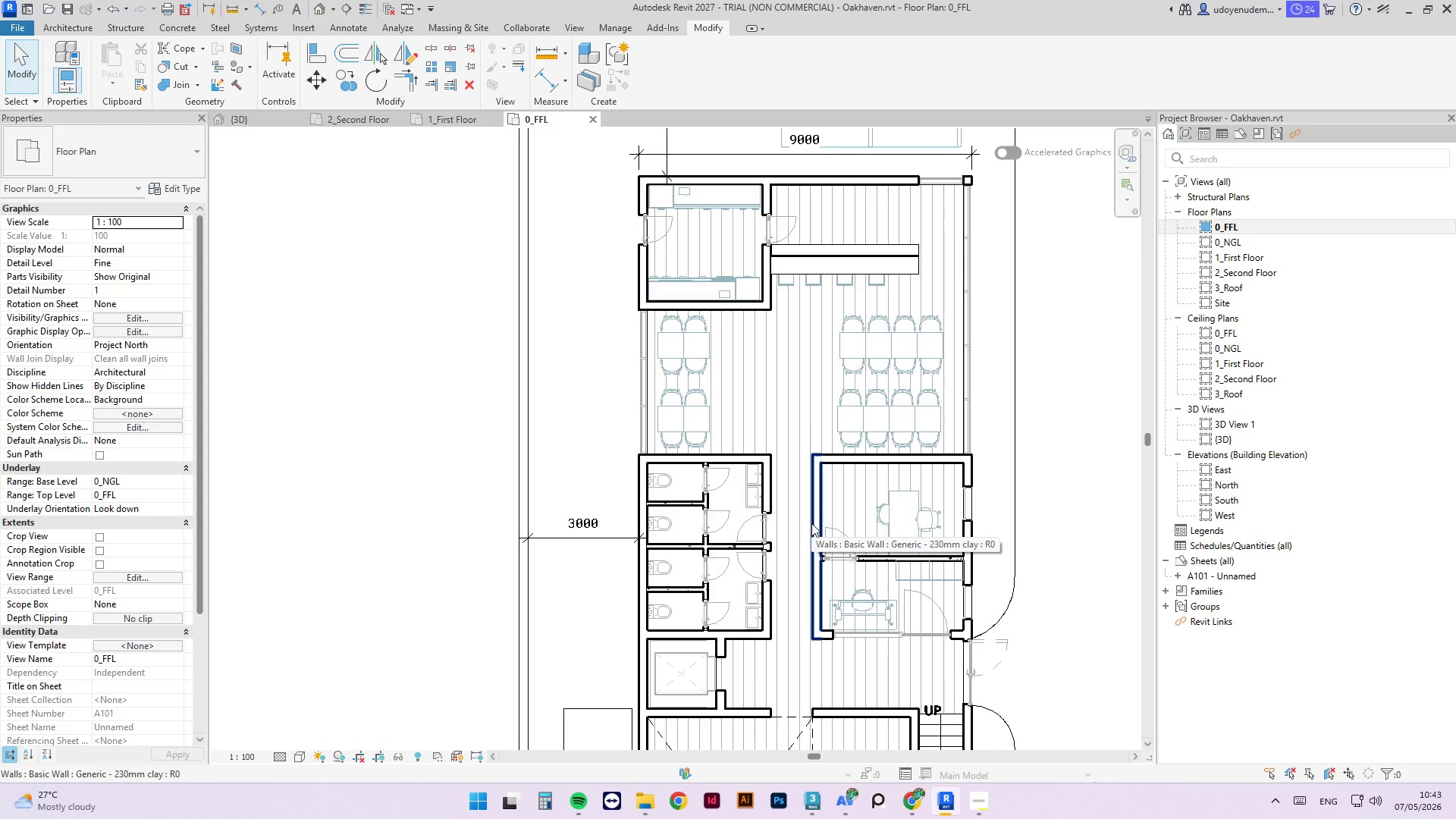 
wait(8.02)
 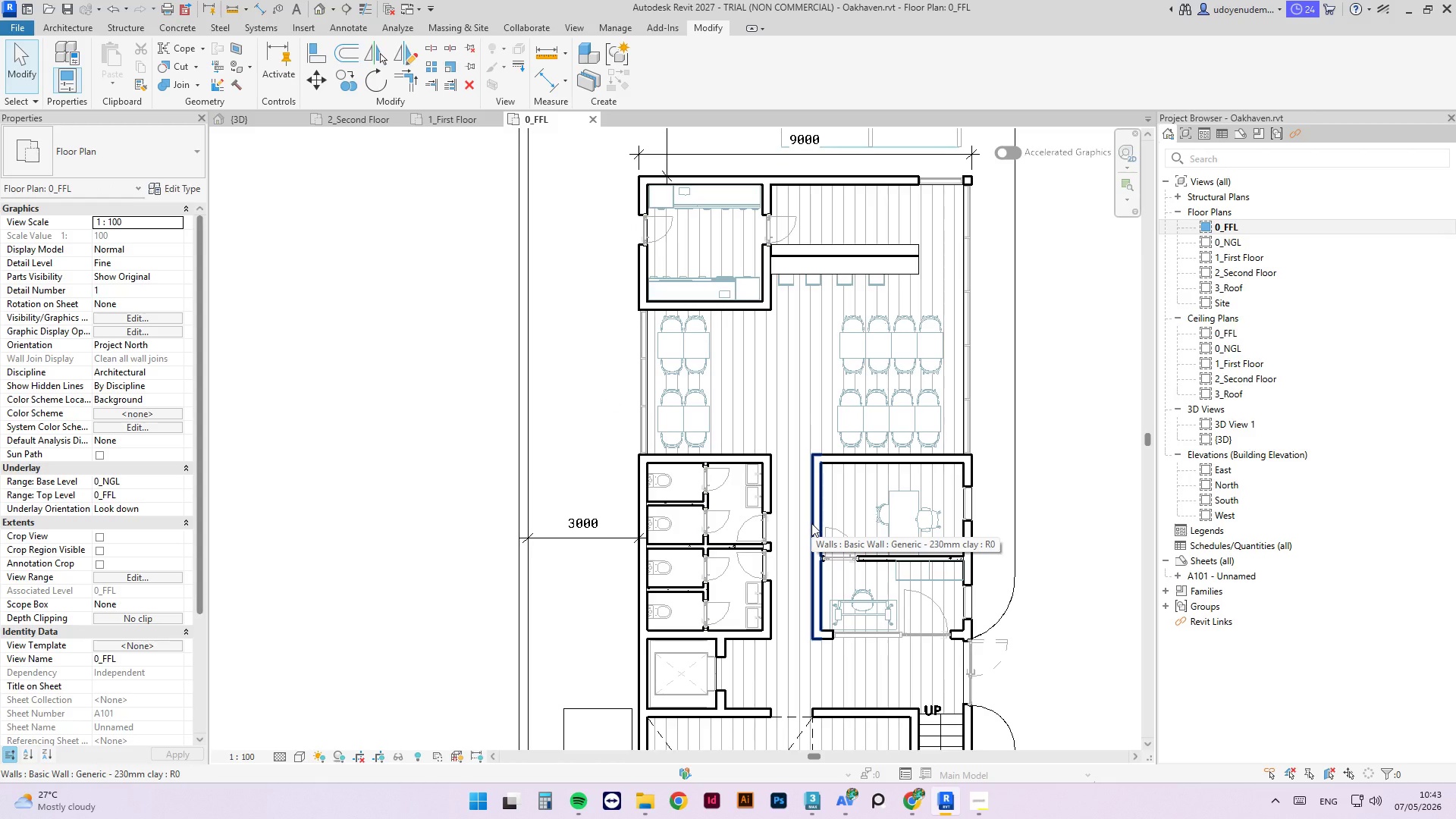 
scroll: coordinate [777, 462], scroll_direction: down, amount: 2.0
 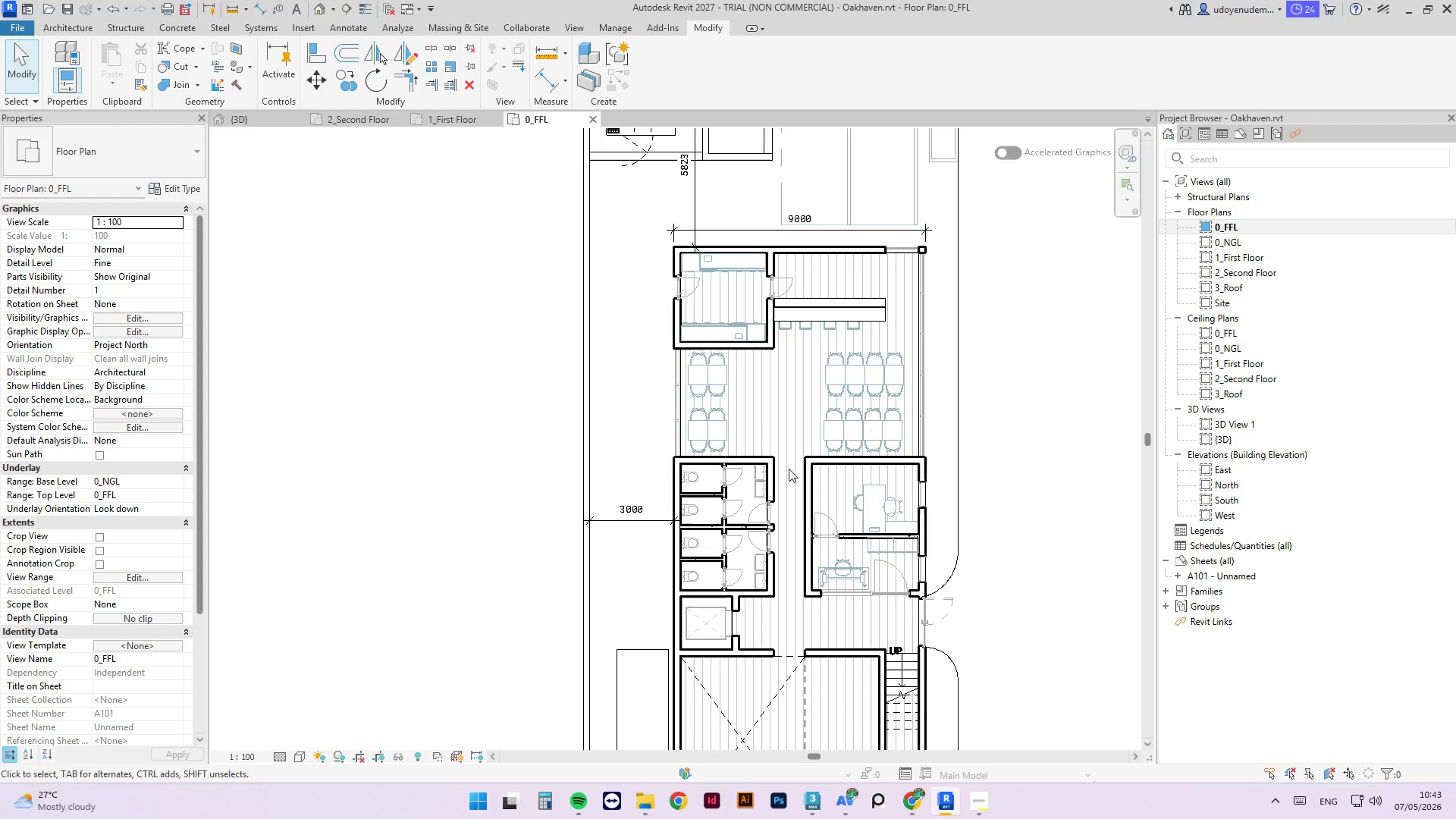 
wait(17.23)
 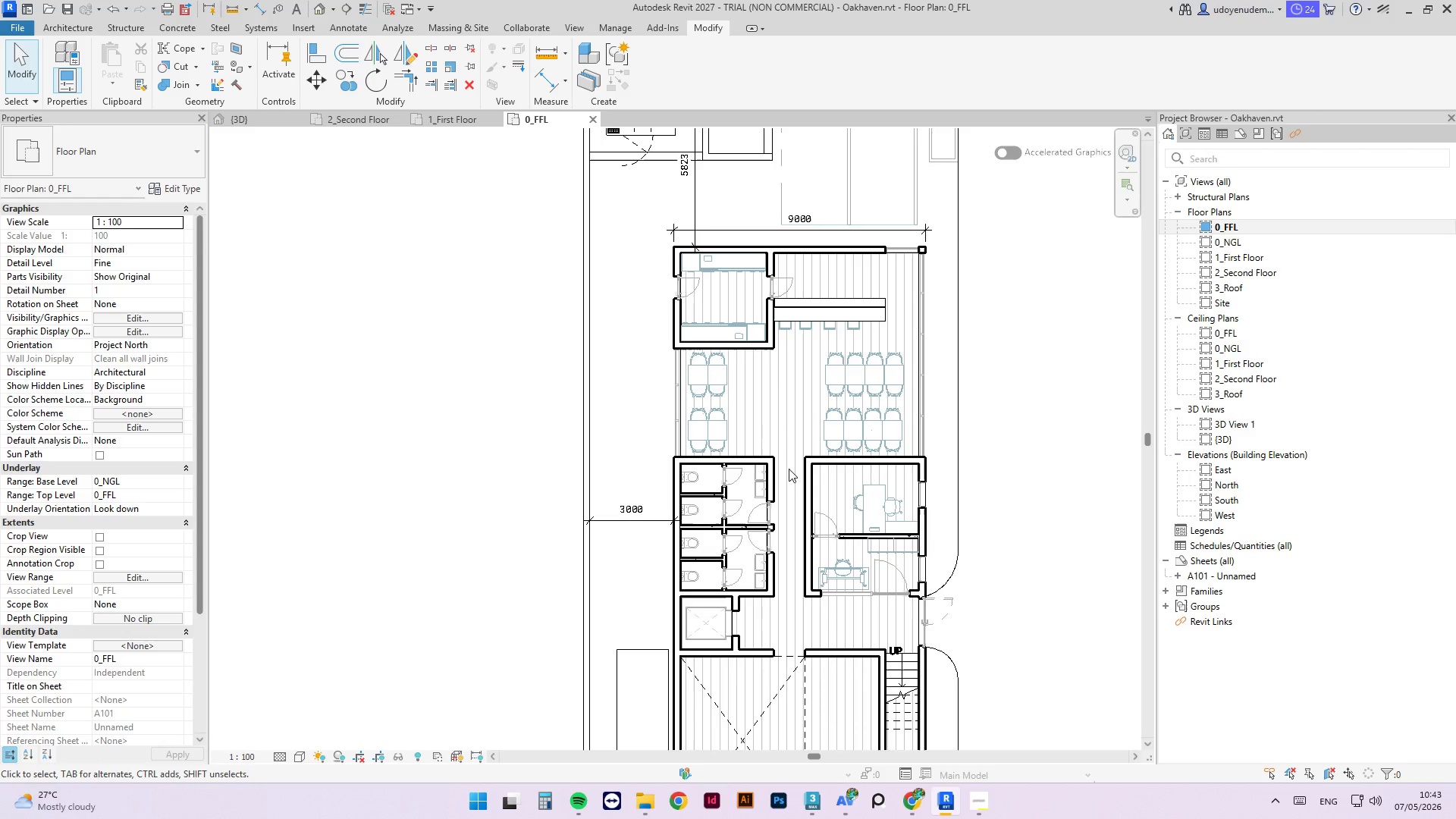 
scroll: coordinate [743, 601], scroll_direction: up, amount: 8.0
 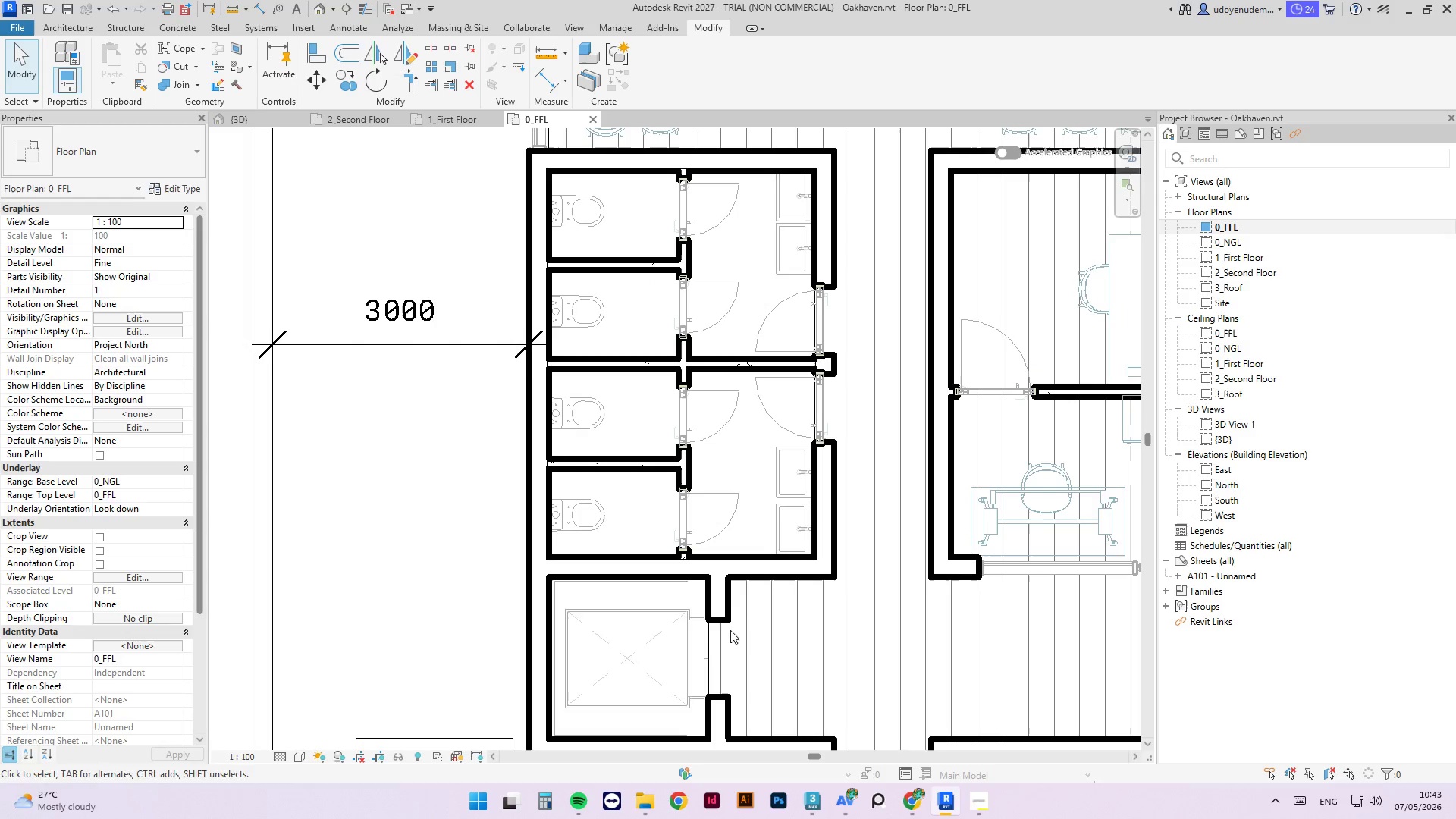 
key(Tab)
 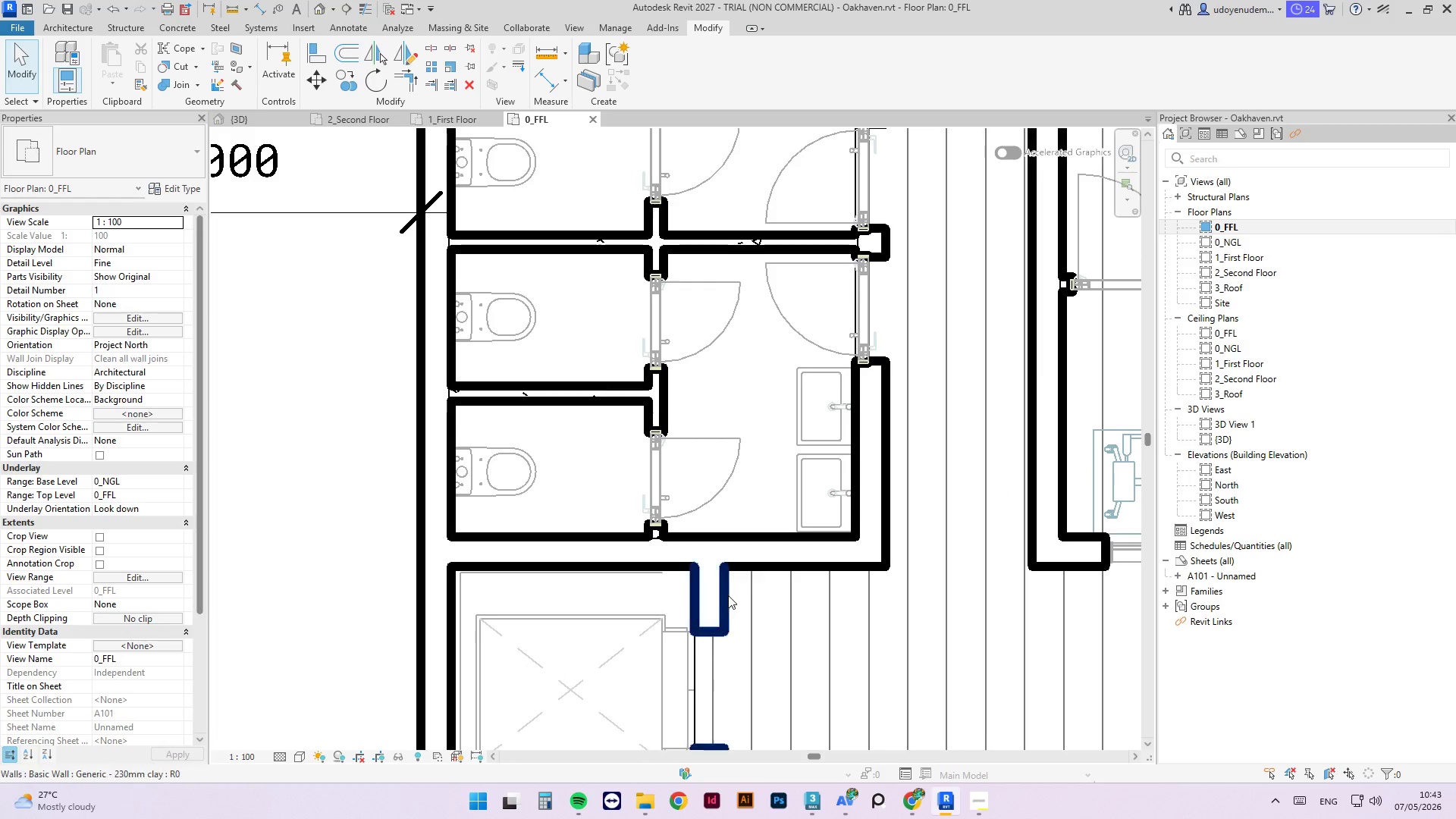 
scroll: coordinate [736, 598], scroll_direction: up, amount: 3.0
 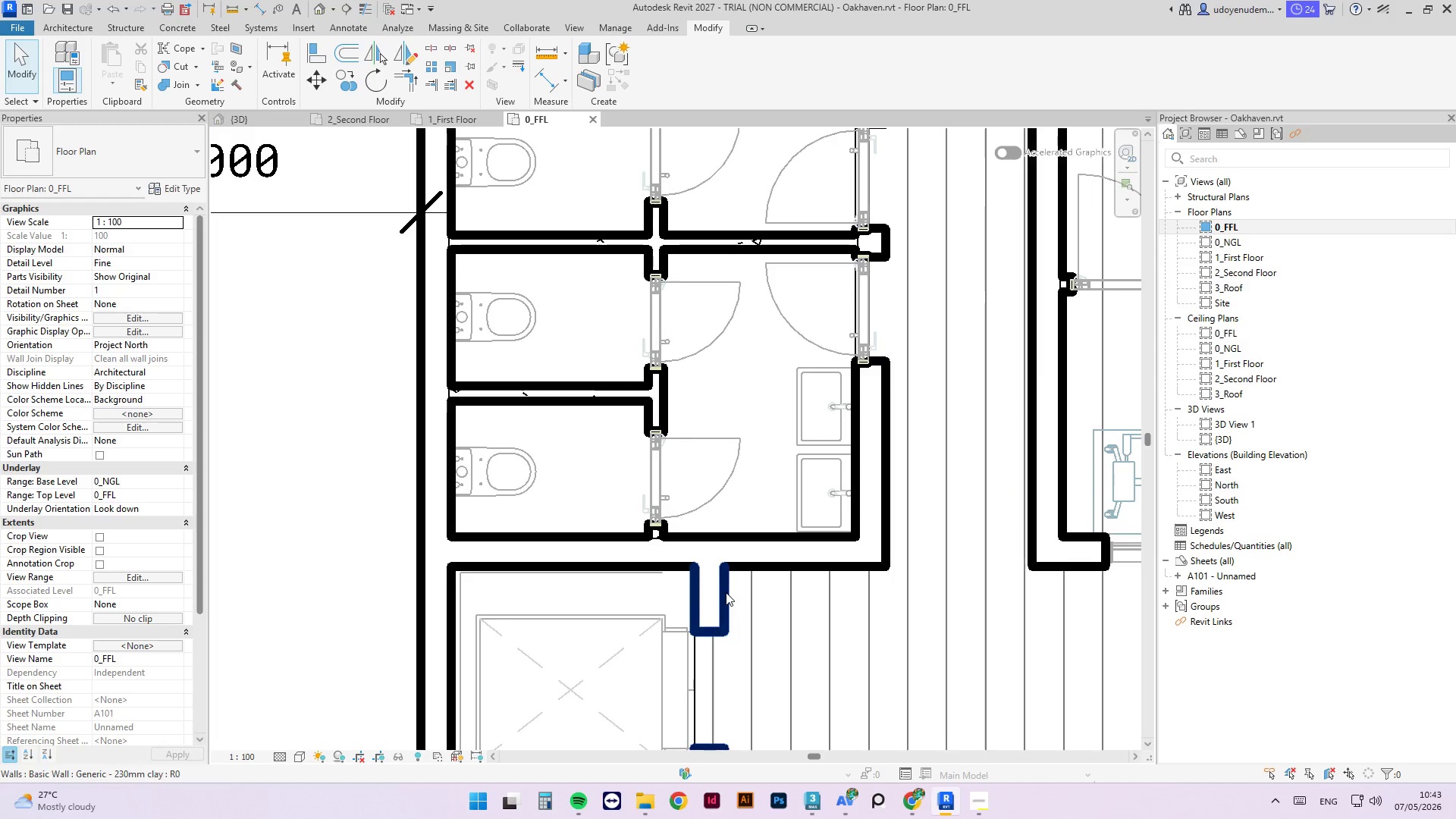 
key(Tab)
 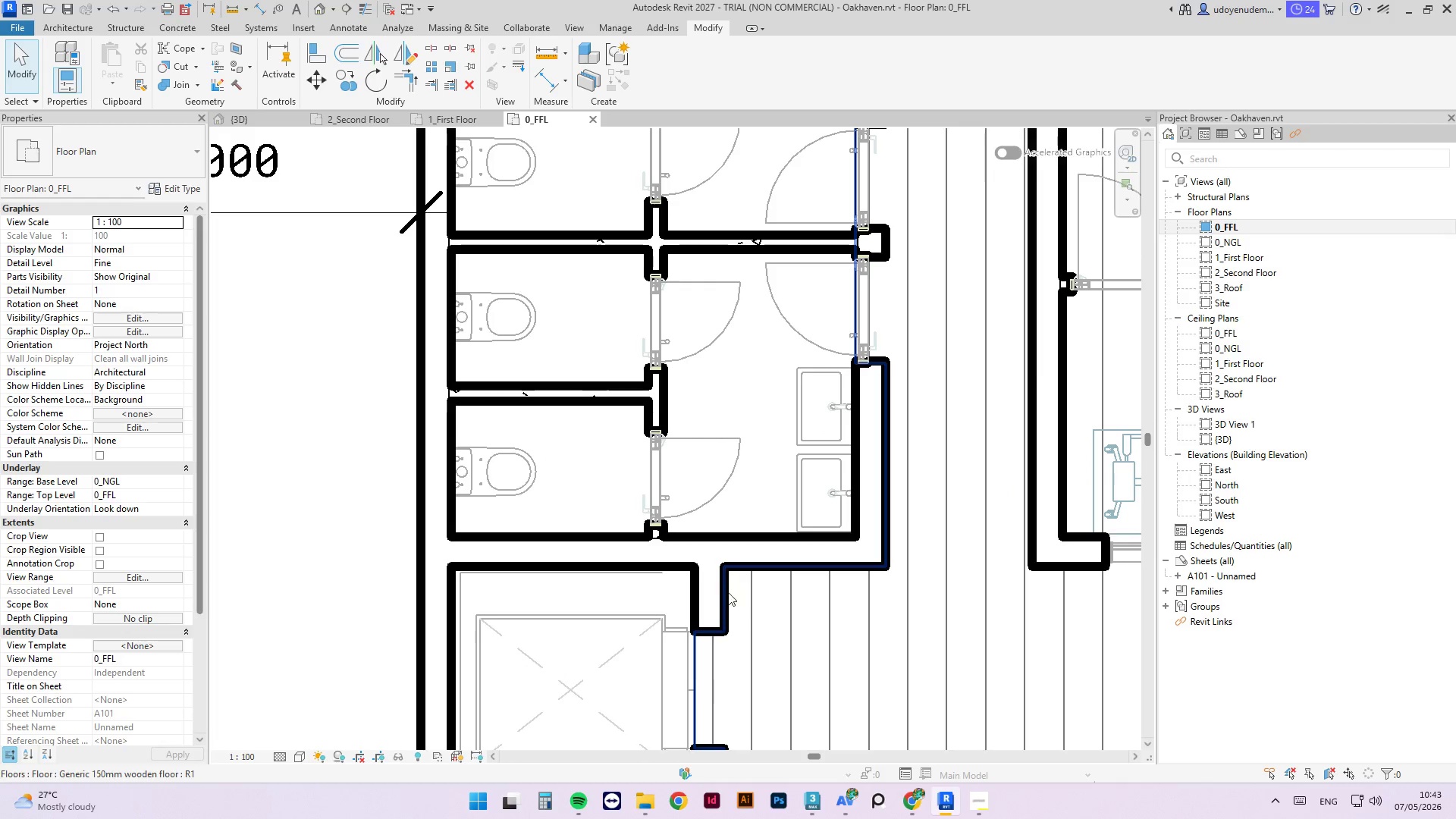 
key(Tab)
 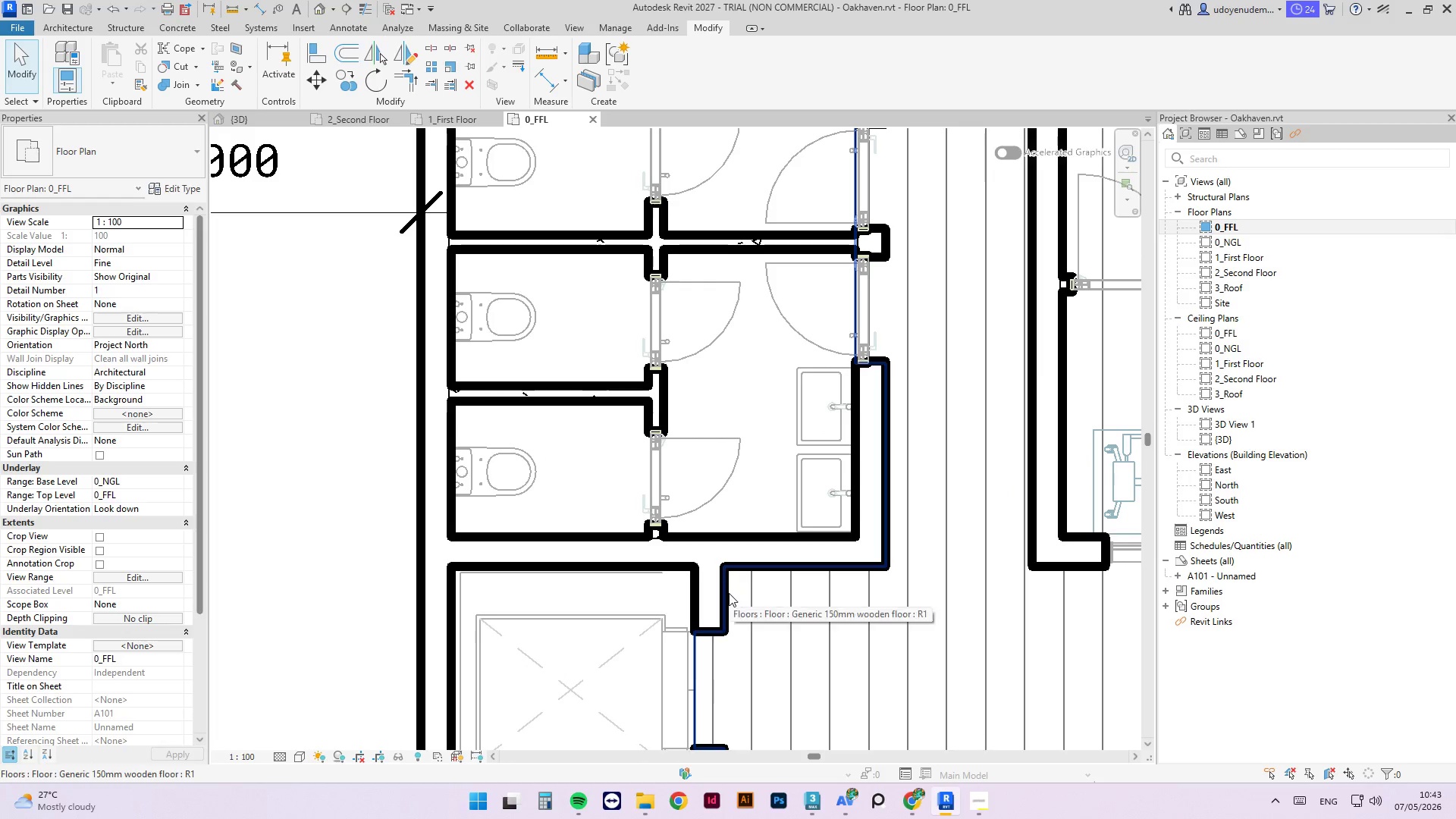 
key(Tab)
 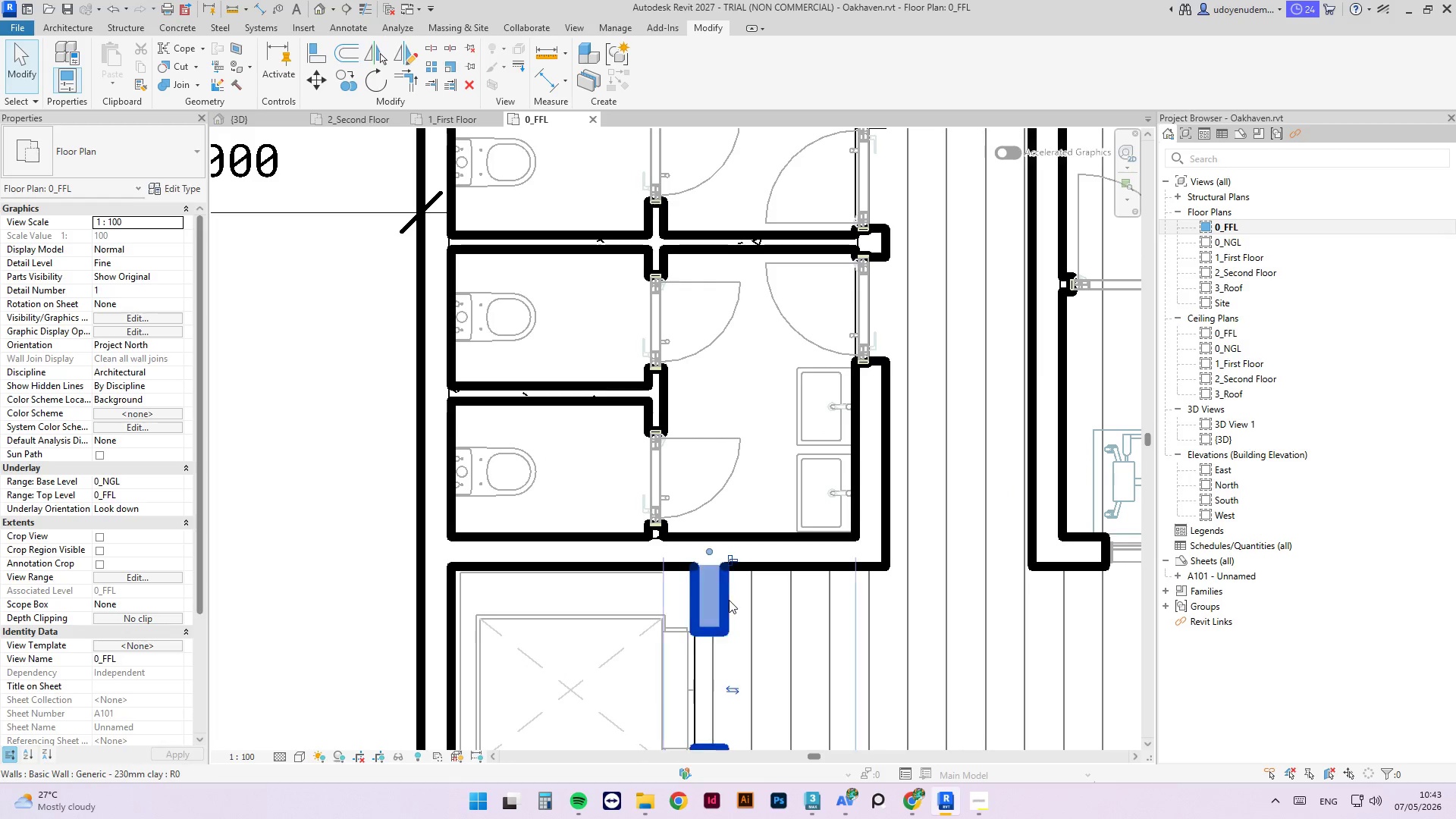 
left_click([729, 600])
 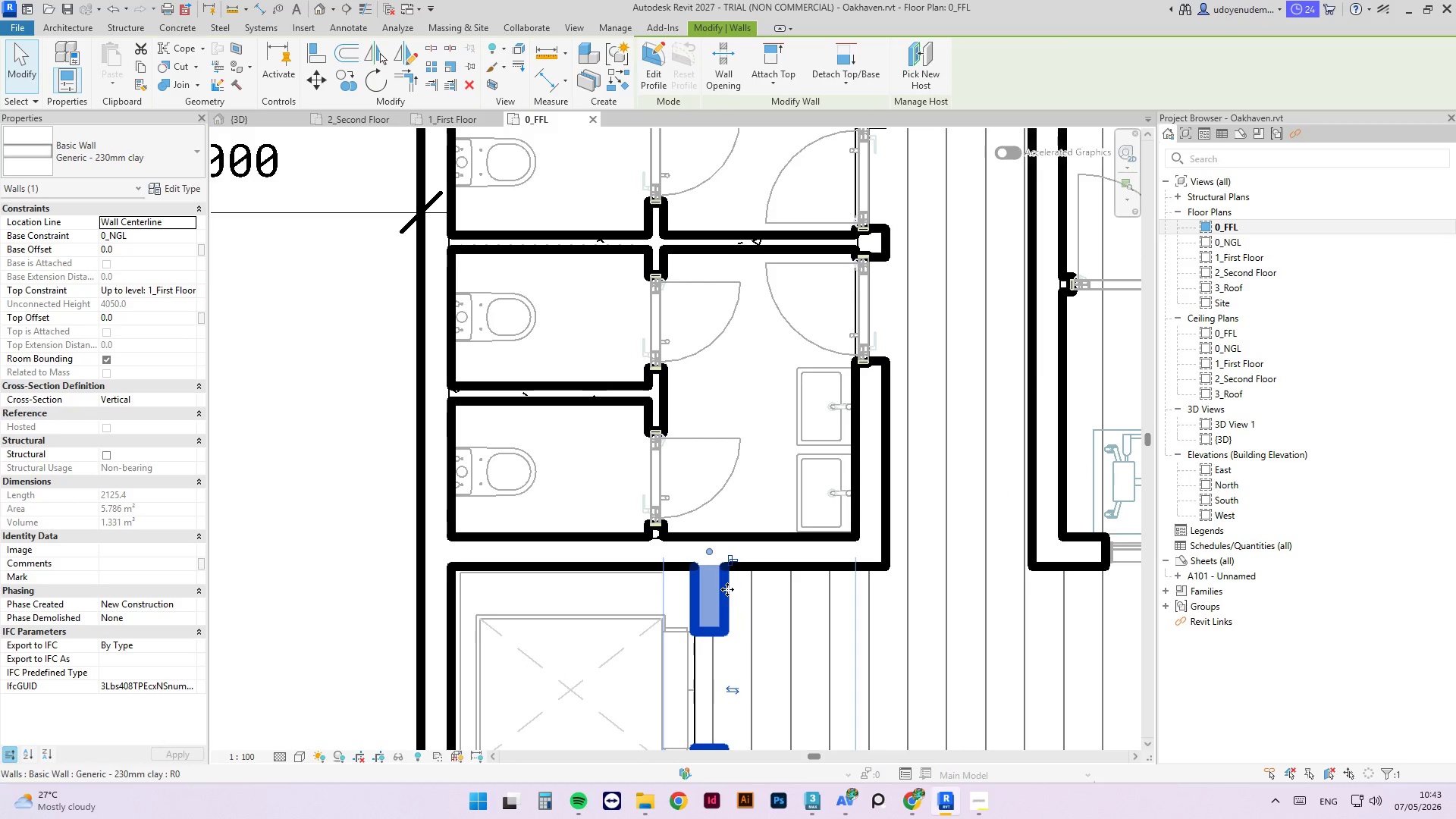 
key(Delete)
 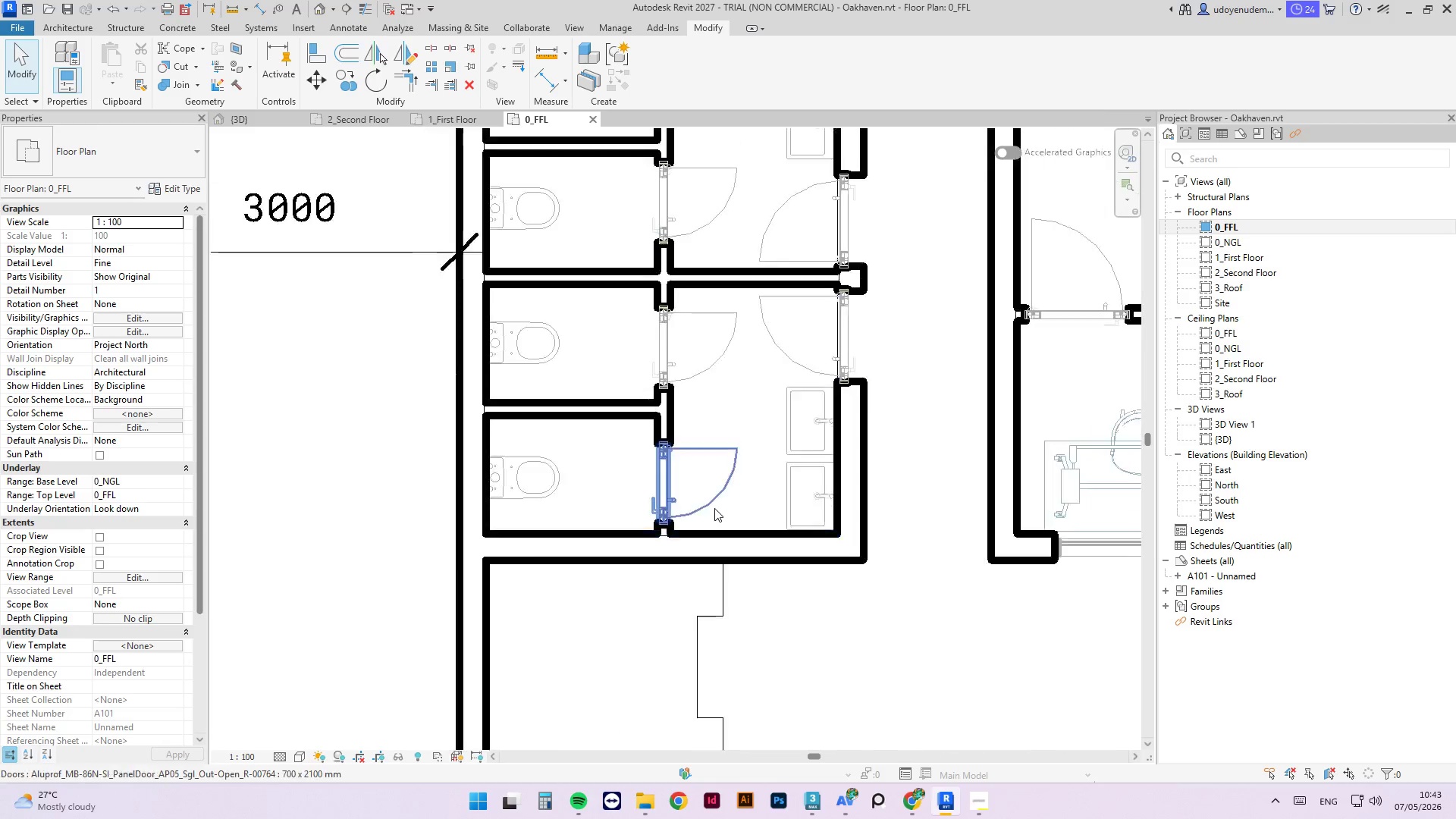 
scroll: coordinate [718, 476], scroll_direction: down, amount: 6.0
 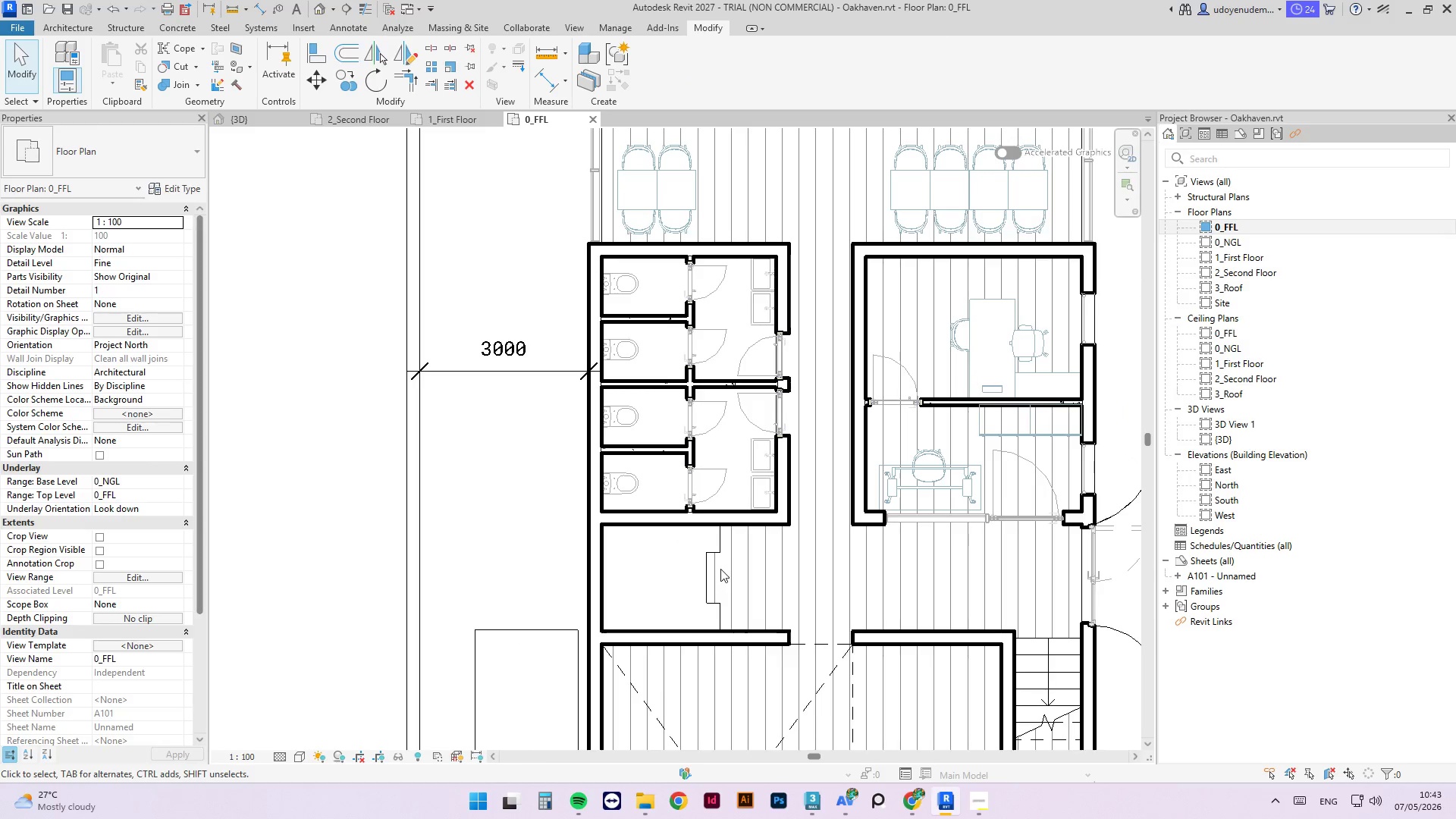 
key(Control+Z)
 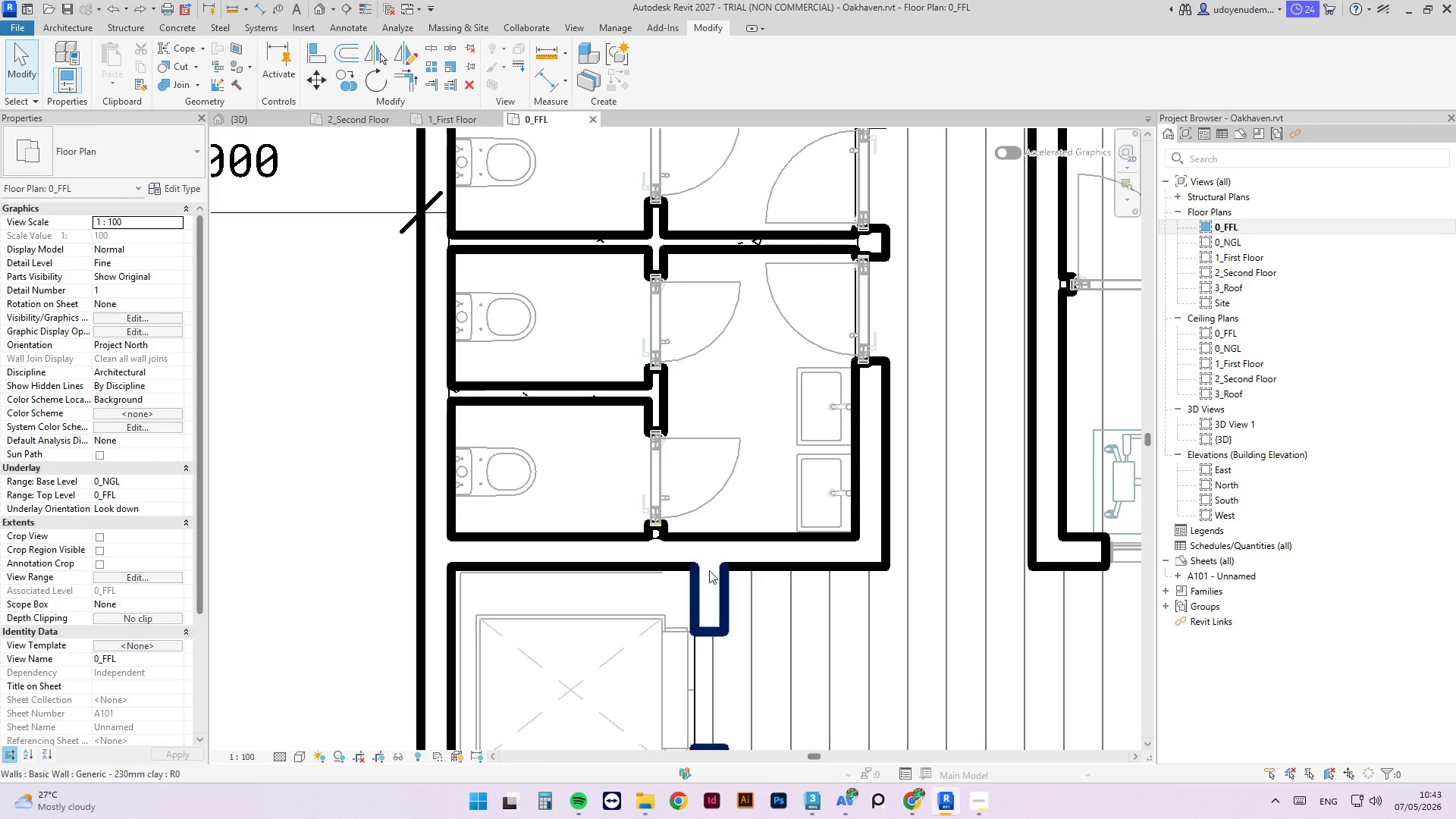 
scroll: coordinate [637, 402], scroll_direction: down, amount: 4.0
 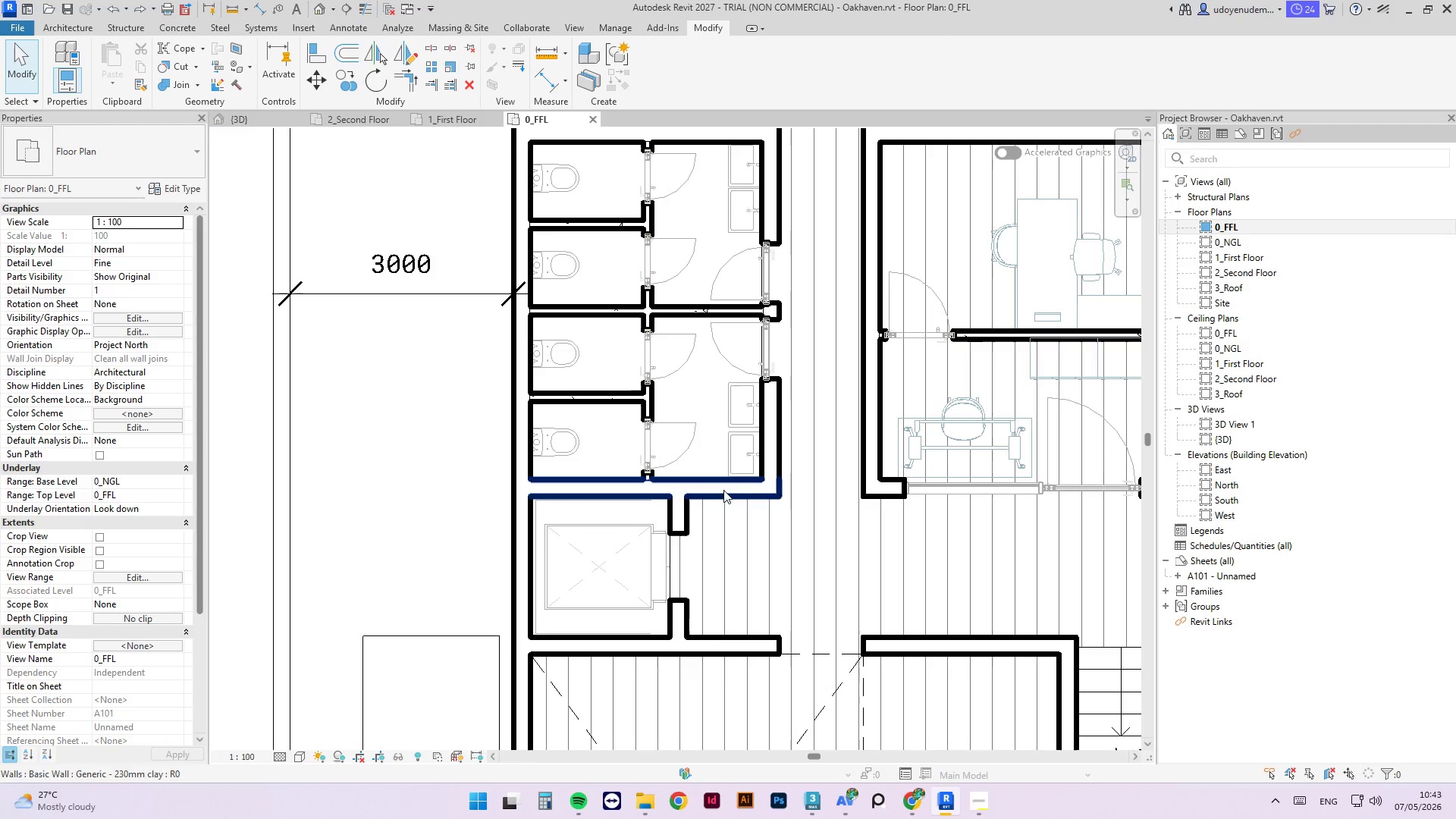 
mouse_move([677, 507])
 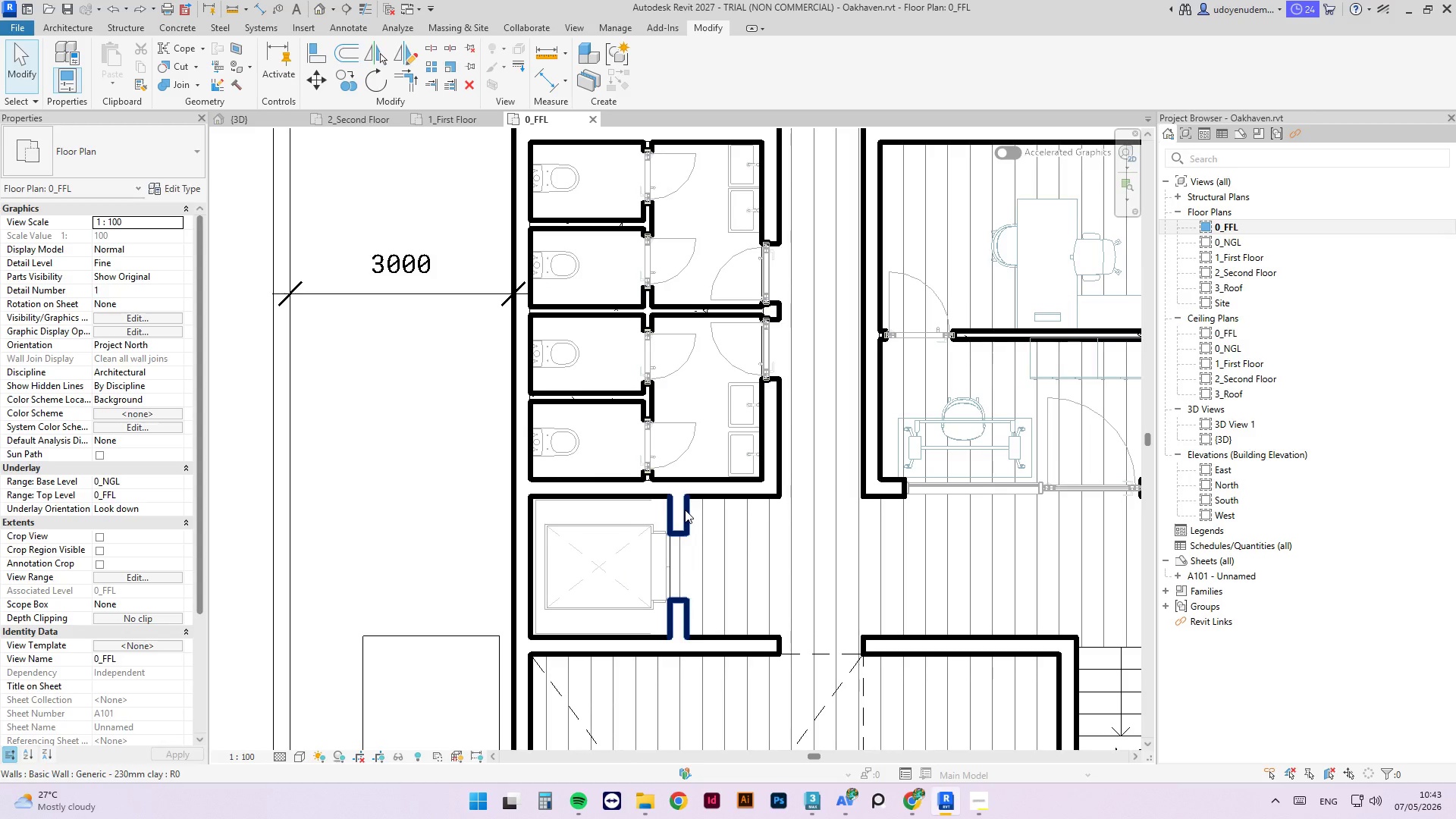 
left_click([685, 510])
 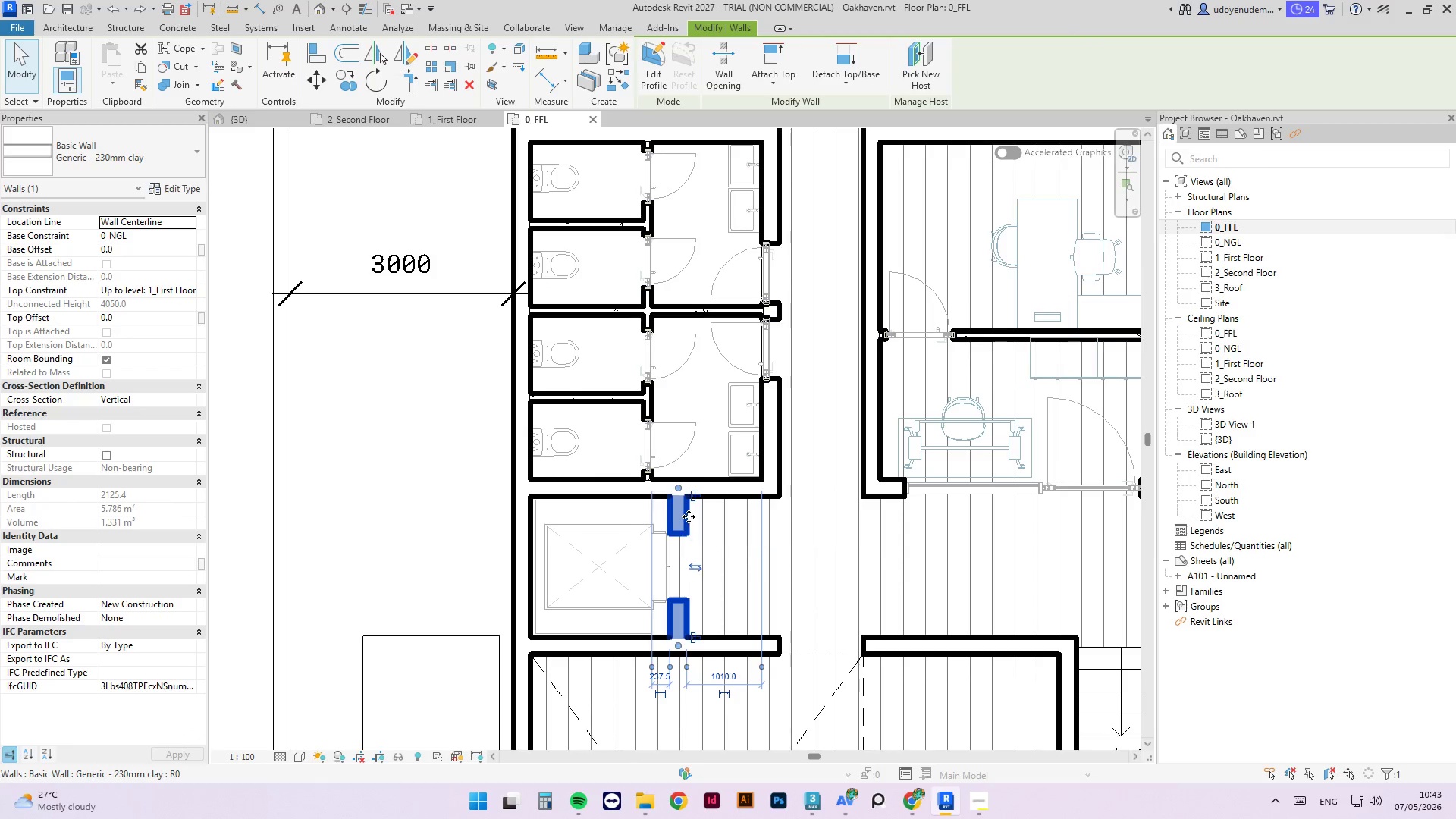 
left_click_drag(start_coordinate=[689, 516], to_coordinate=[780, 516])
 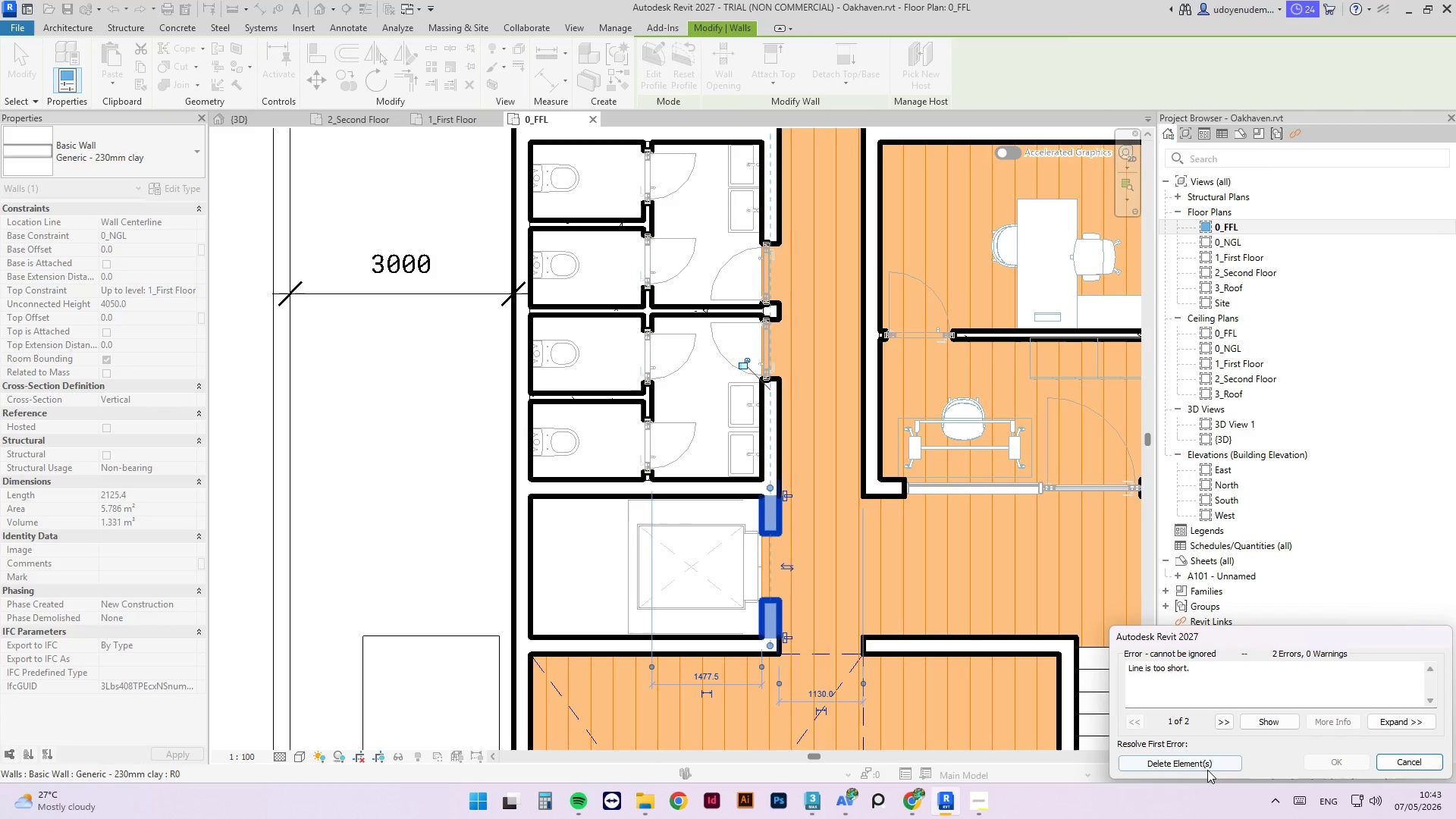 
left_click([1207, 770])
 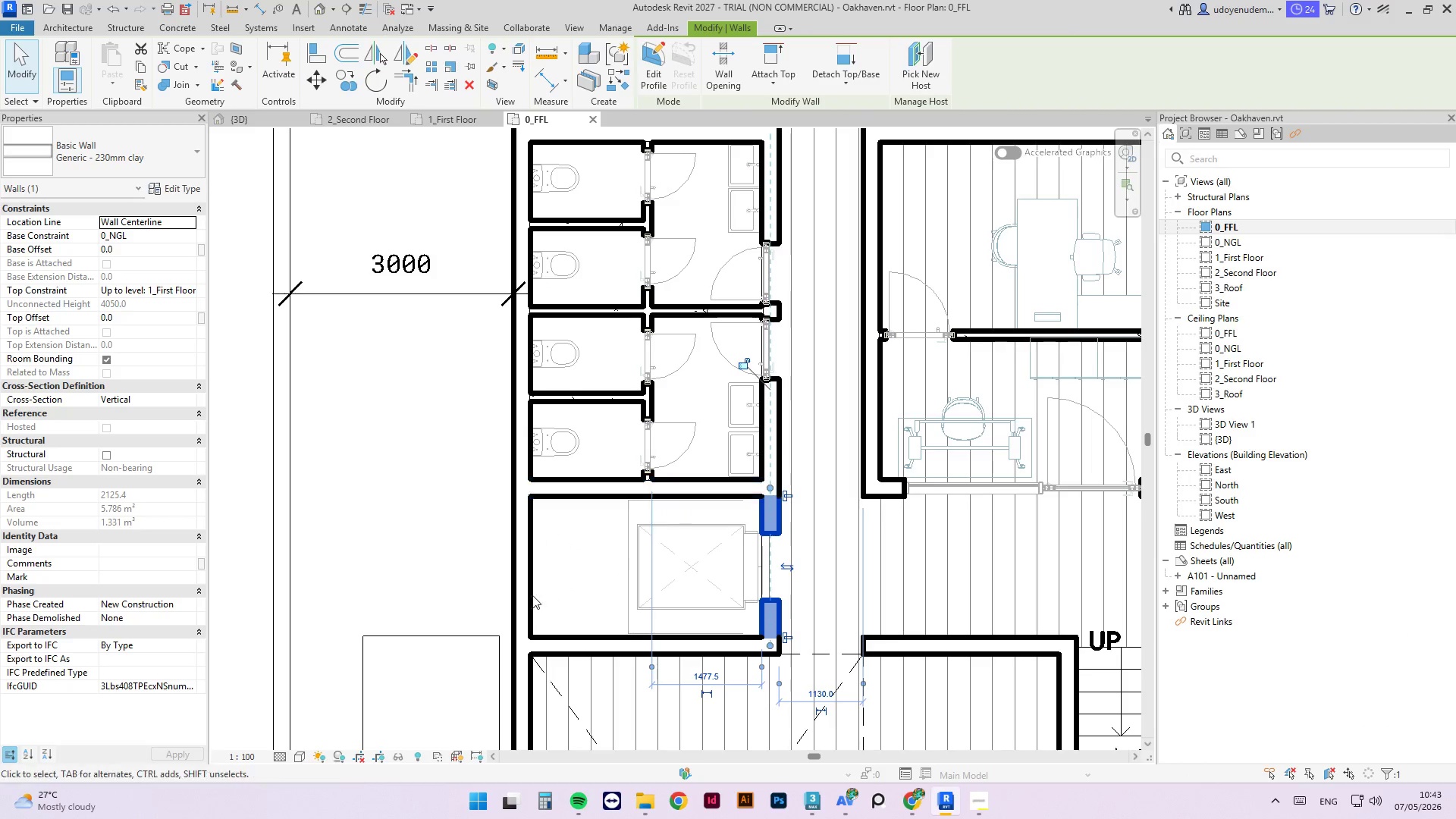 
left_click([524, 526])
 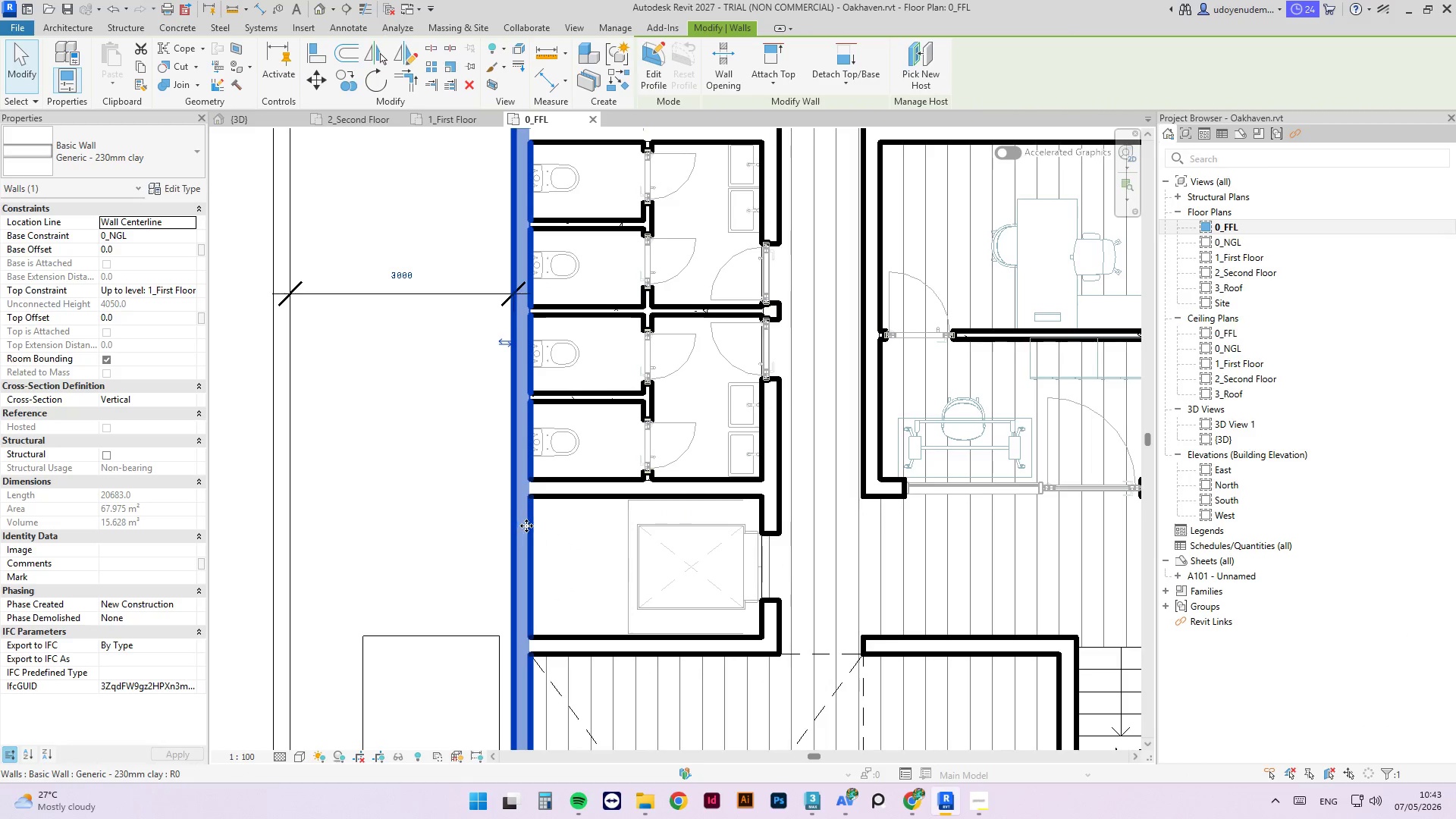 
type(cs)
 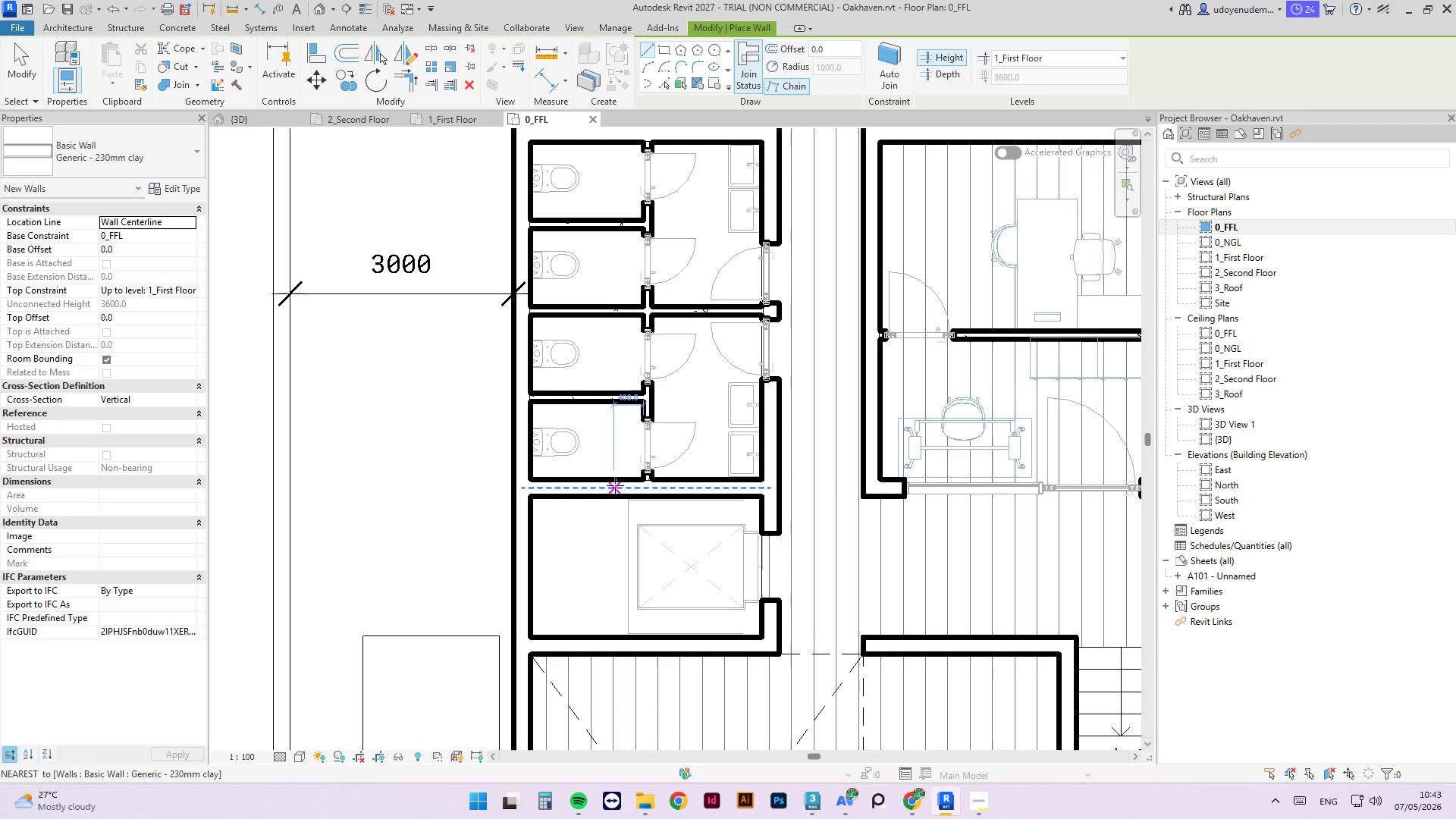 
left_click([615, 485])
 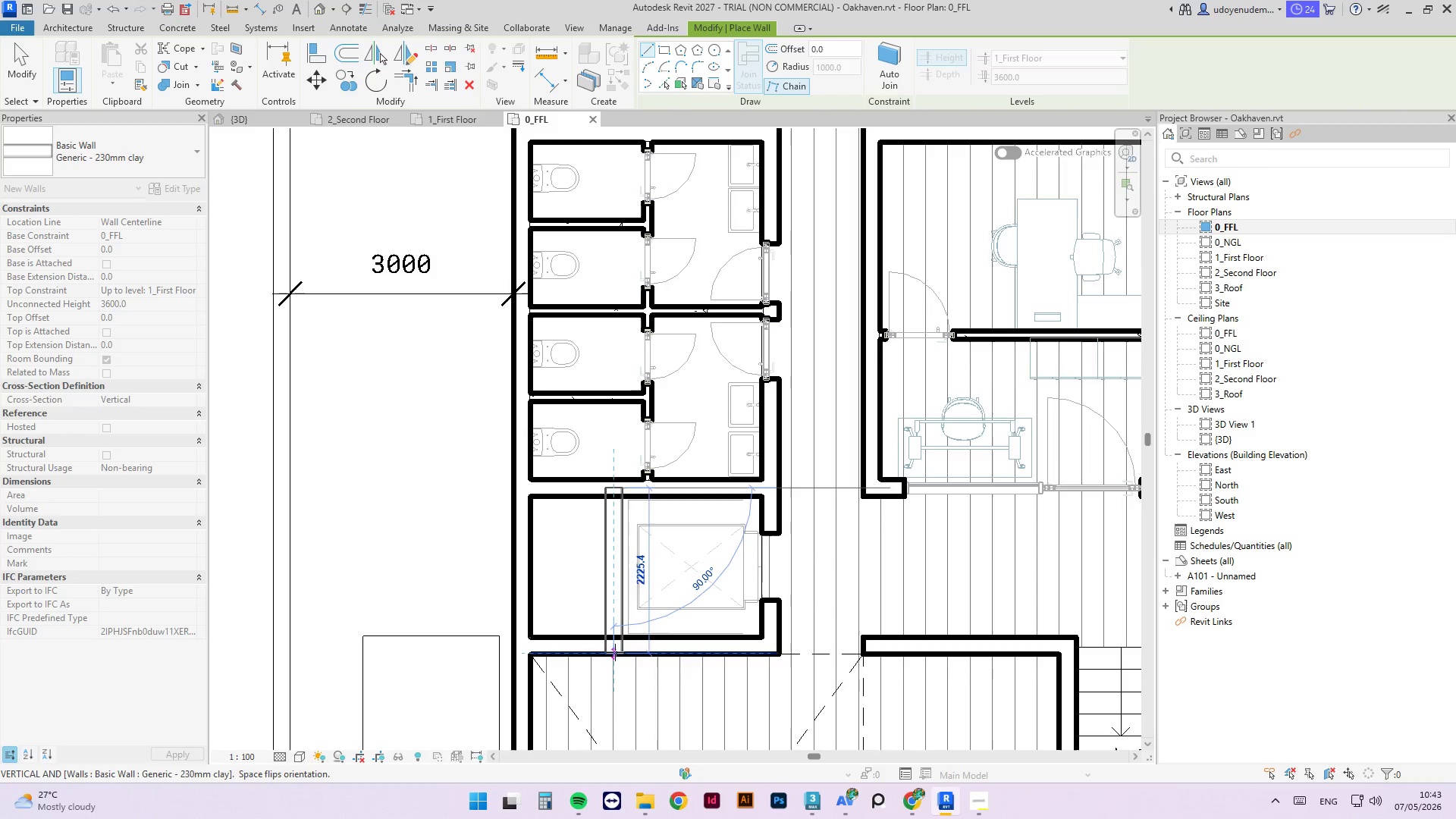 
left_click([615, 651])
 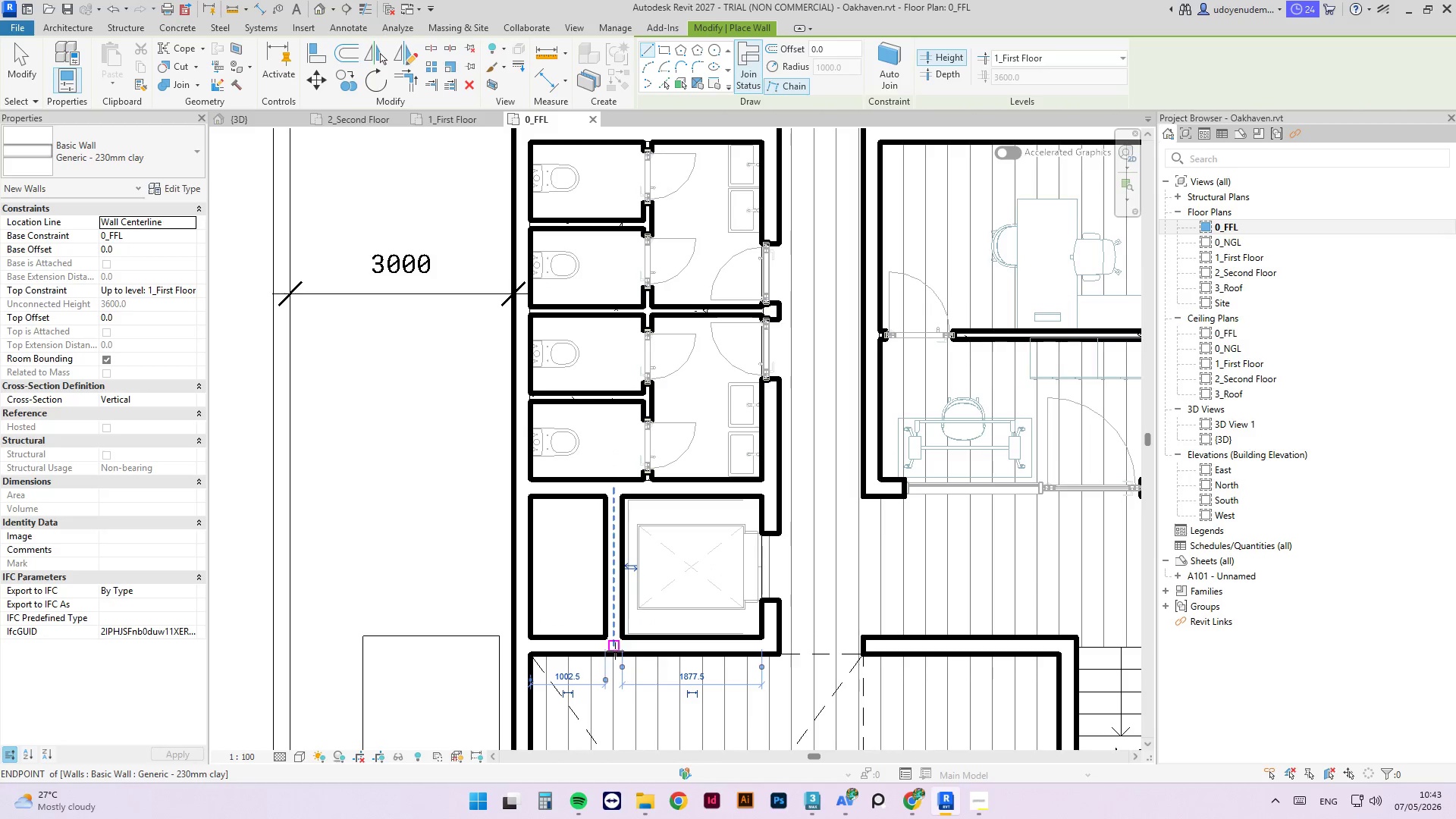 
key(Escape)
 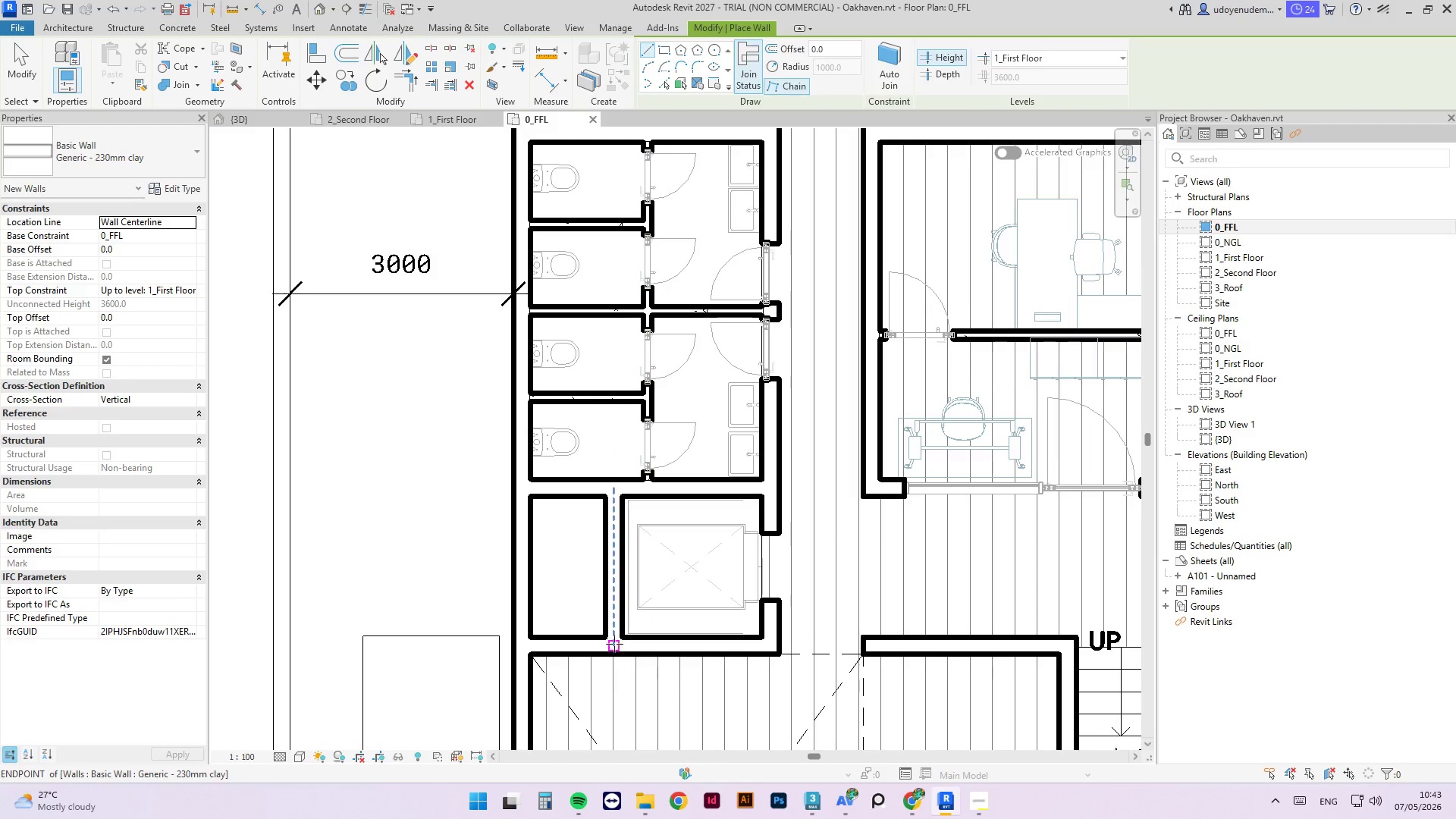 
key(Escape)
type(tr)
 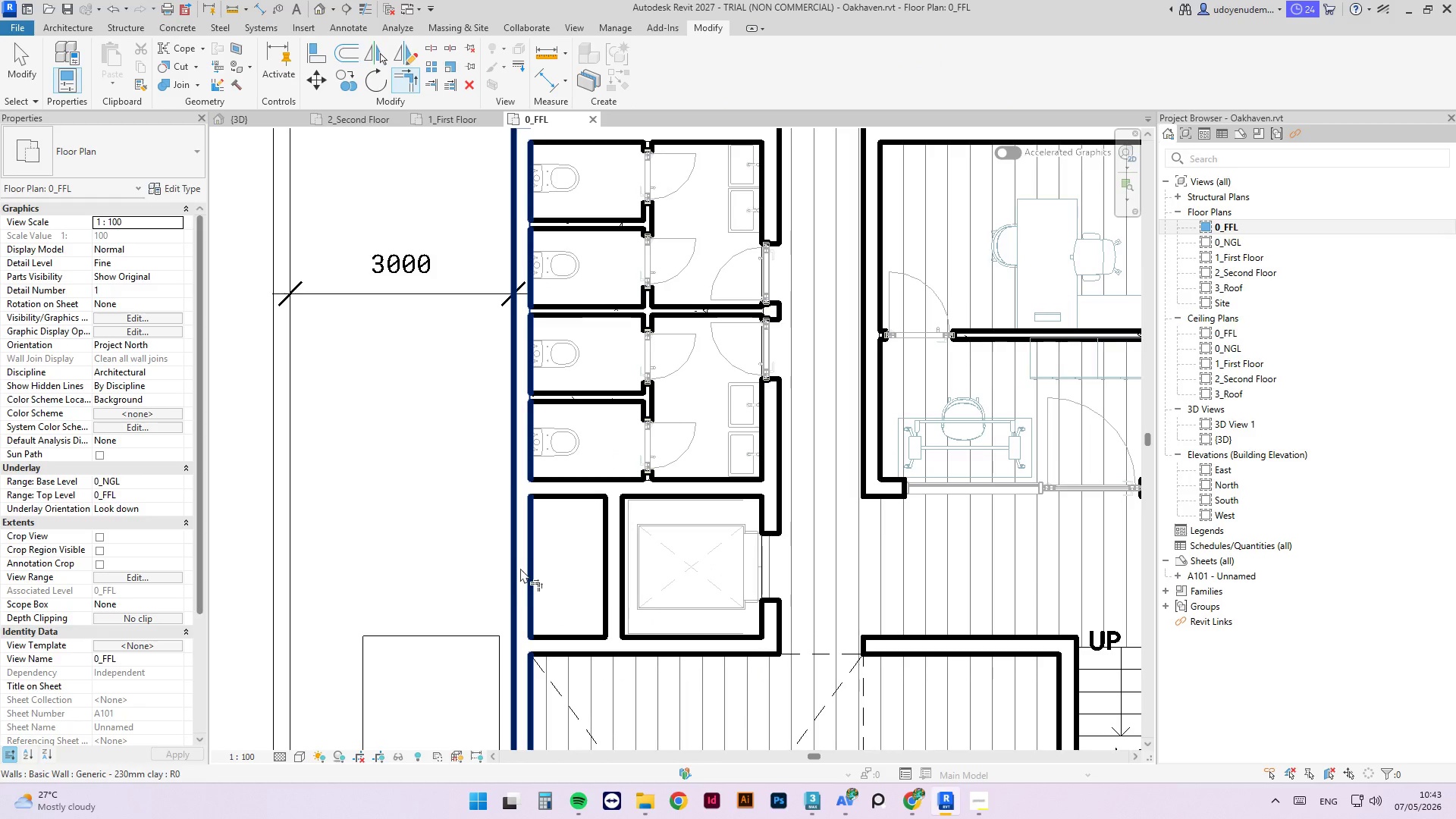 
key(Escape)
type(sl)
 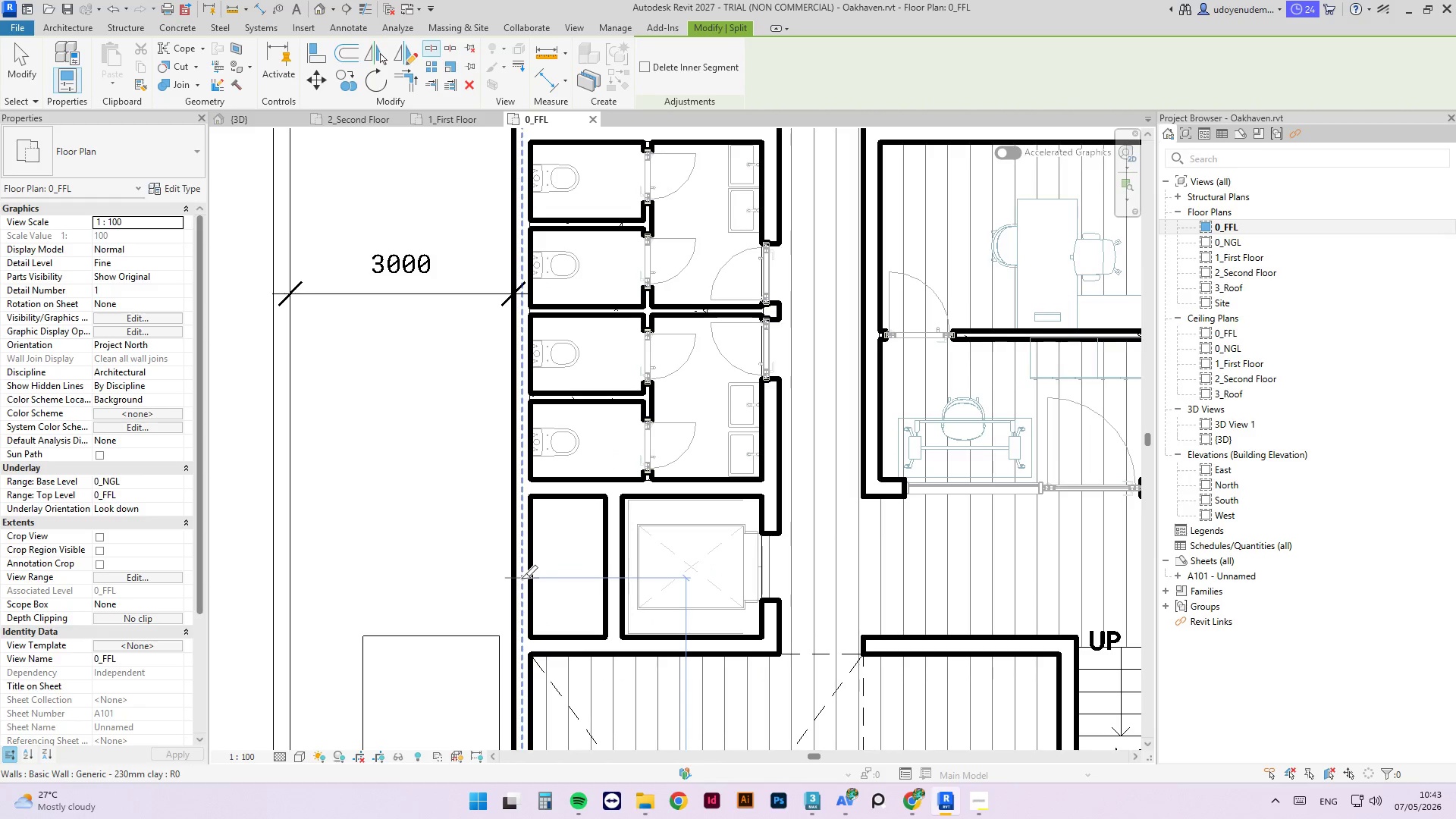 
left_click([521, 578])
 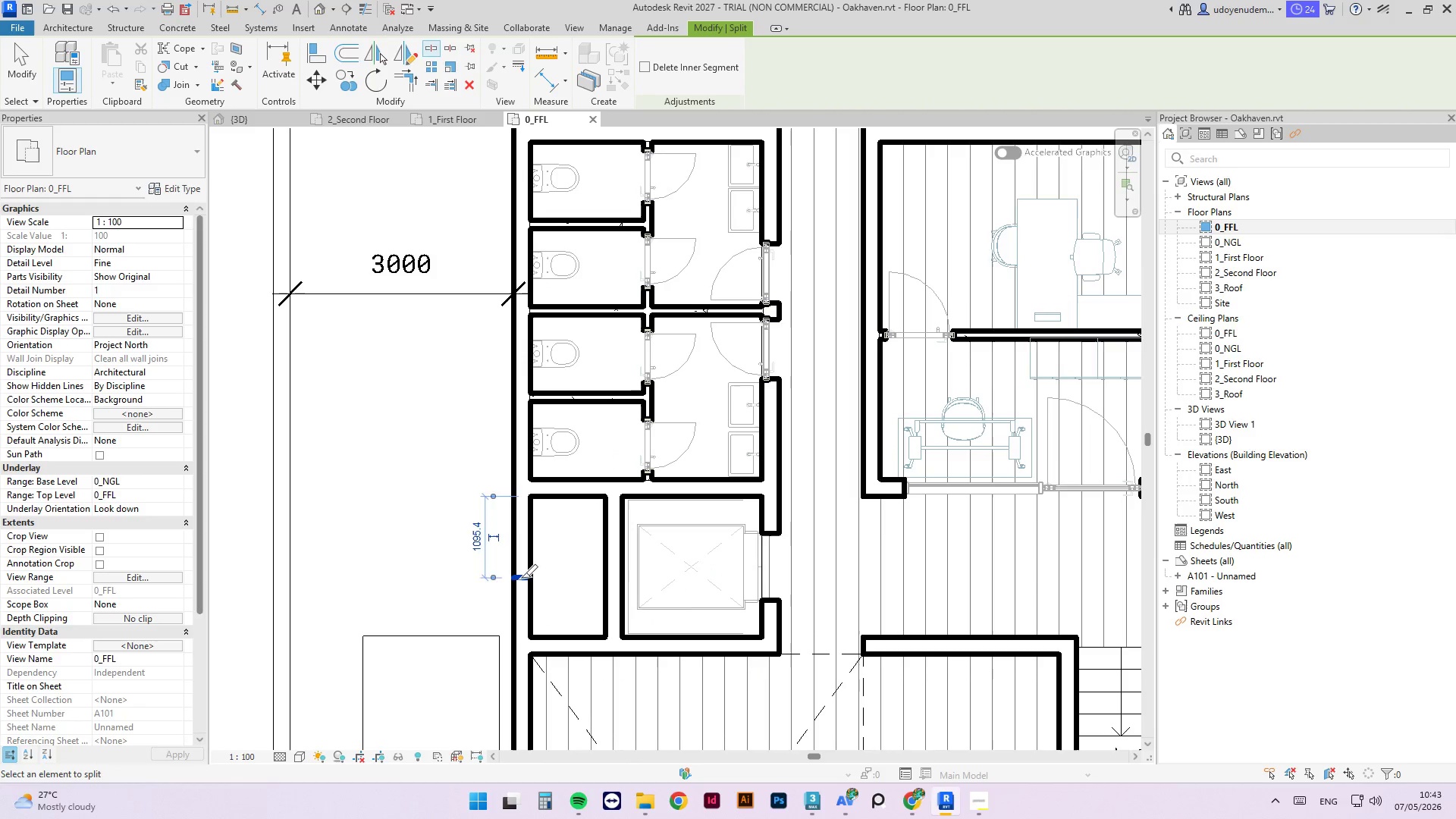 
key(Escape)
type(tr)
 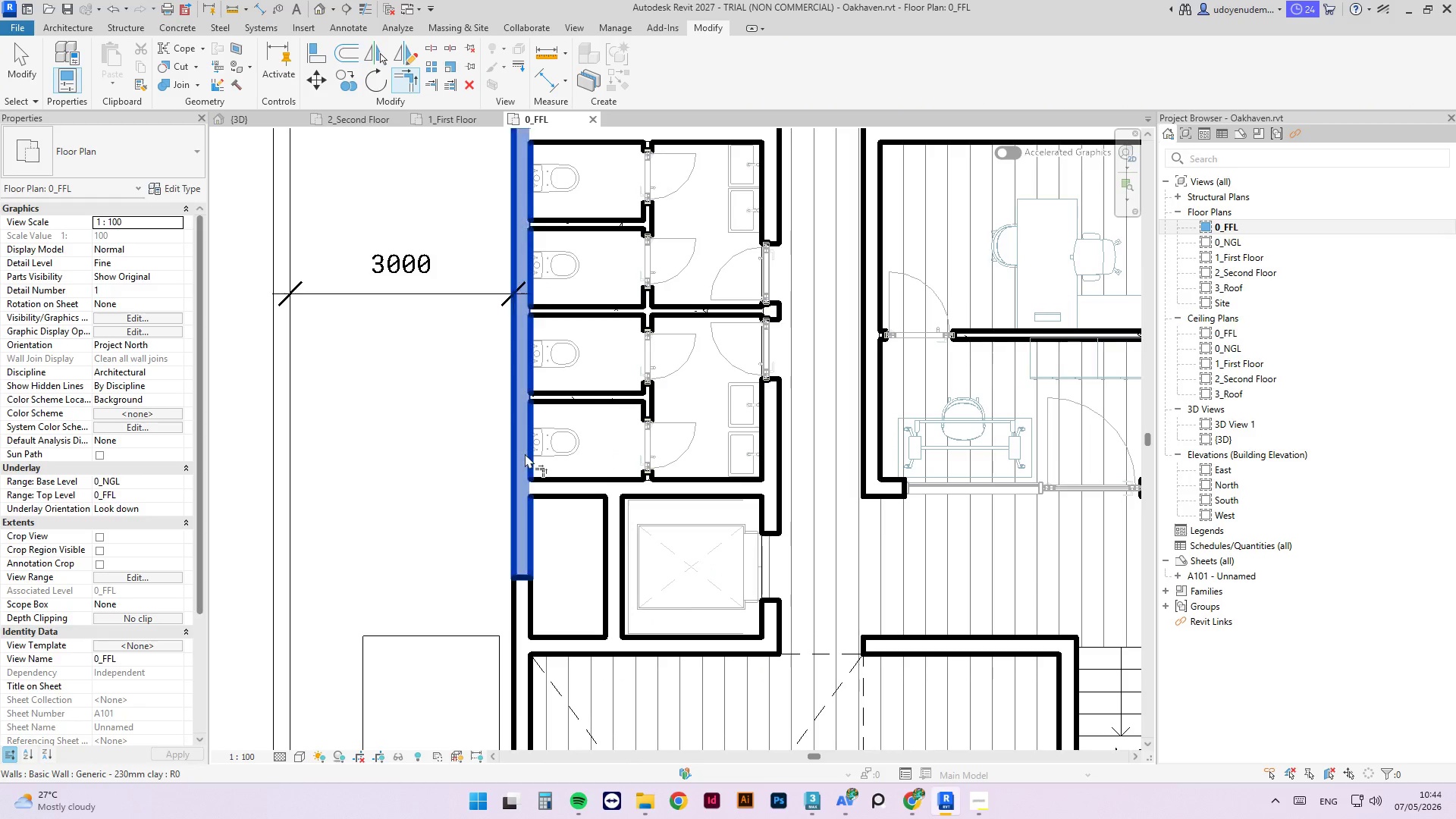 
left_click([525, 453])
 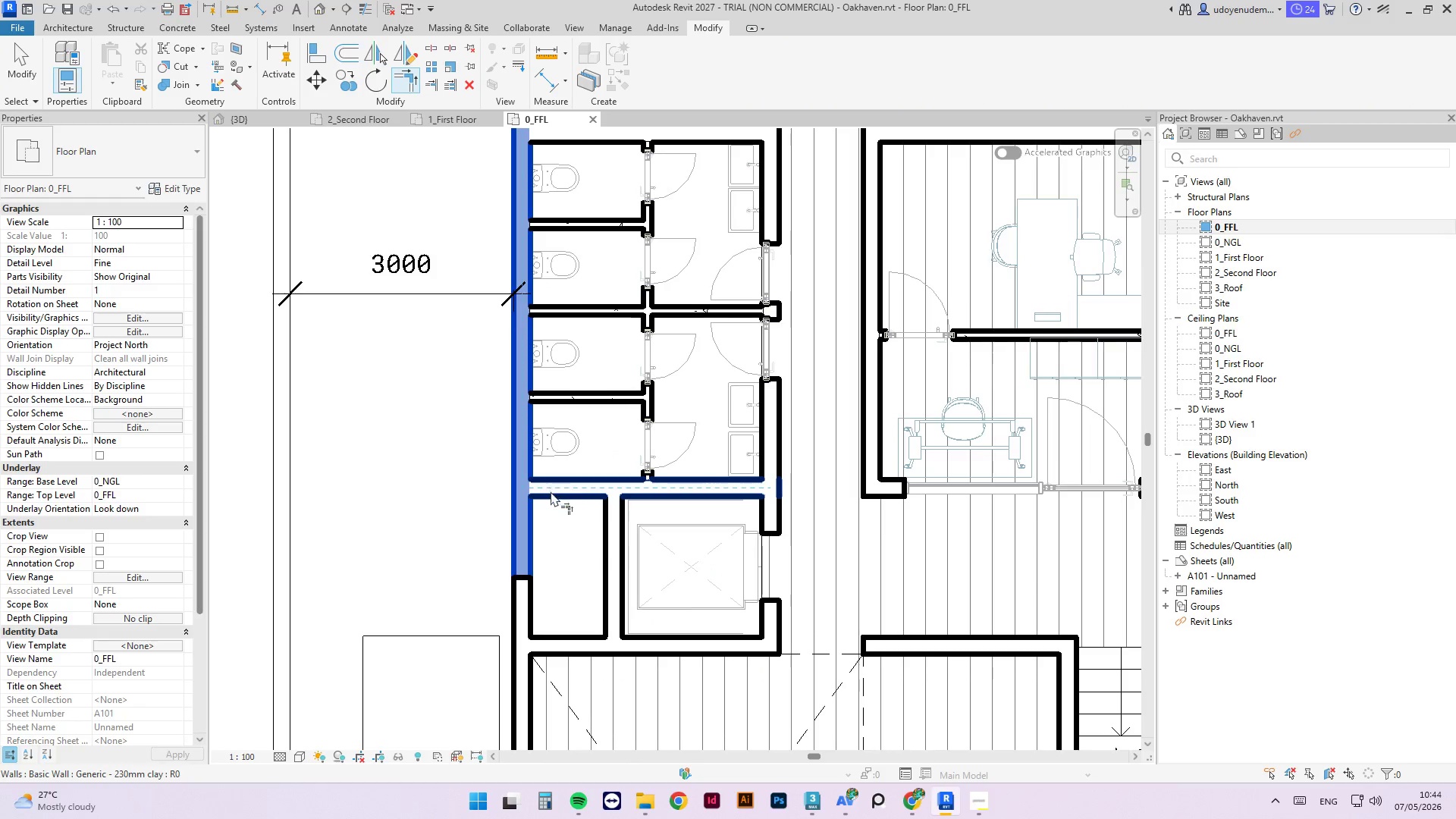 
left_click([551, 492])
 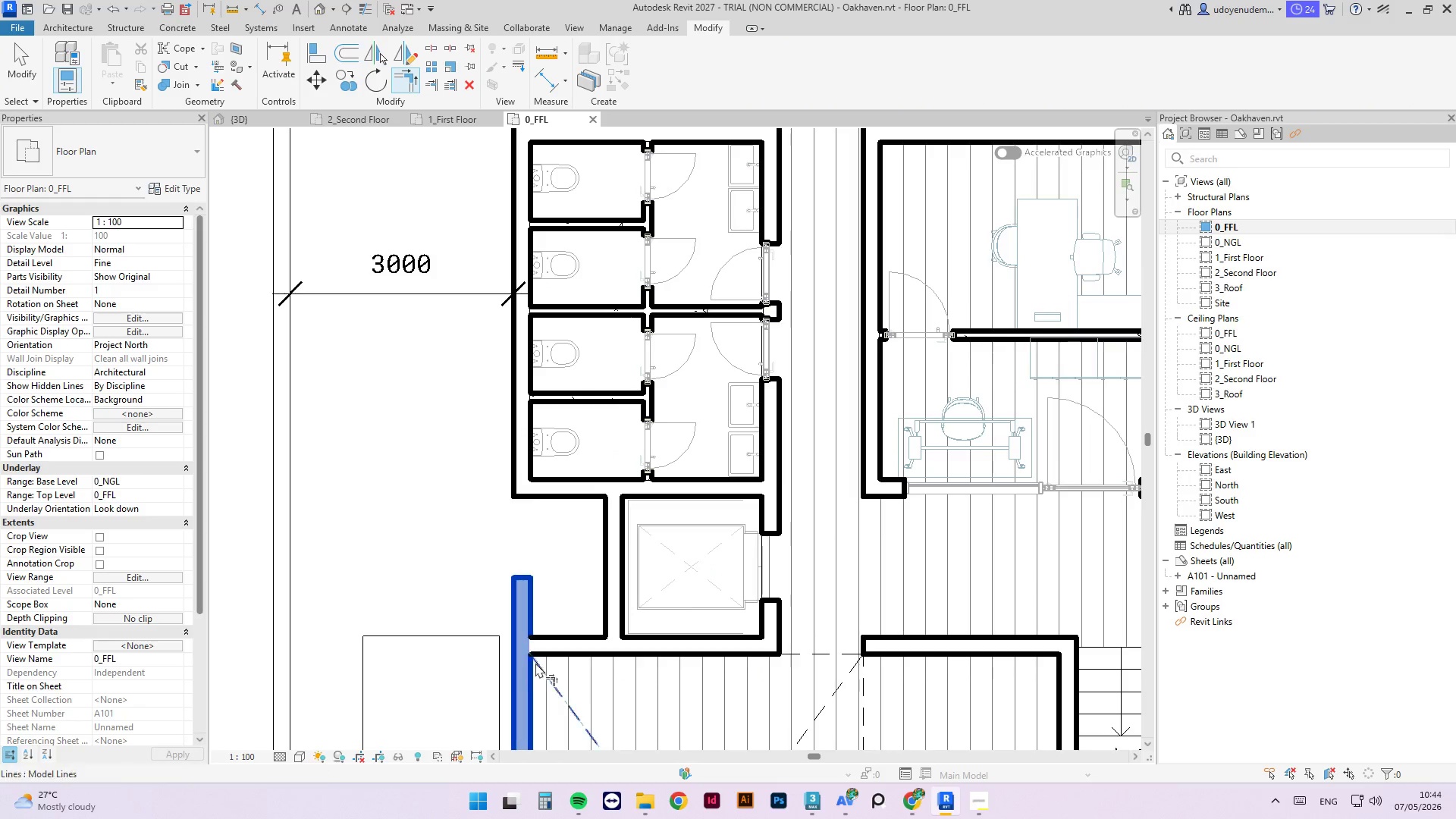 
double_click([551, 648])
 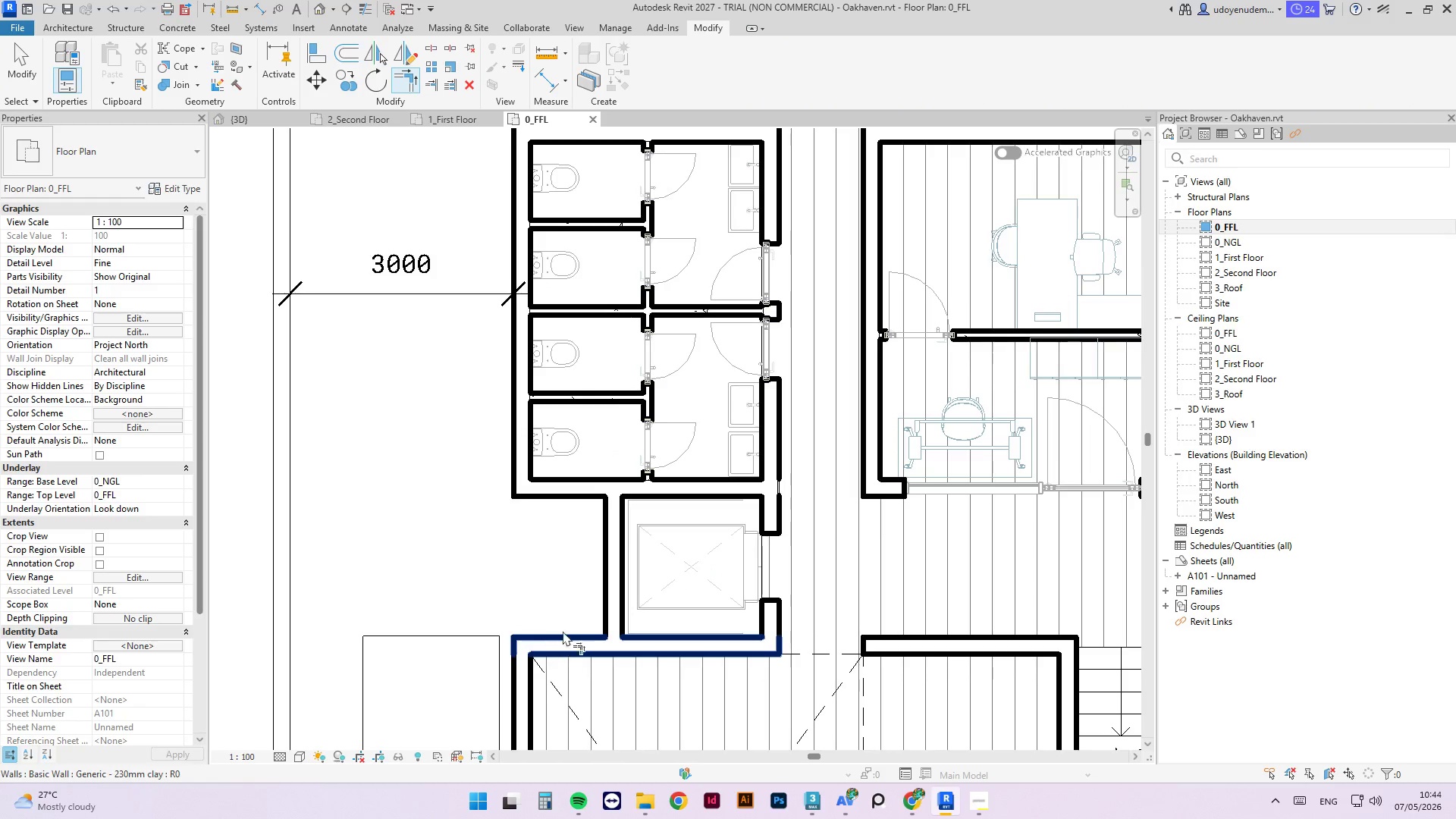 
key(Escape)
 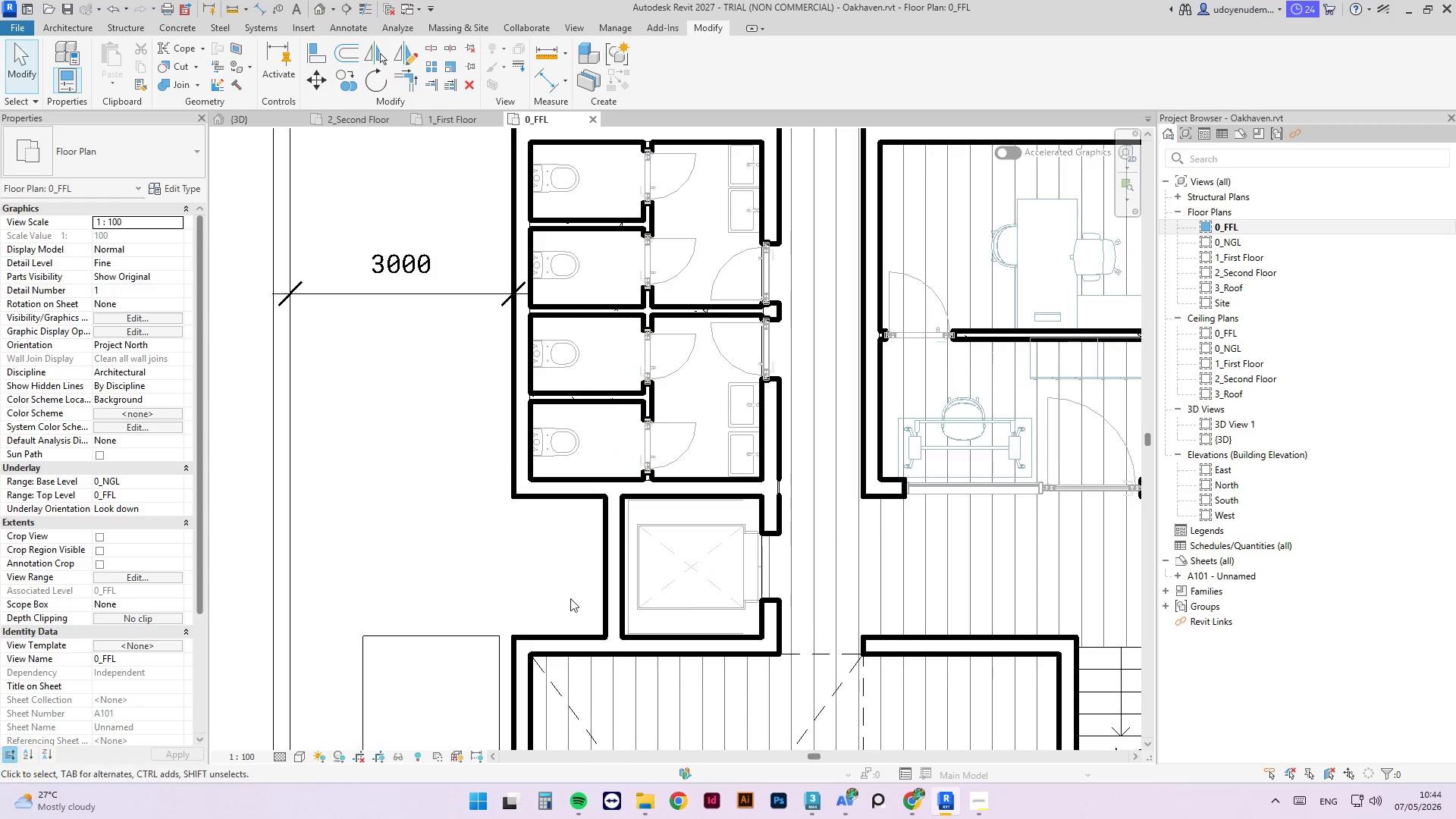 
key(Escape)
 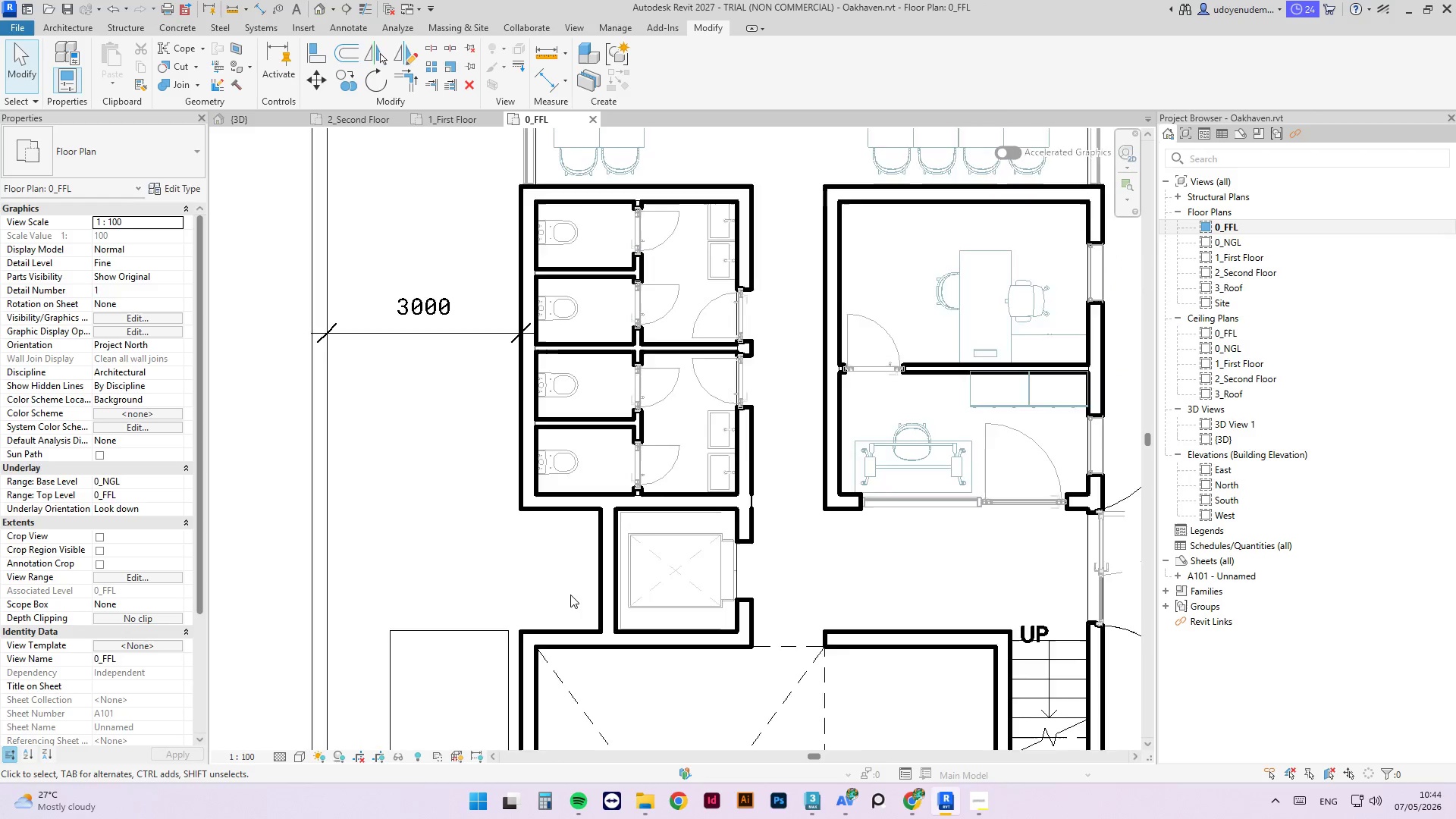 
scroll: coordinate [516, 451], scroll_direction: down, amount: 10.0
 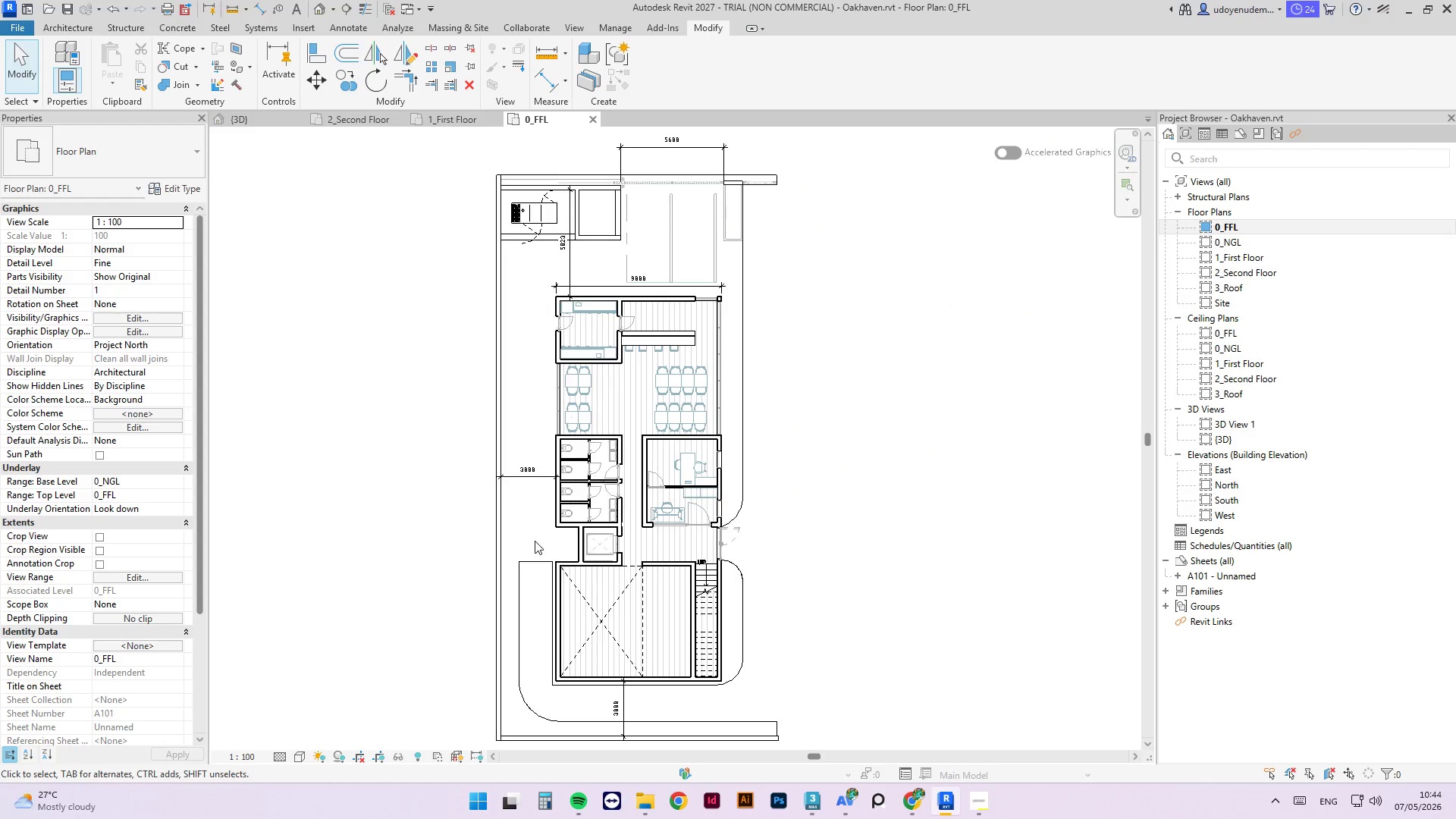 
wait(12.14)
 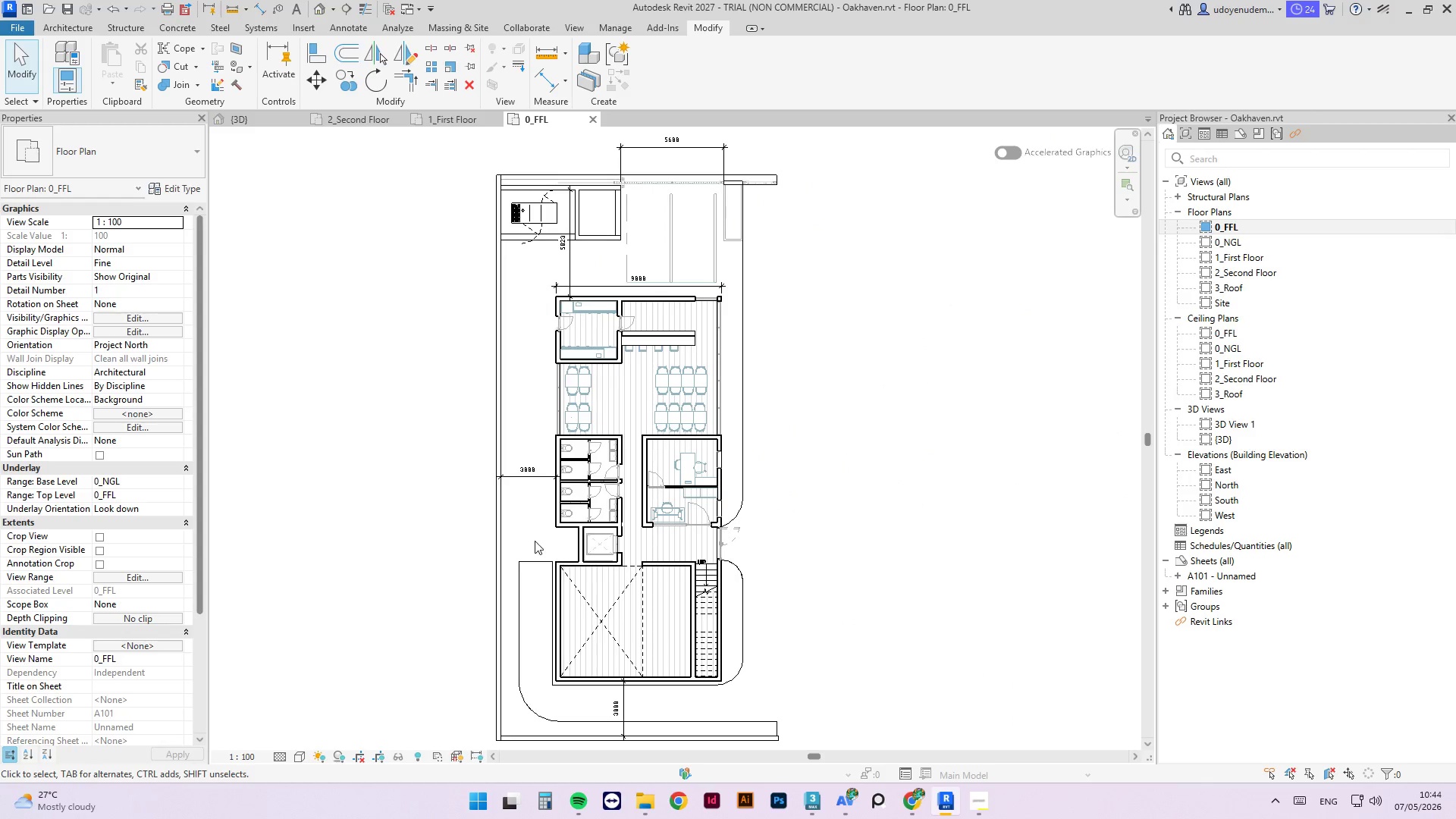 
scroll: coordinate [588, 391], scroll_direction: up, amount: 2.0
 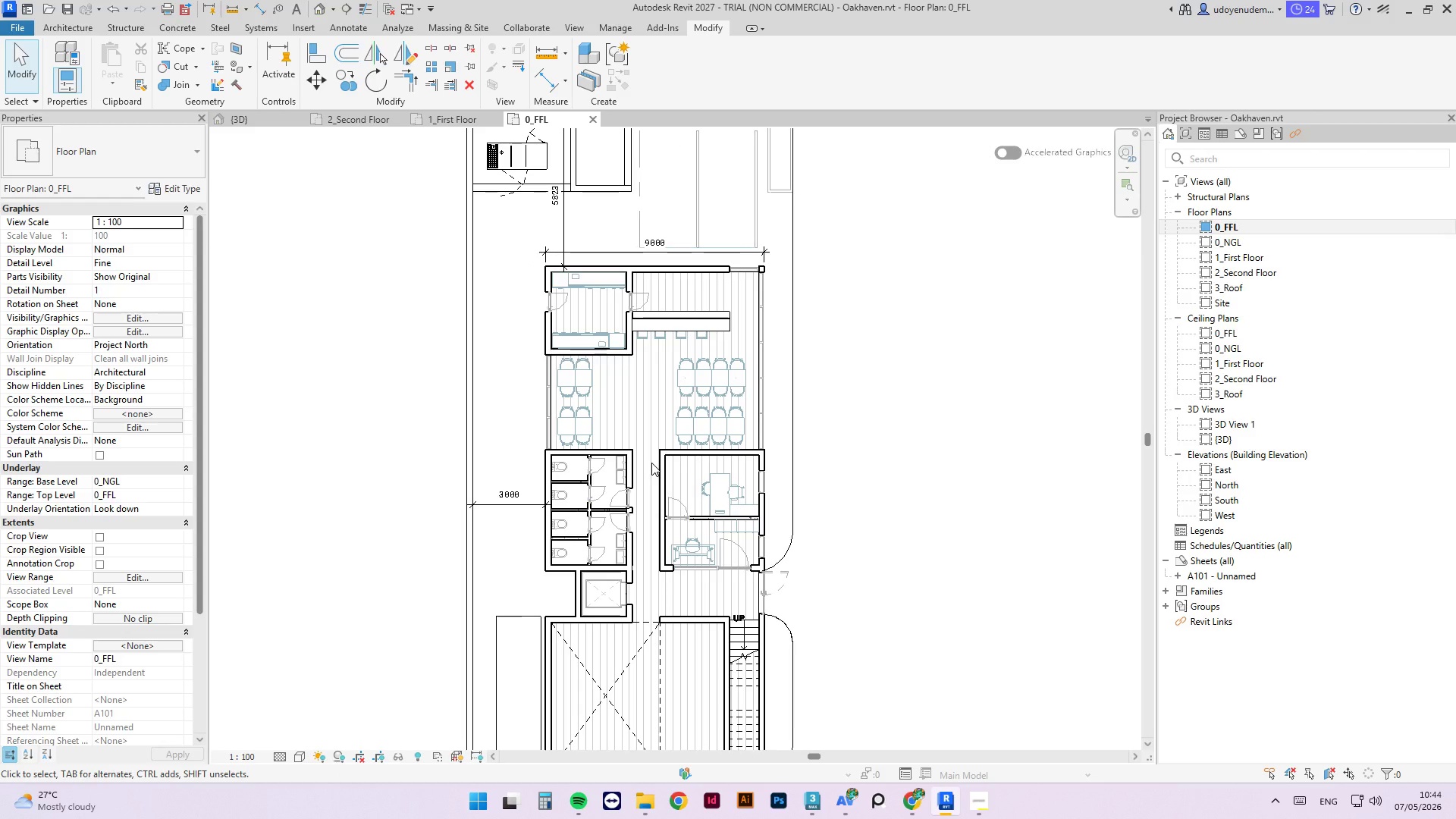 
wait(12.52)
 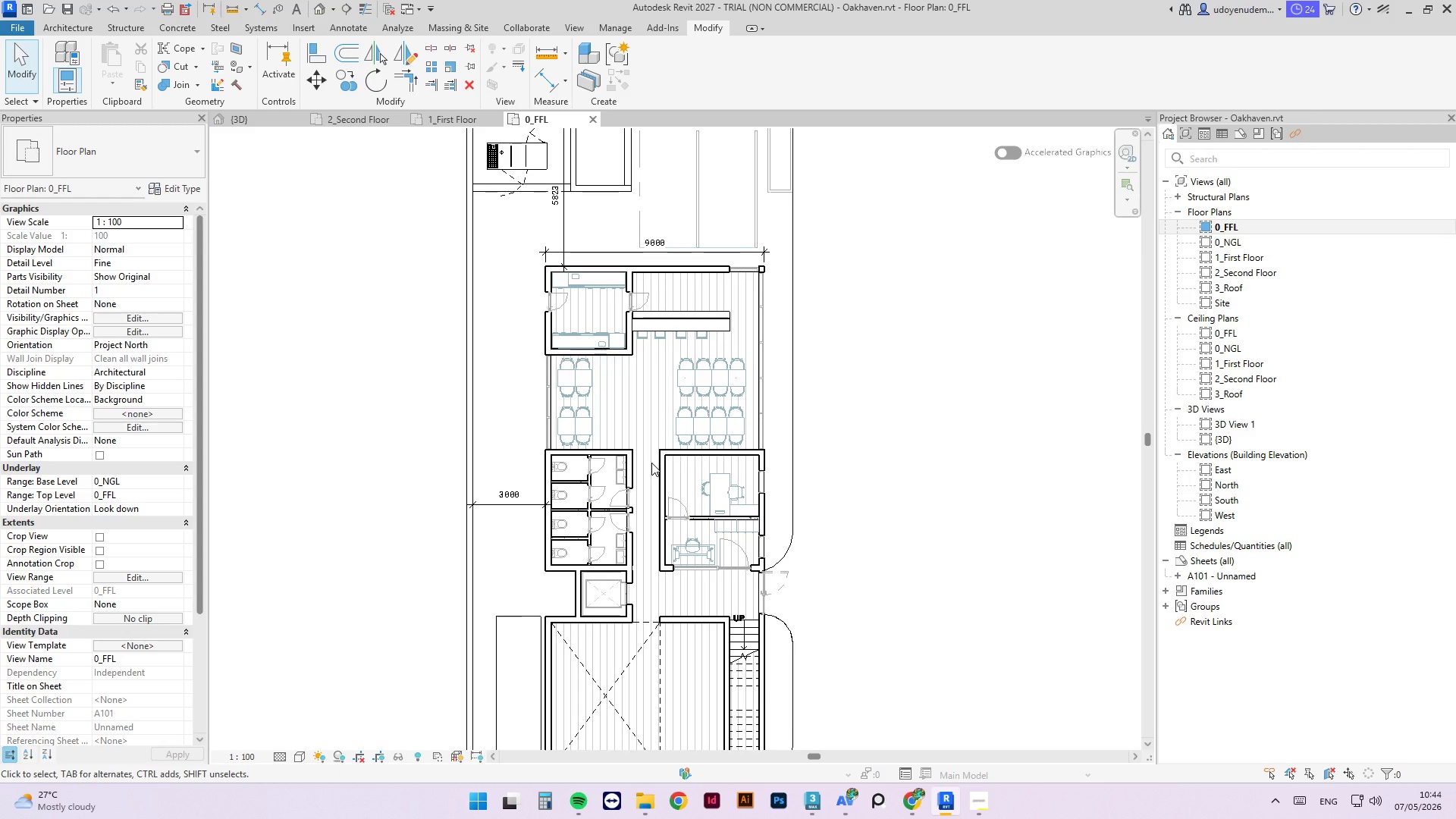 
scroll: coordinate [655, 460], scroll_direction: down, amount: 3.0
 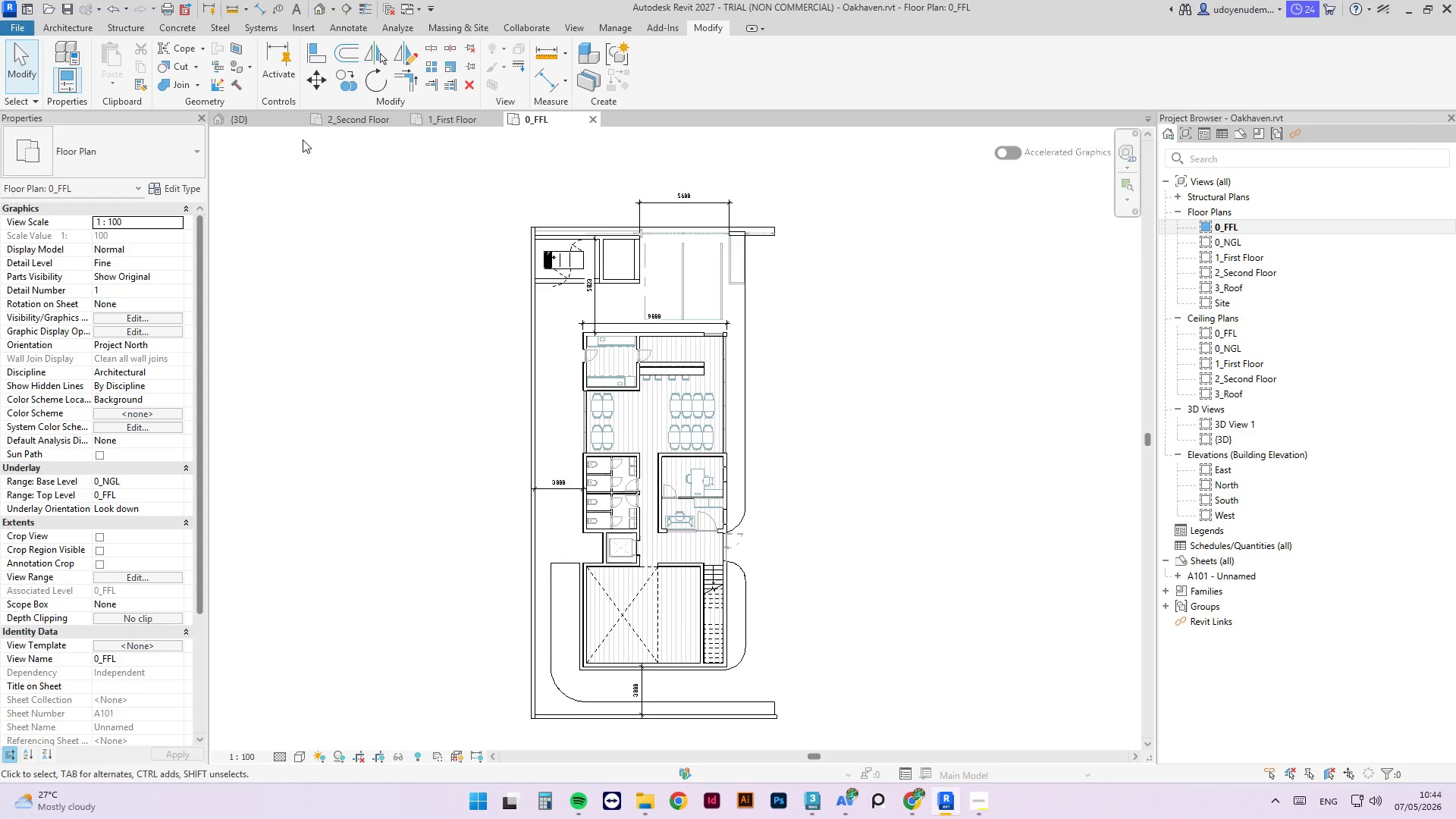 
left_click([275, 122])
 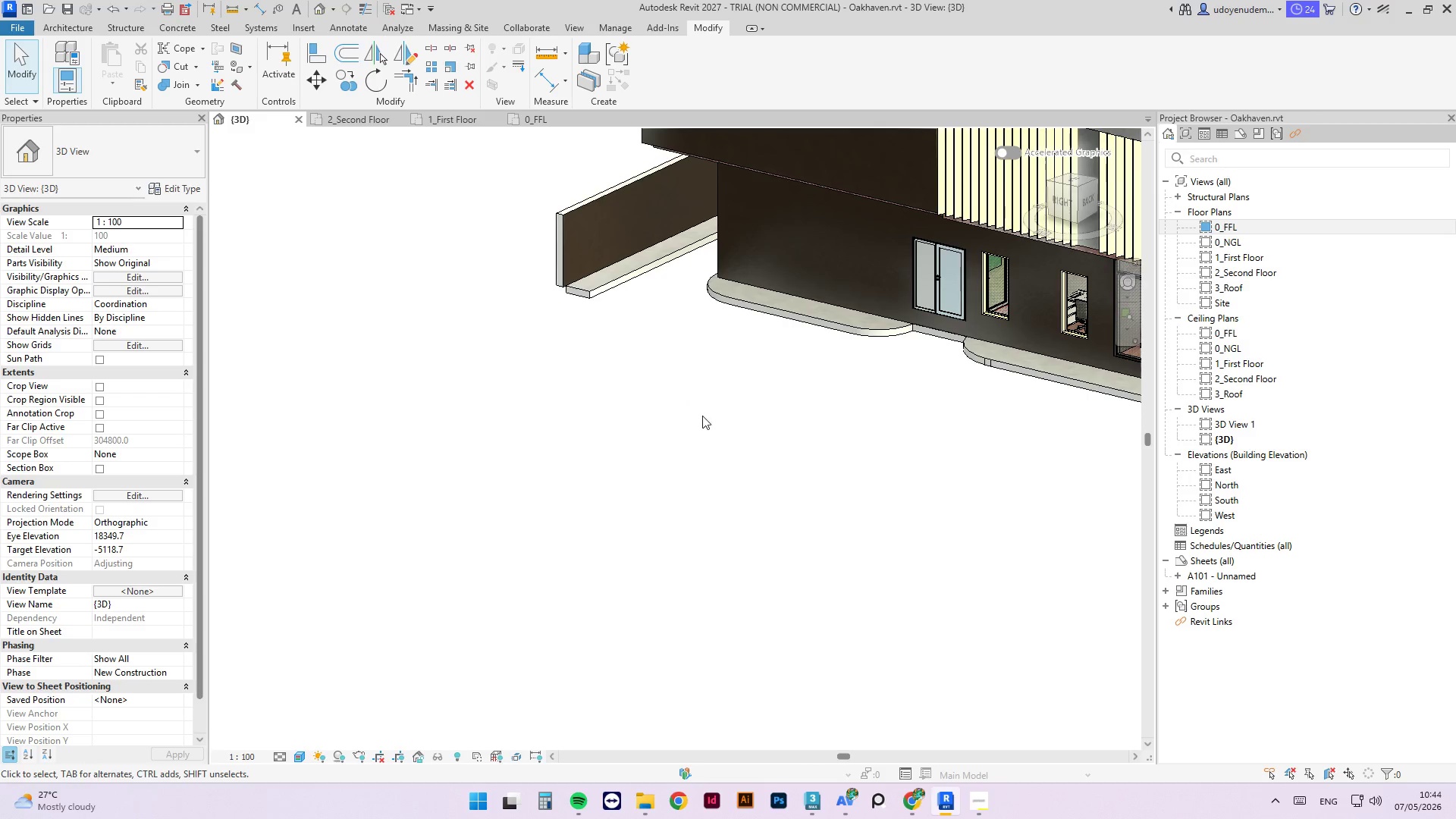 
hold_key(key=ShiftLeft, duration=3.83)
 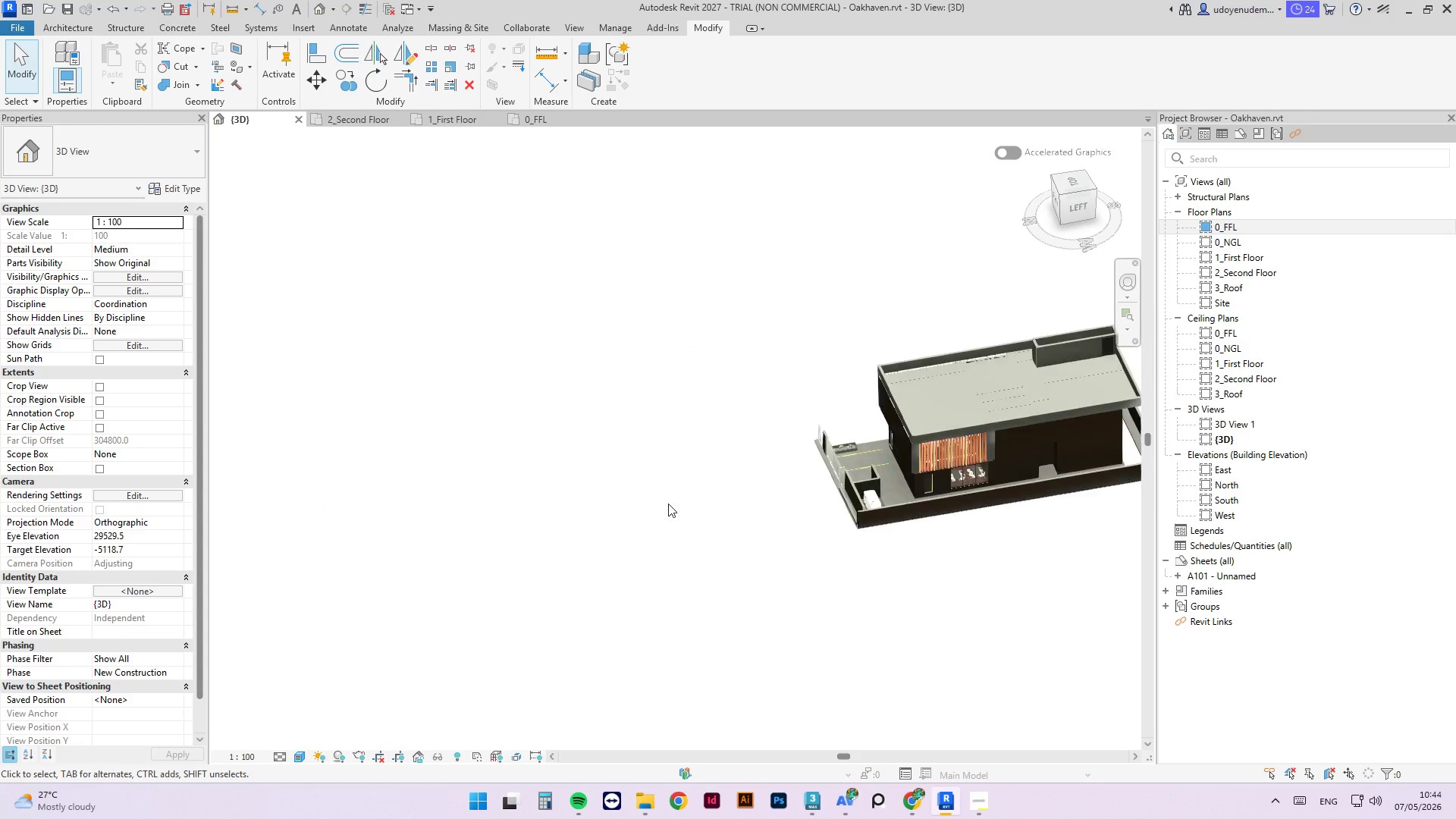 
scroll: coordinate [615, 471], scroll_direction: down, amount: 8.0
 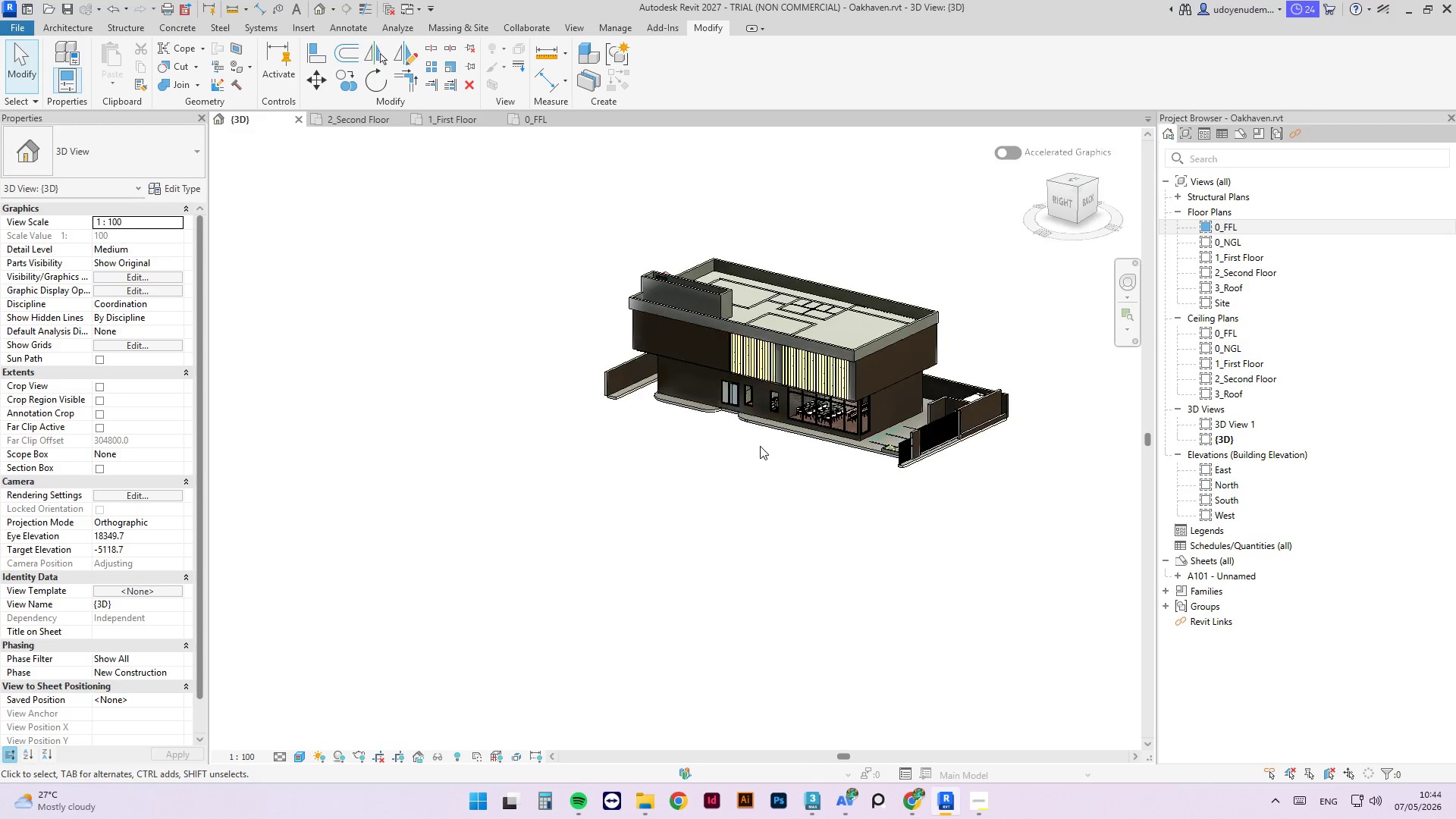 
scroll: coordinate [990, 497], scroll_direction: up, amount: 3.0
 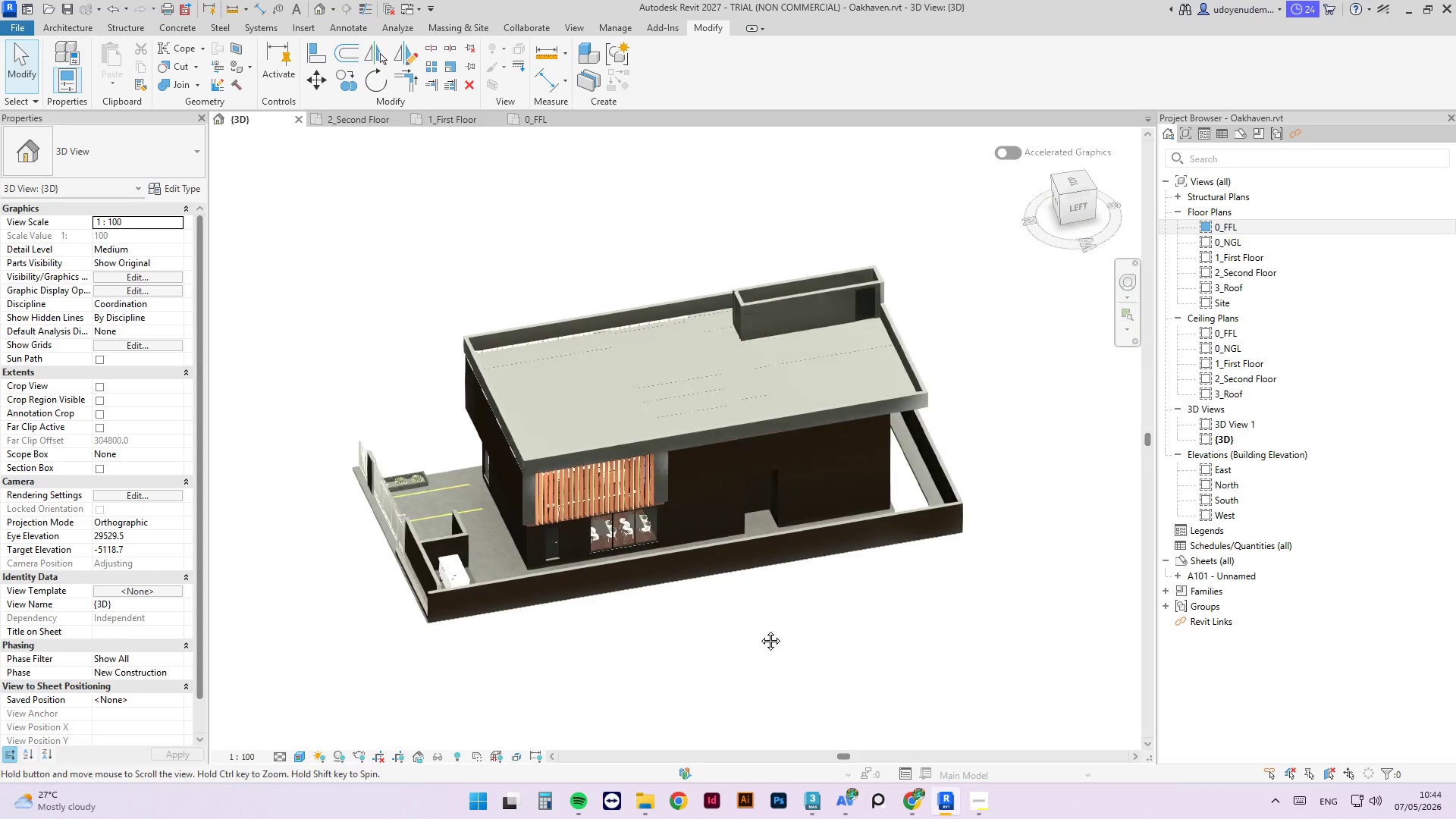 
hold_key(key=ShiftLeft, duration=5.94)
 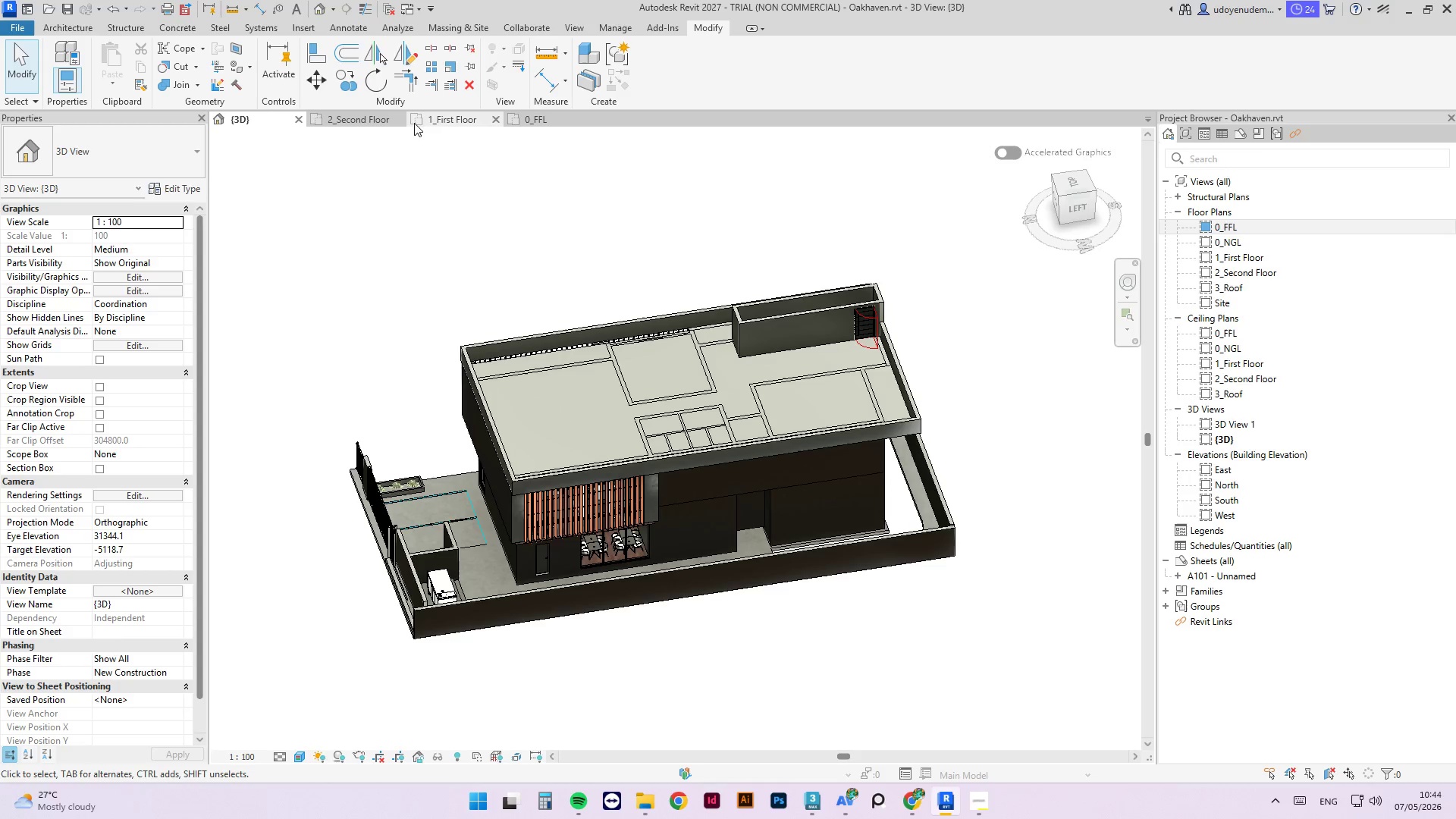 
left_click([460, 121])
 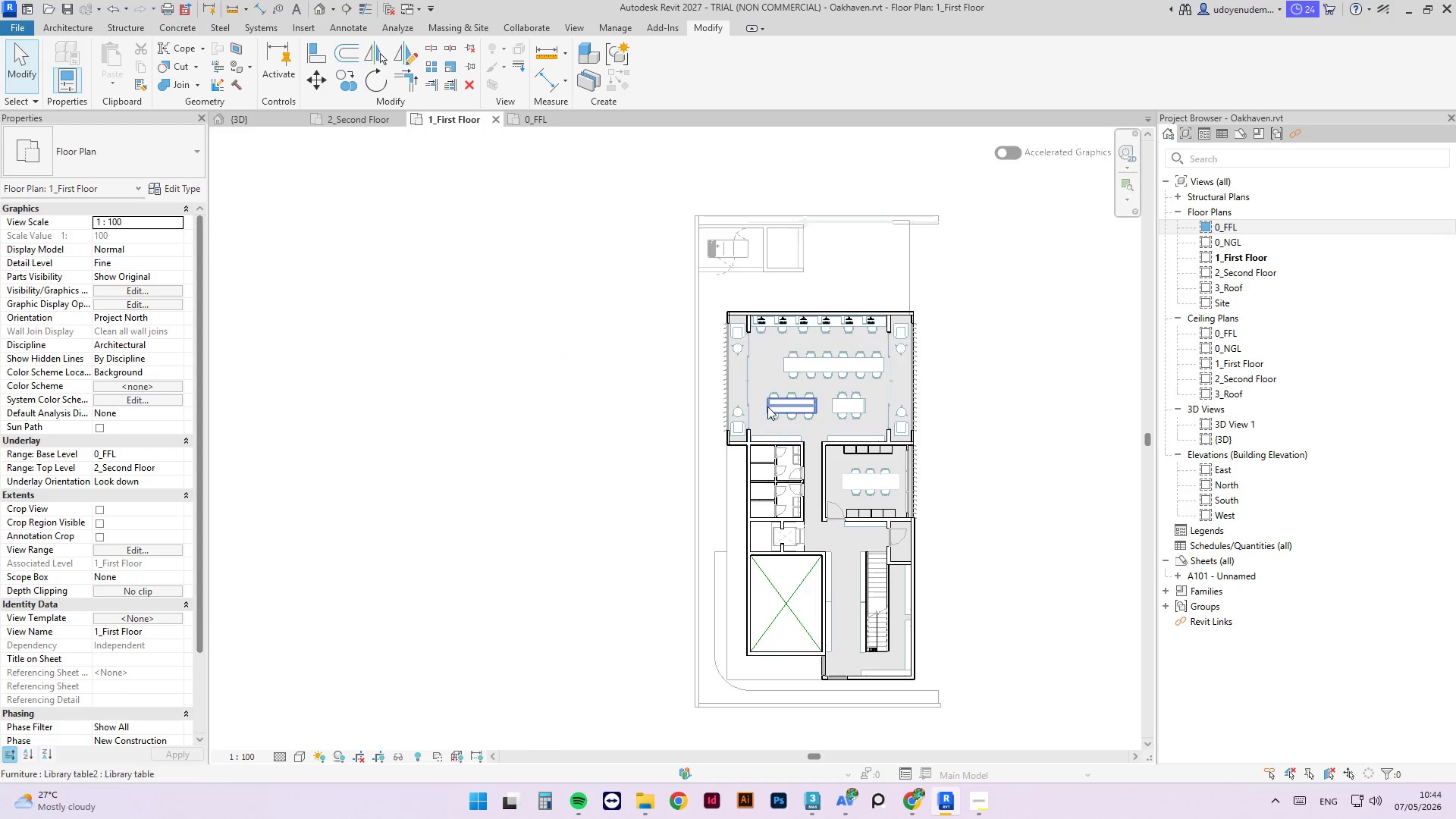 
scroll: coordinate [777, 573], scroll_direction: up, amount: 6.0
 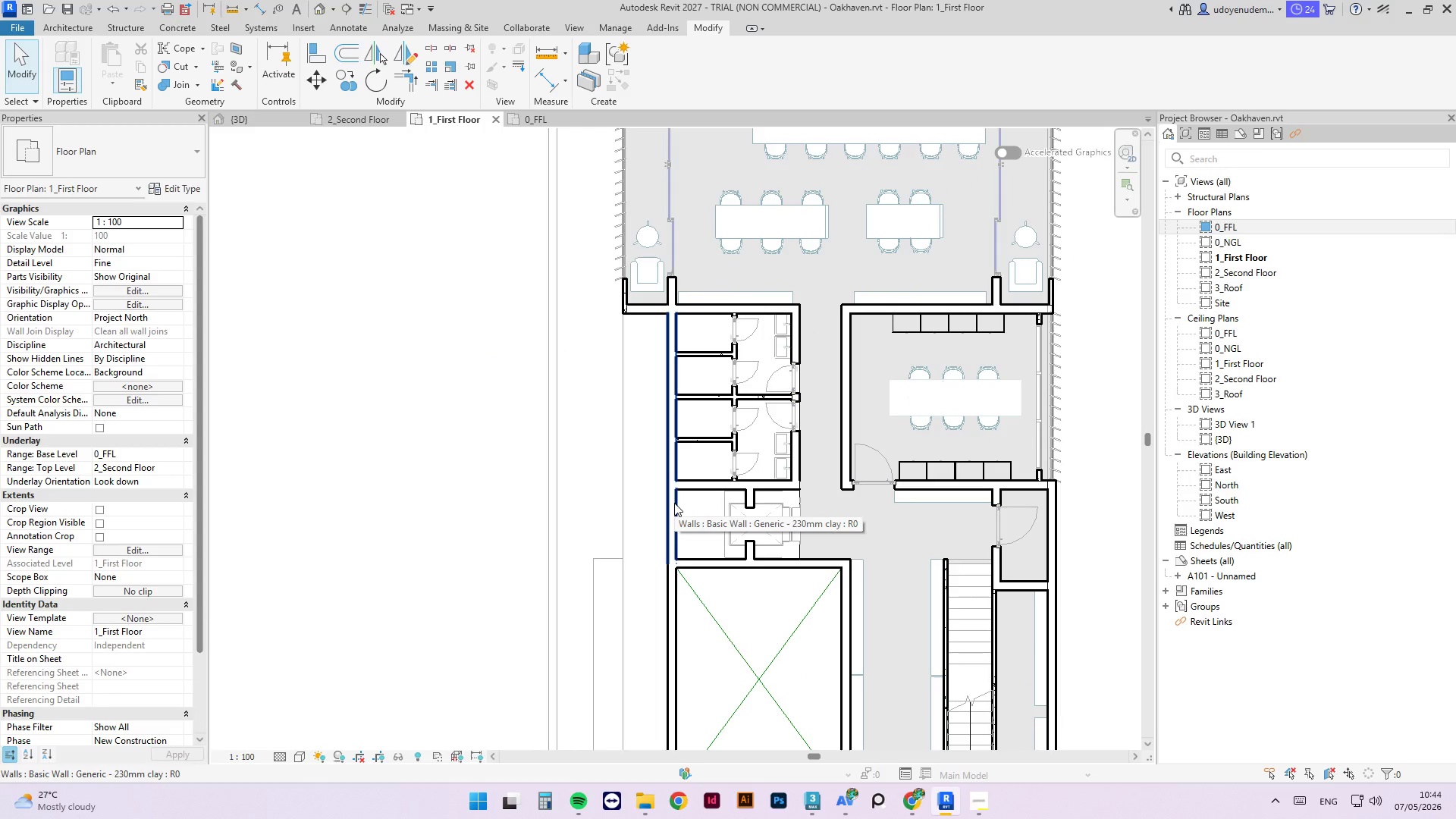 
left_click([674, 503])
 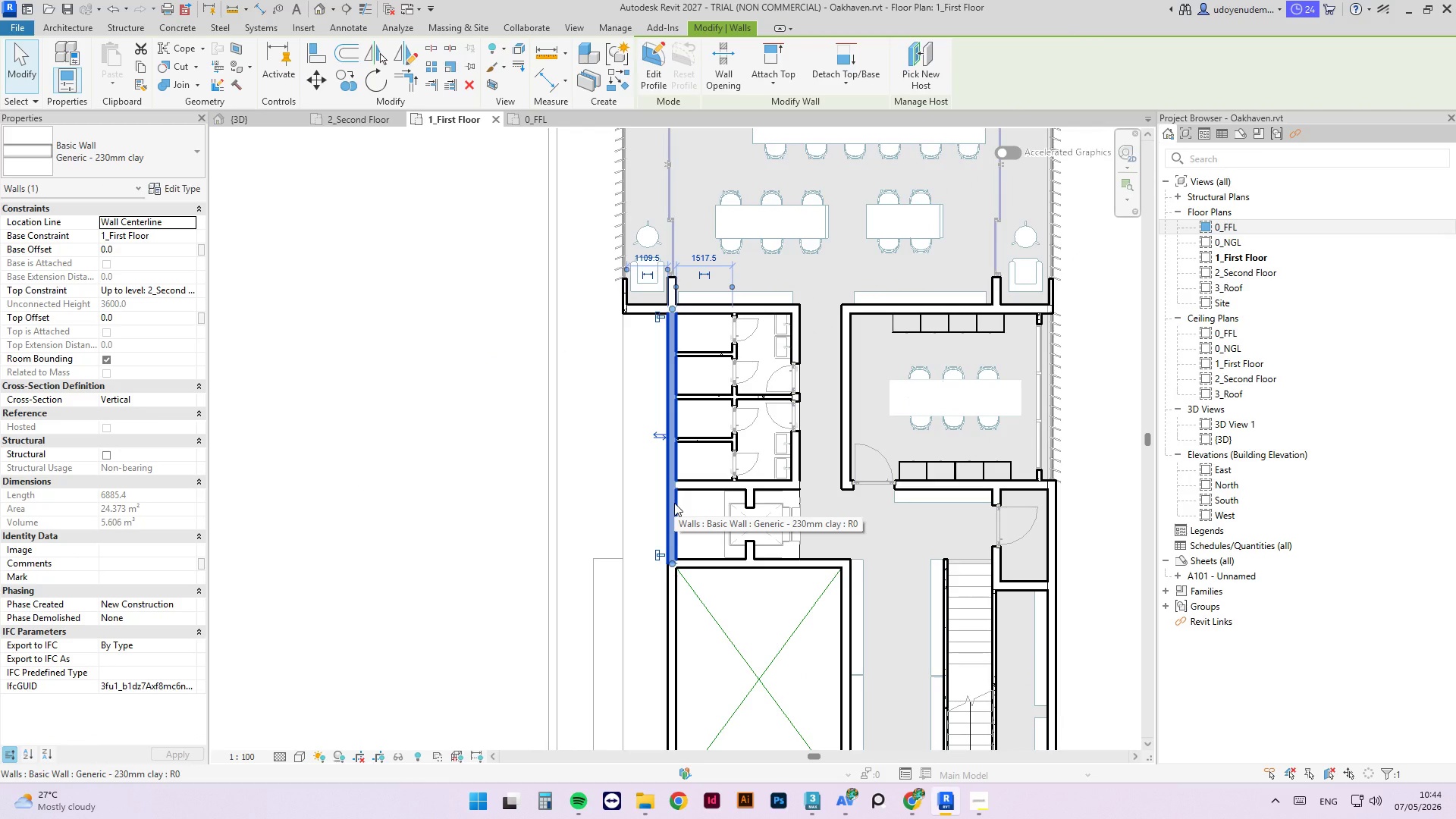 
type(tr)
 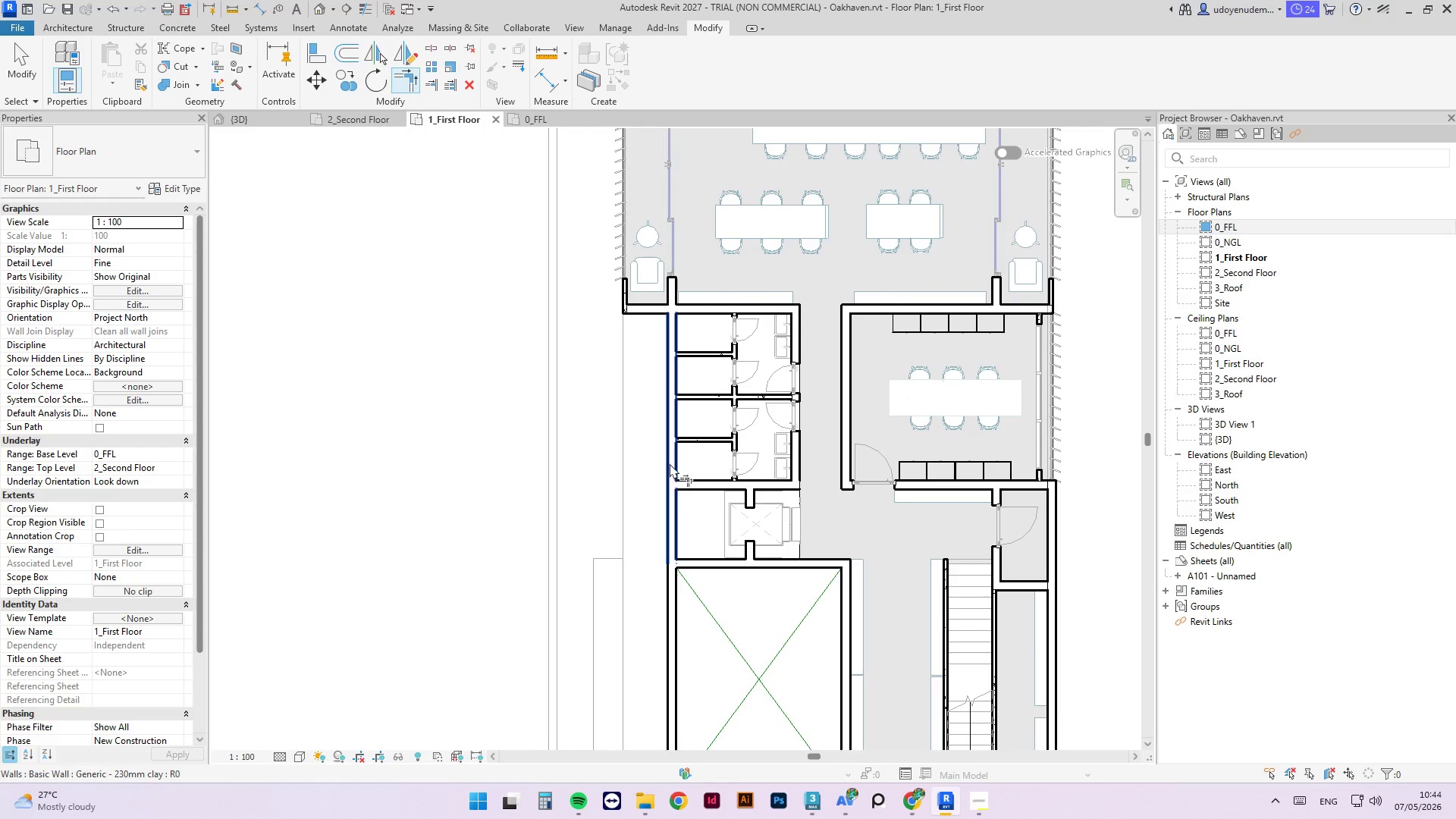 
left_click([676, 463])
 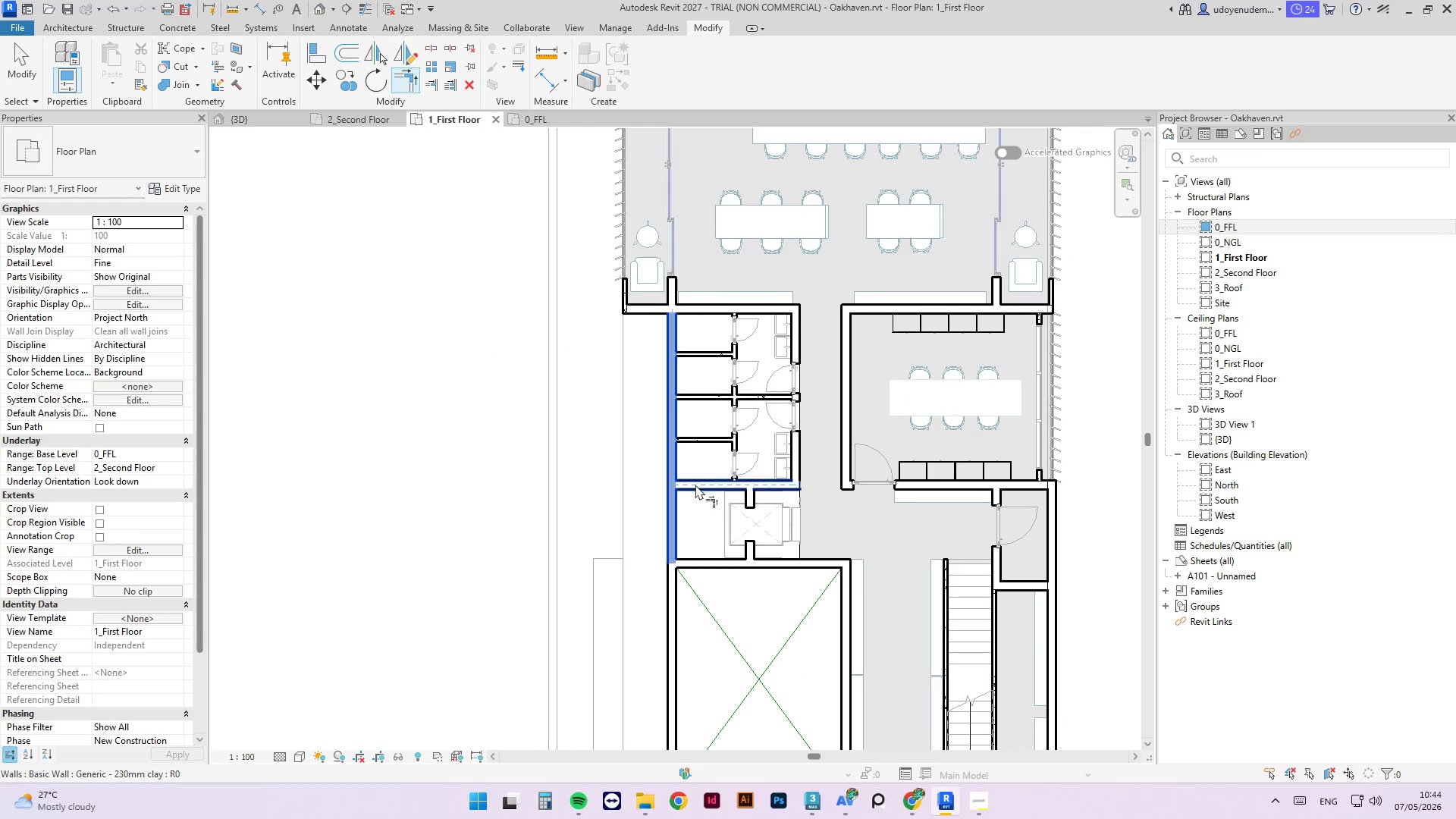 
left_click([696, 486])
 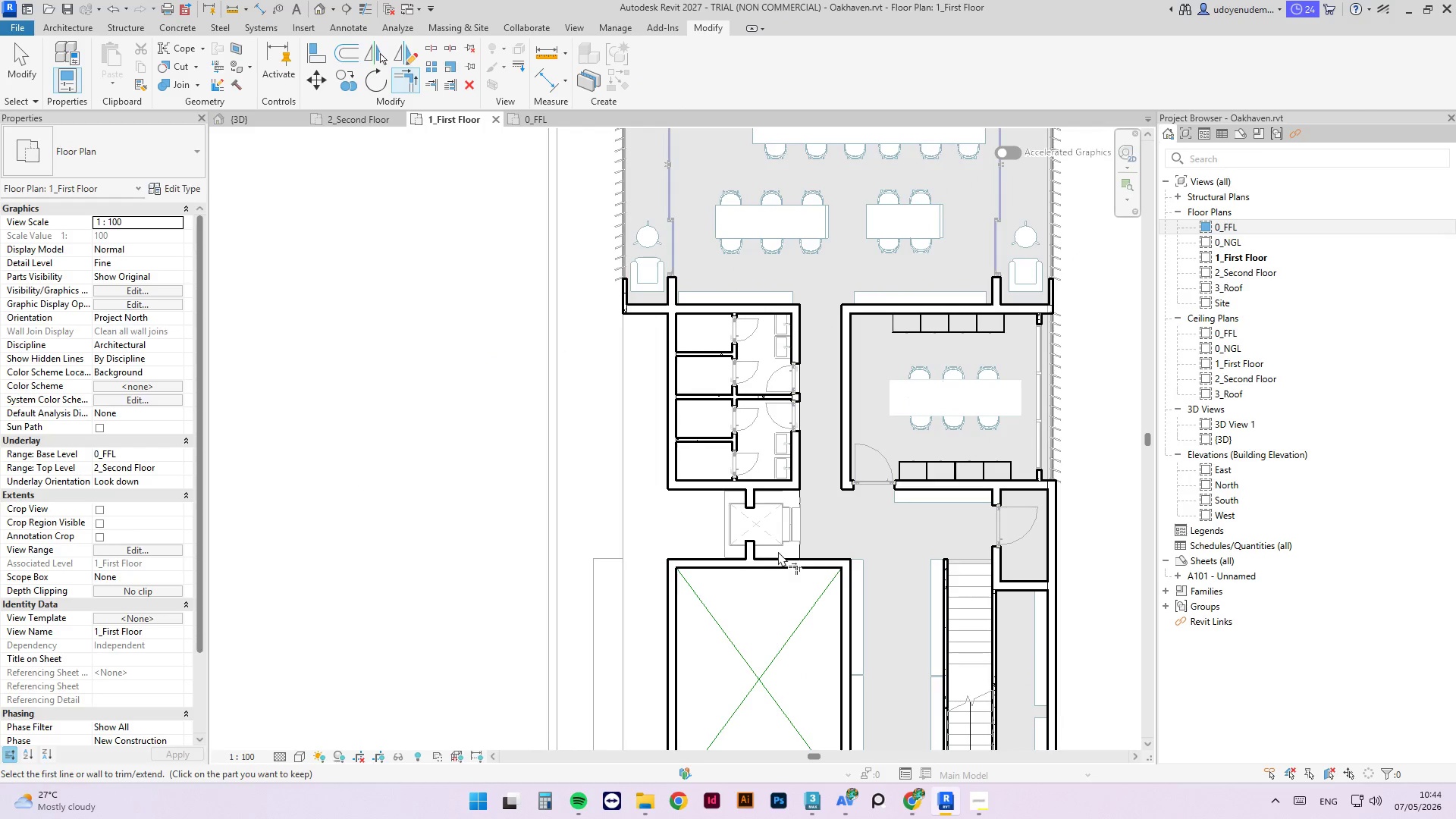 
key(Escape)
 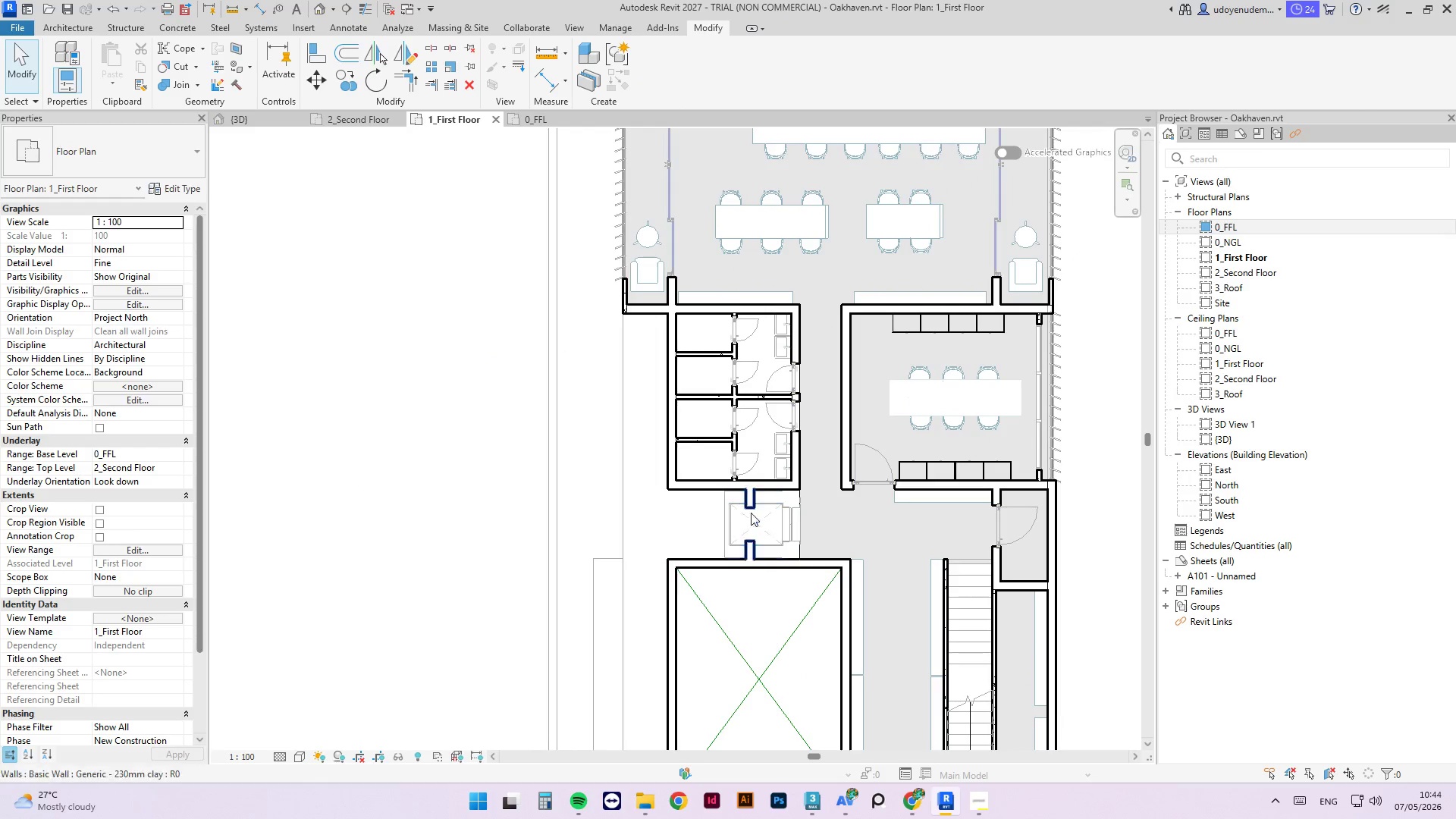 
key(Escape)
 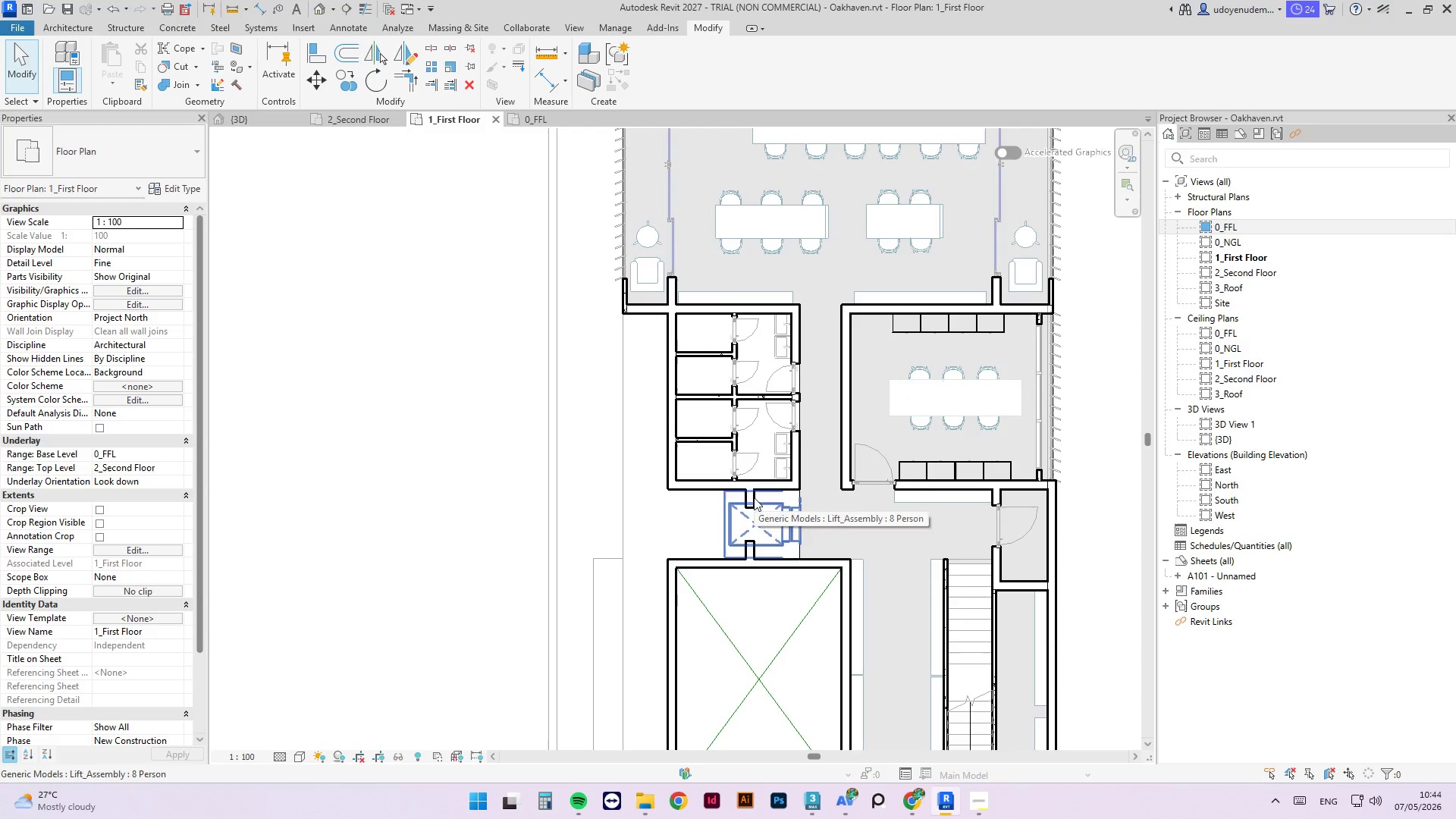 
key(Escape)
 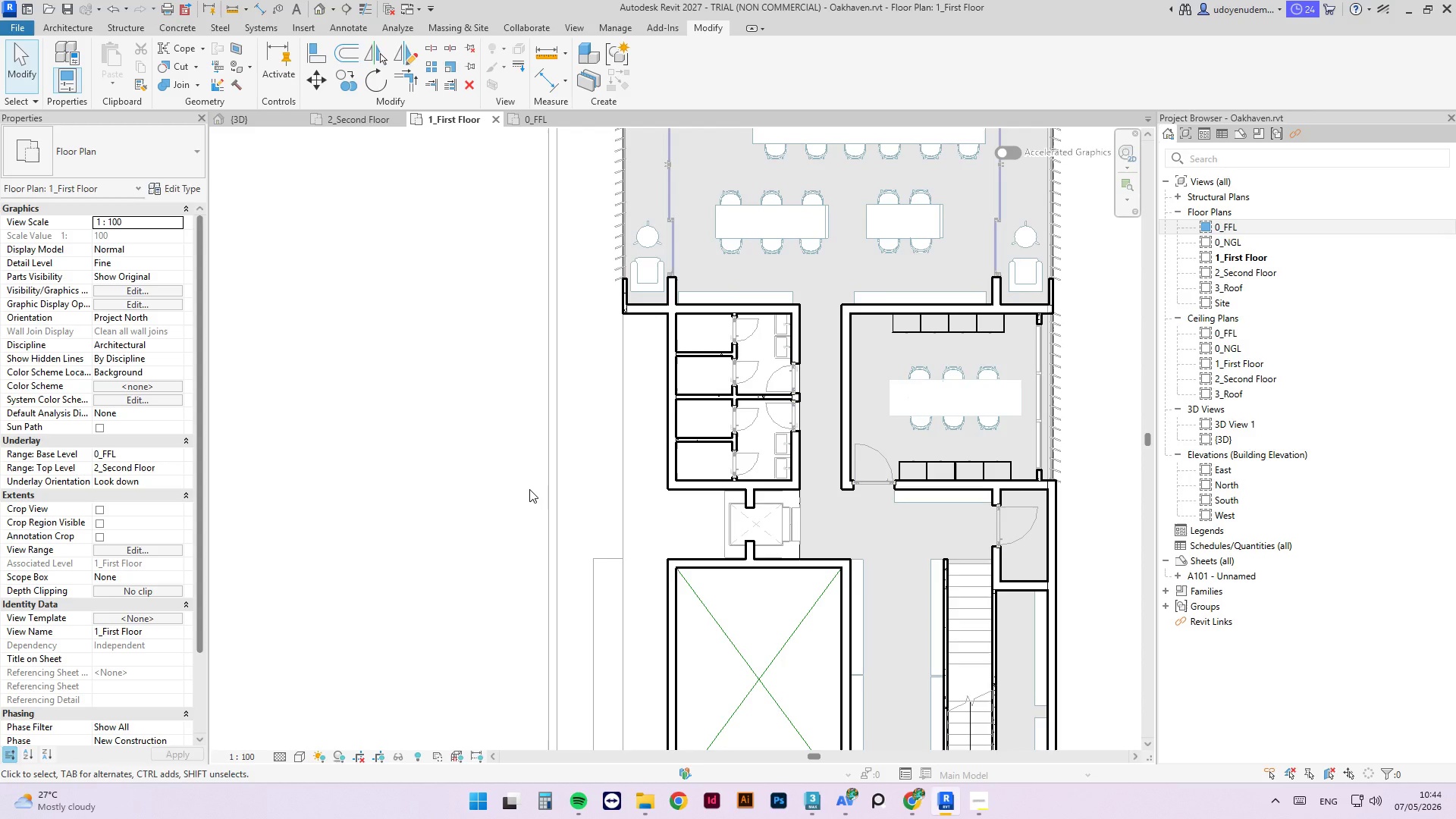 
left_click([529, 489])
 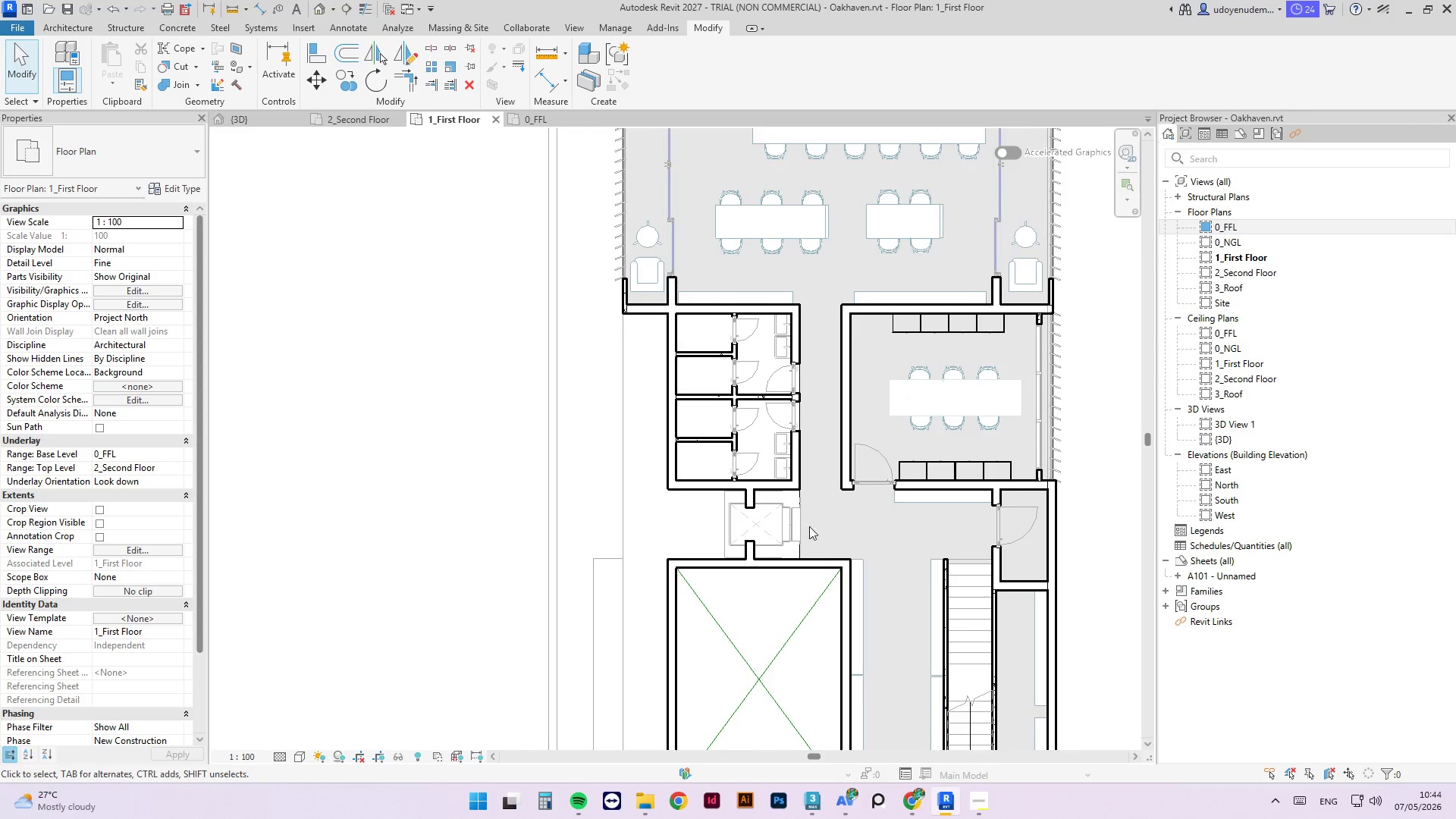 
scroll: coordinate [788, 521], scroll_direction: up, amount: 3.0
 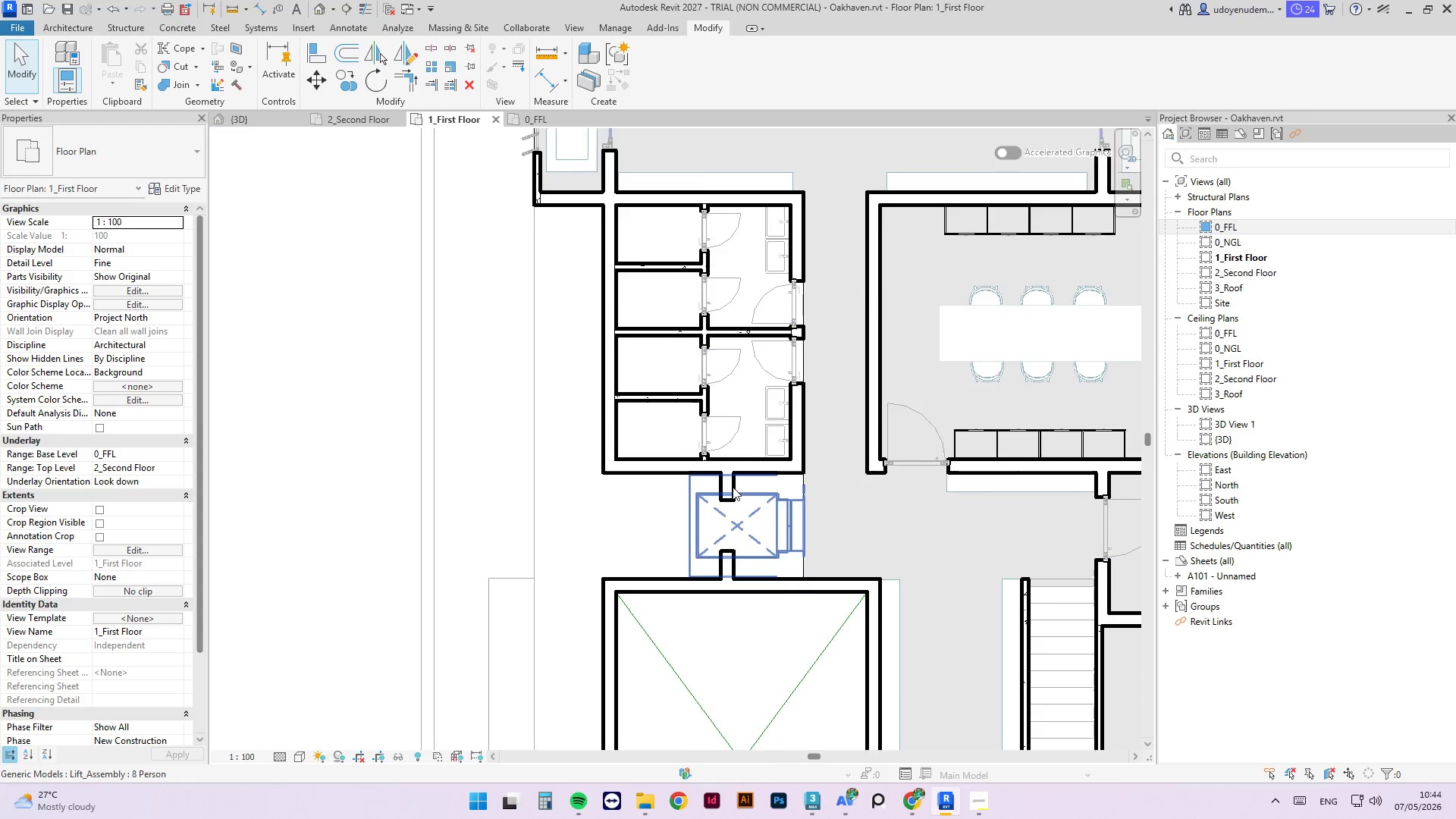 
key(Escape)
 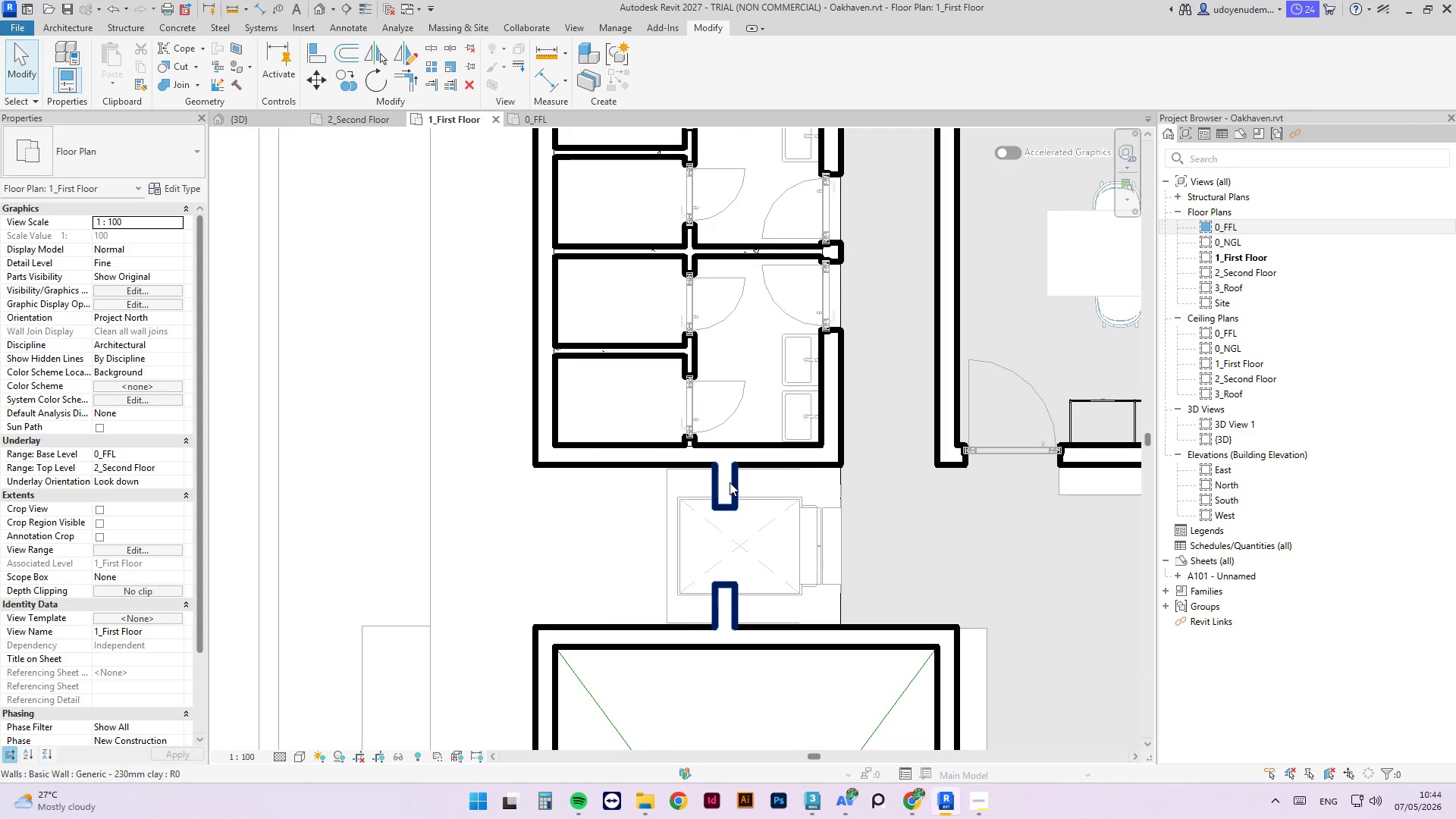 
key(Tab)
 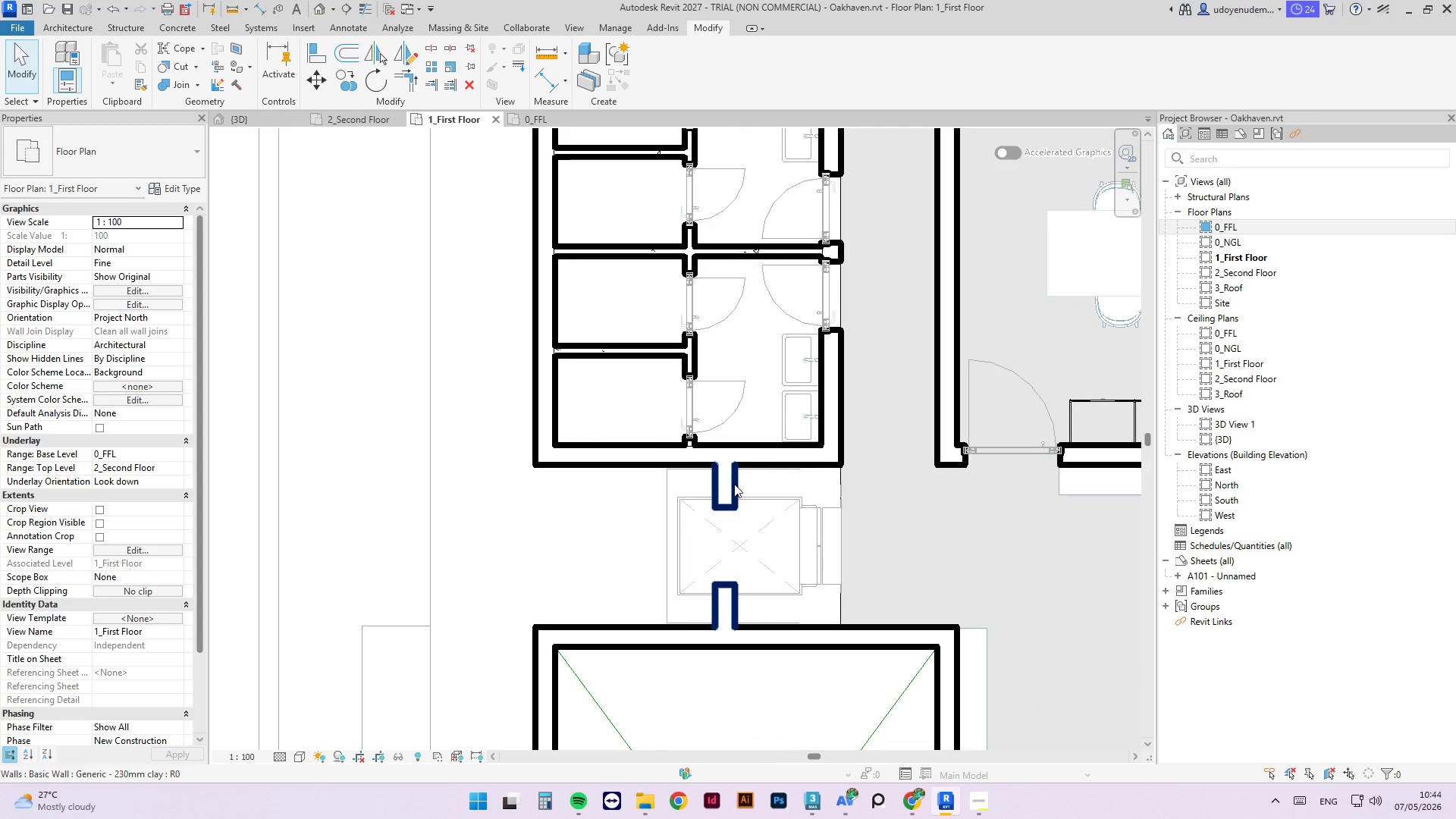 
scroll: coordinate [733, 487], scroll_direction: up, amount: 3.0
 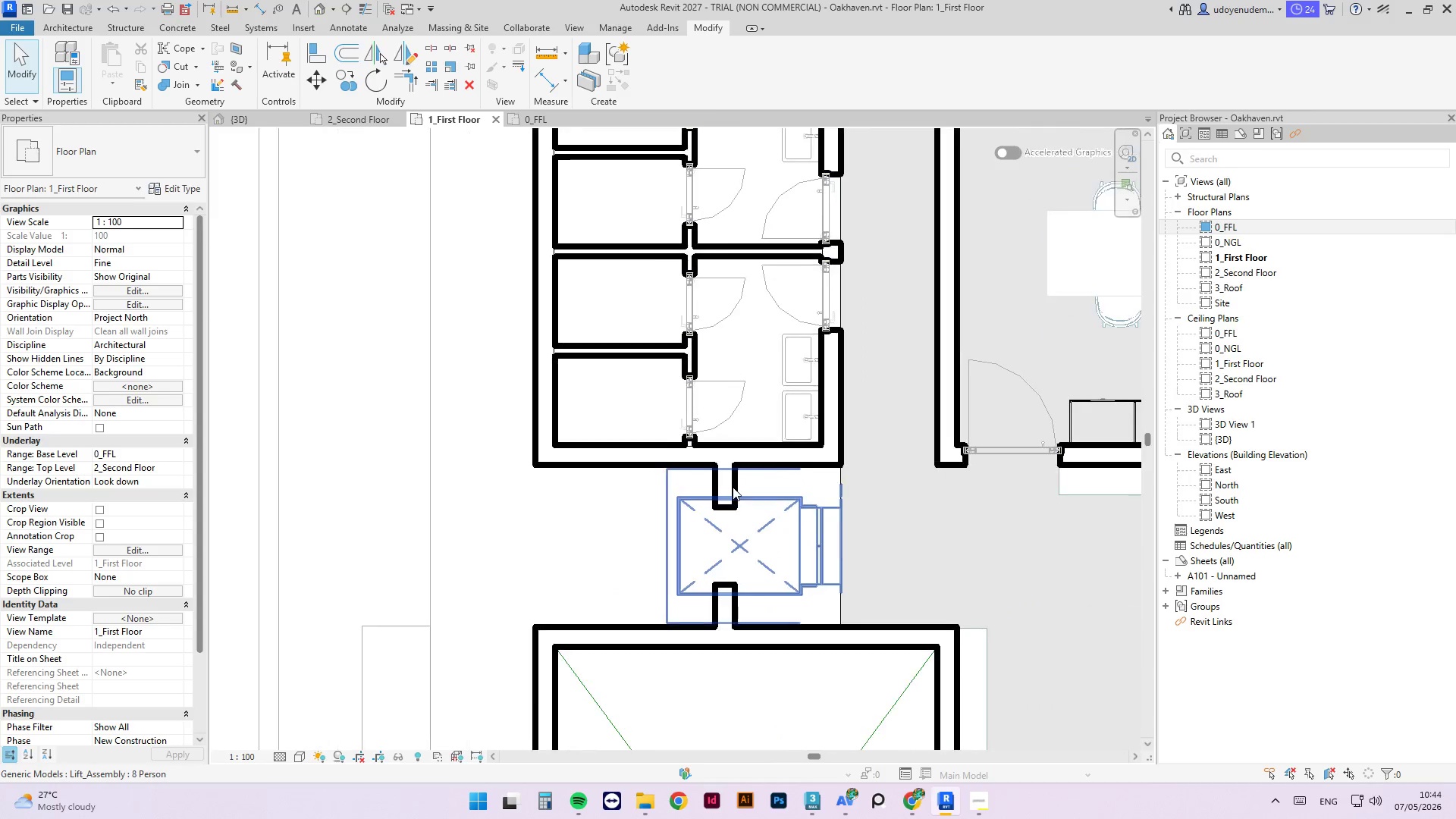 
left_click([734, 484])
 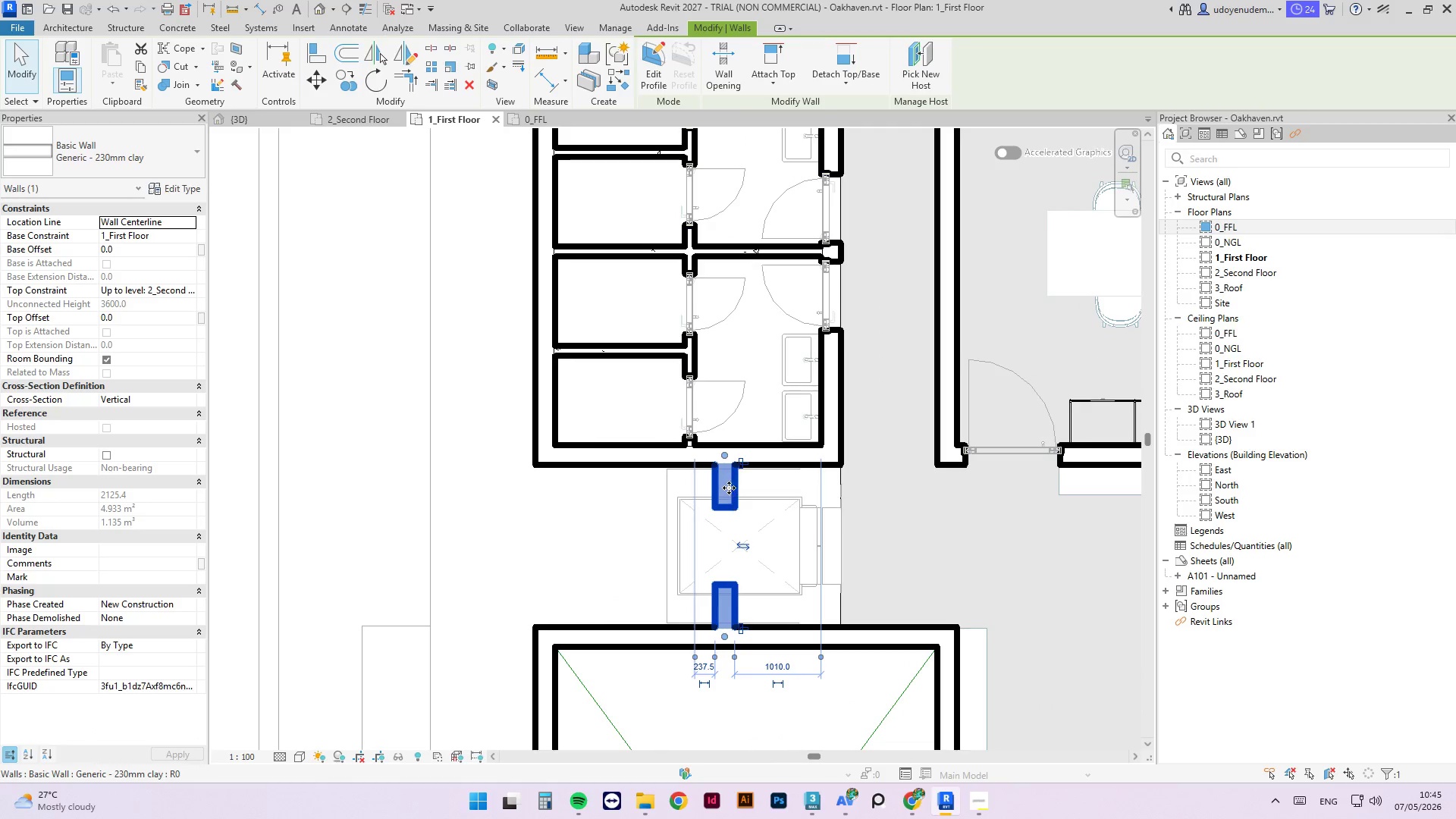 
left_click_drag(start_coordinate=[730, 487], to_coordinate=[837, 484])
 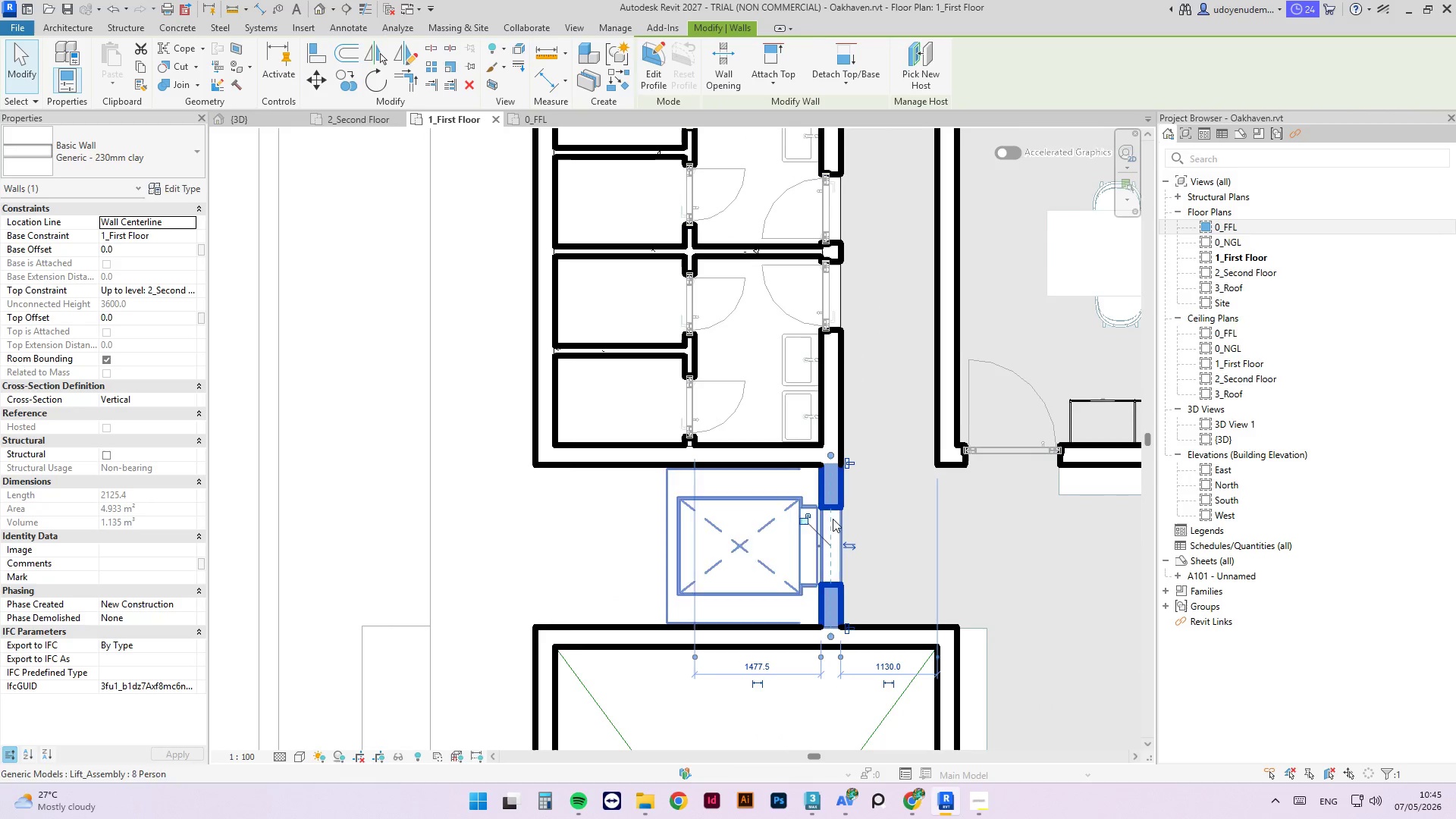 
scroll: coordinate [668, 485], scroll_direction: down, amount: 7.0
 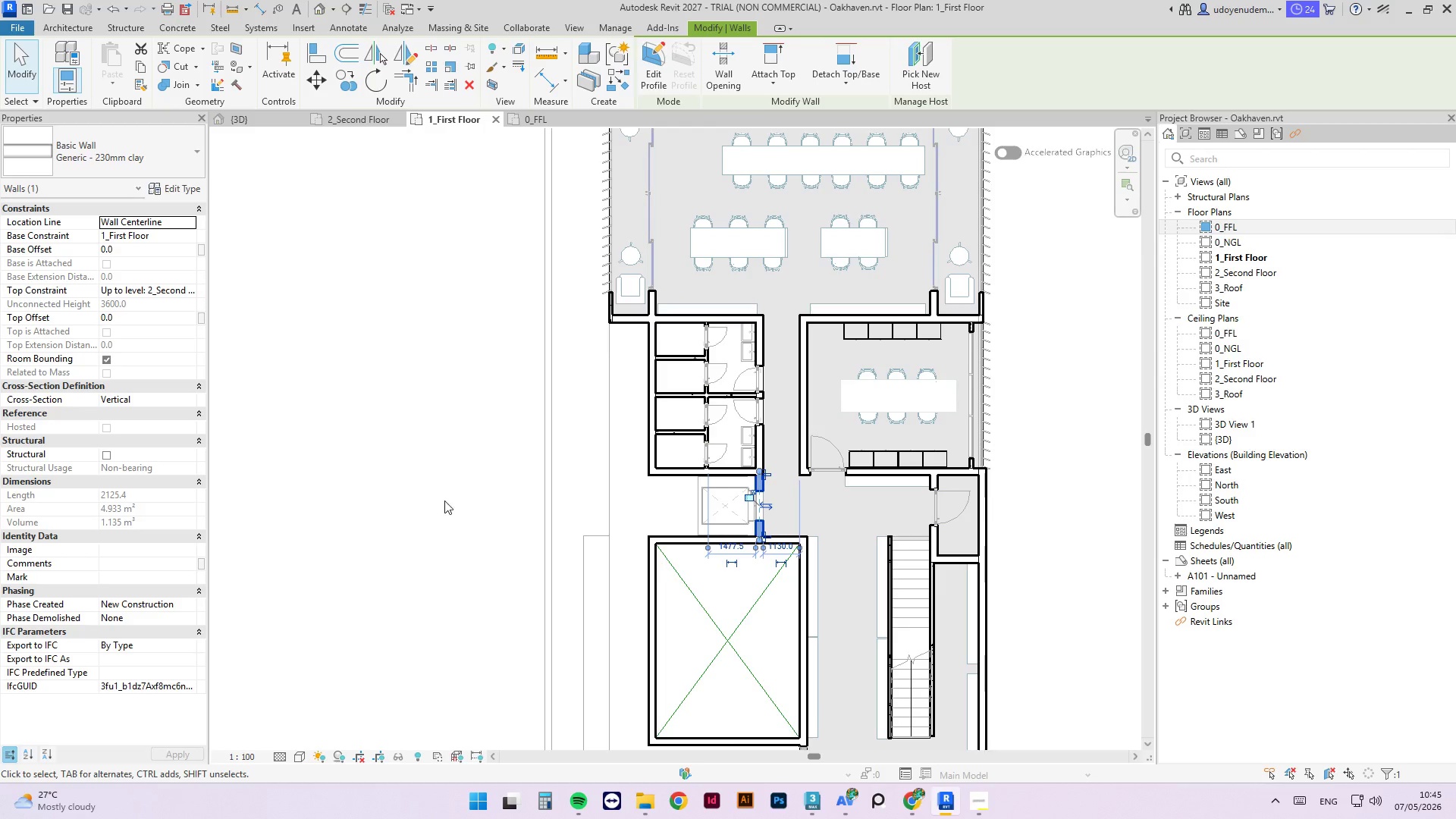 
left_click([403, 500])
 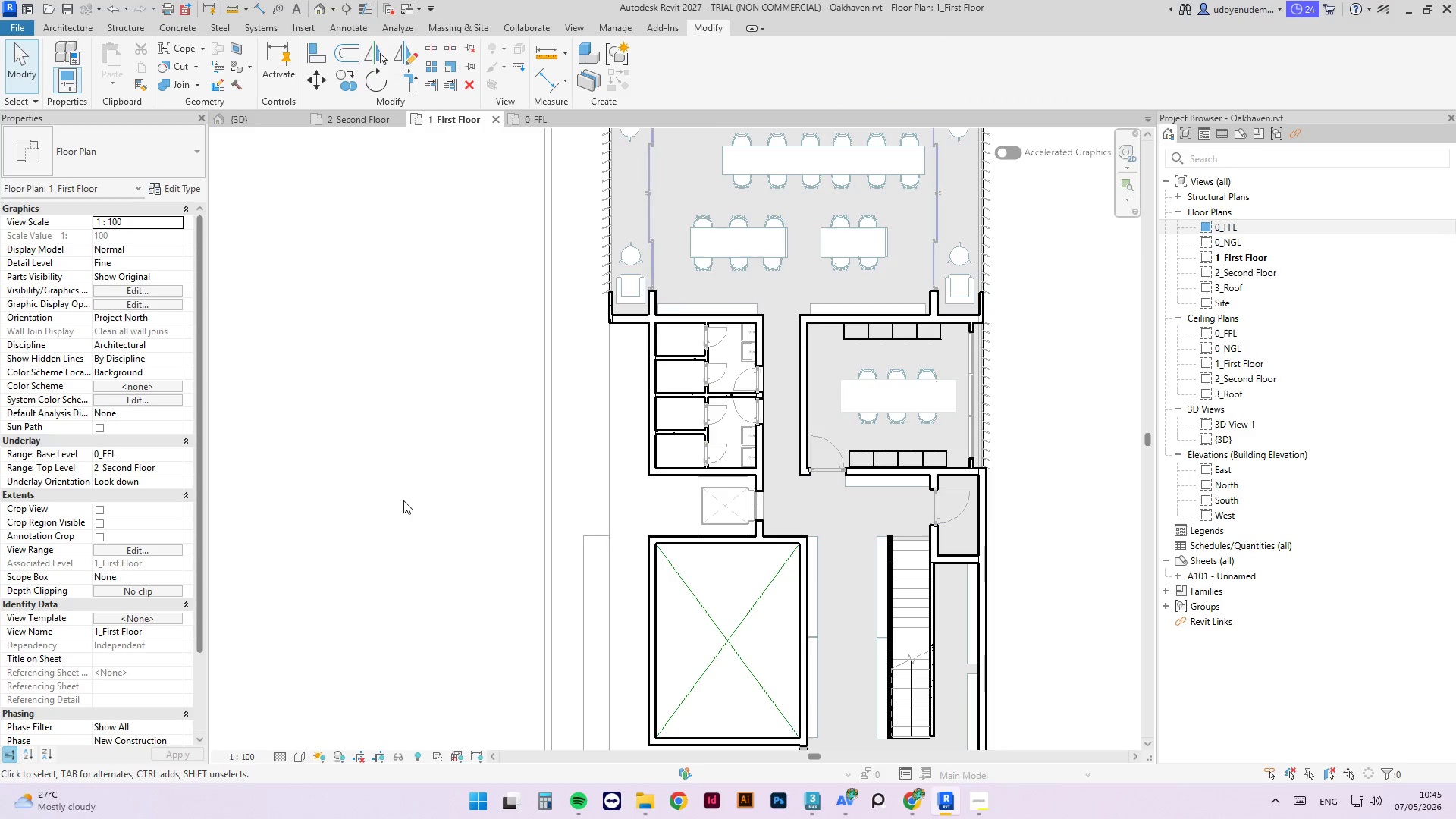 
scroll: coordinate [427, 494], scroll_direction: down, amount: 3.0
 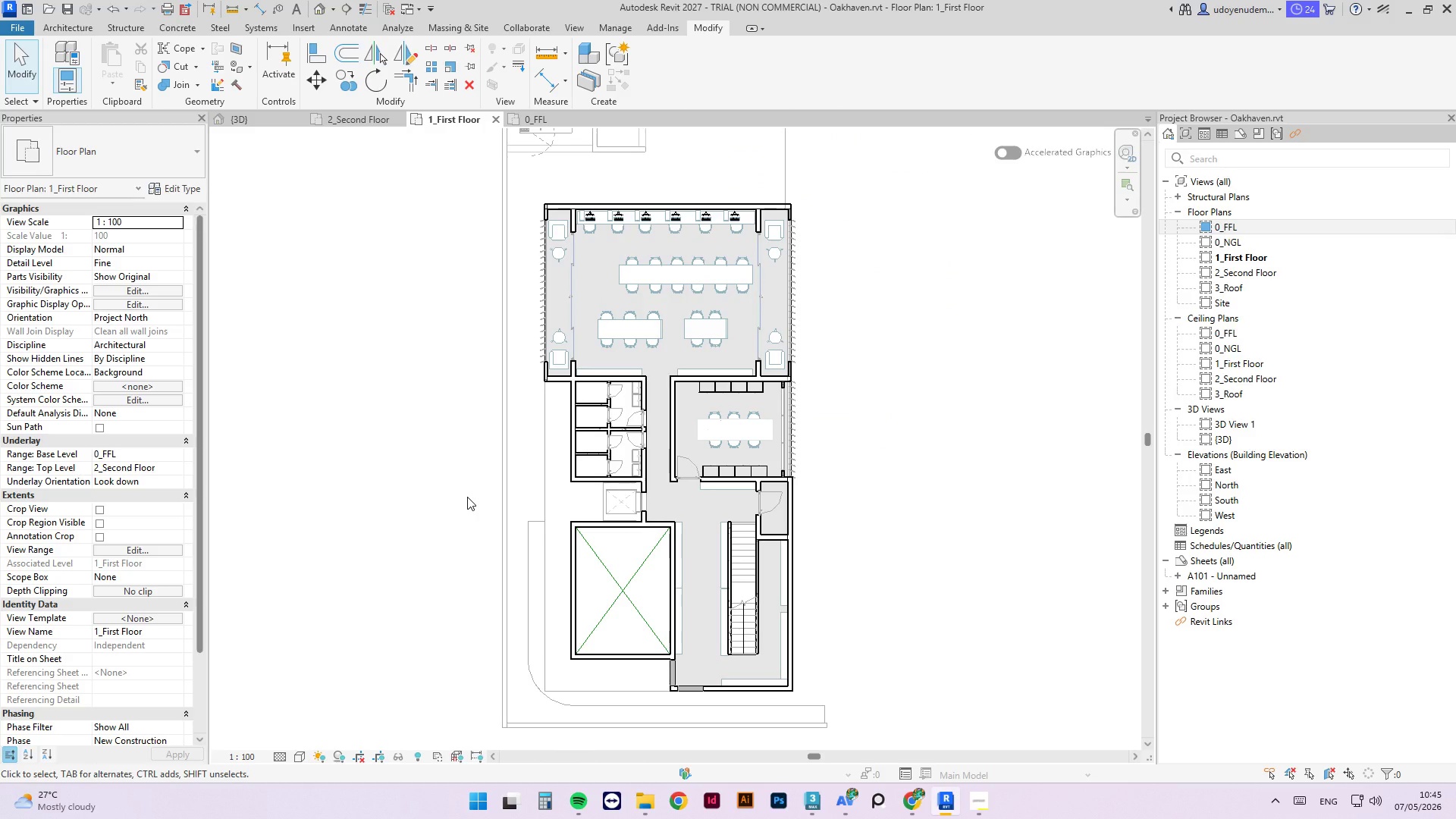 
wait(16.39)
 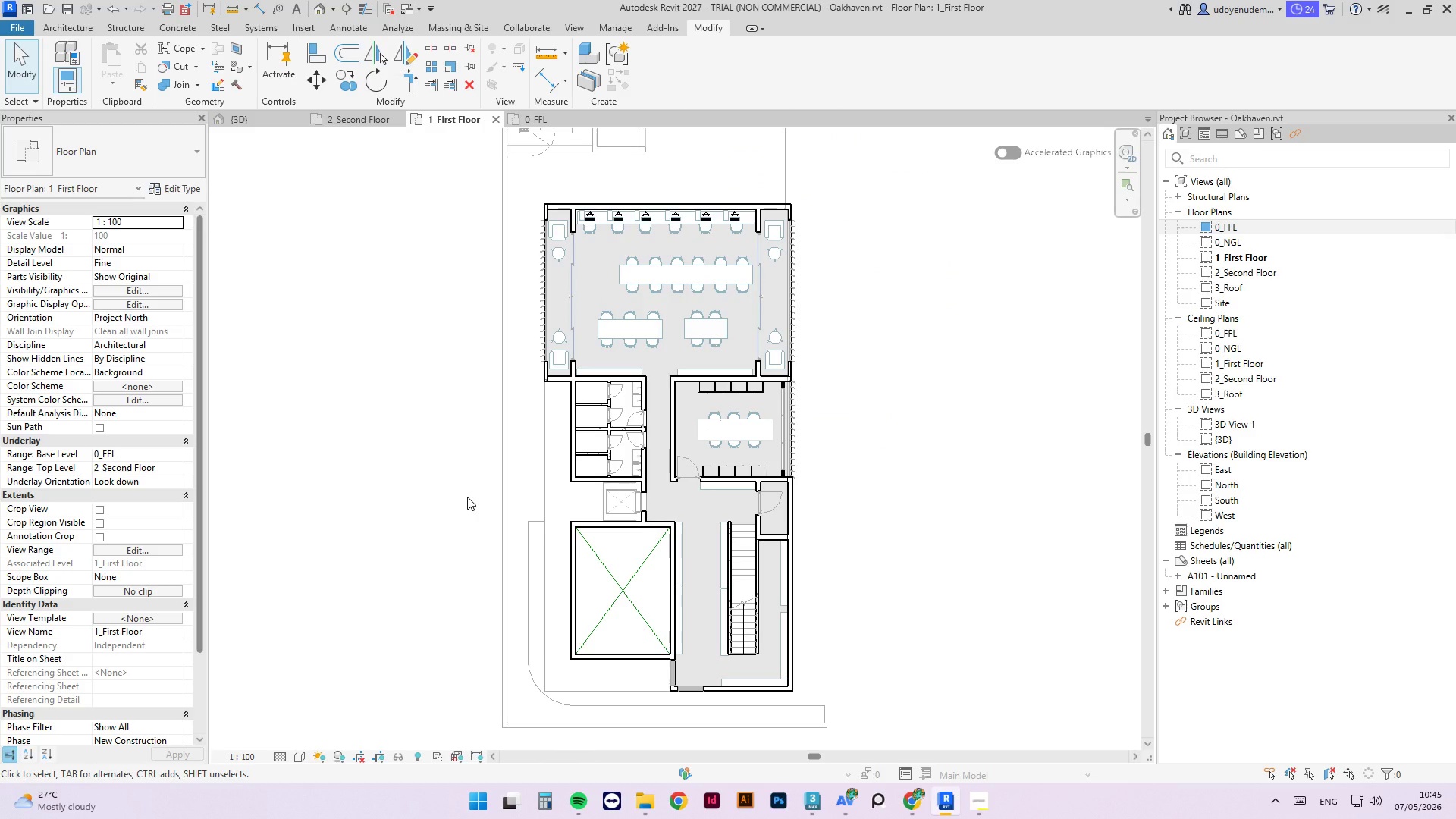 
left_click([540, 123])
 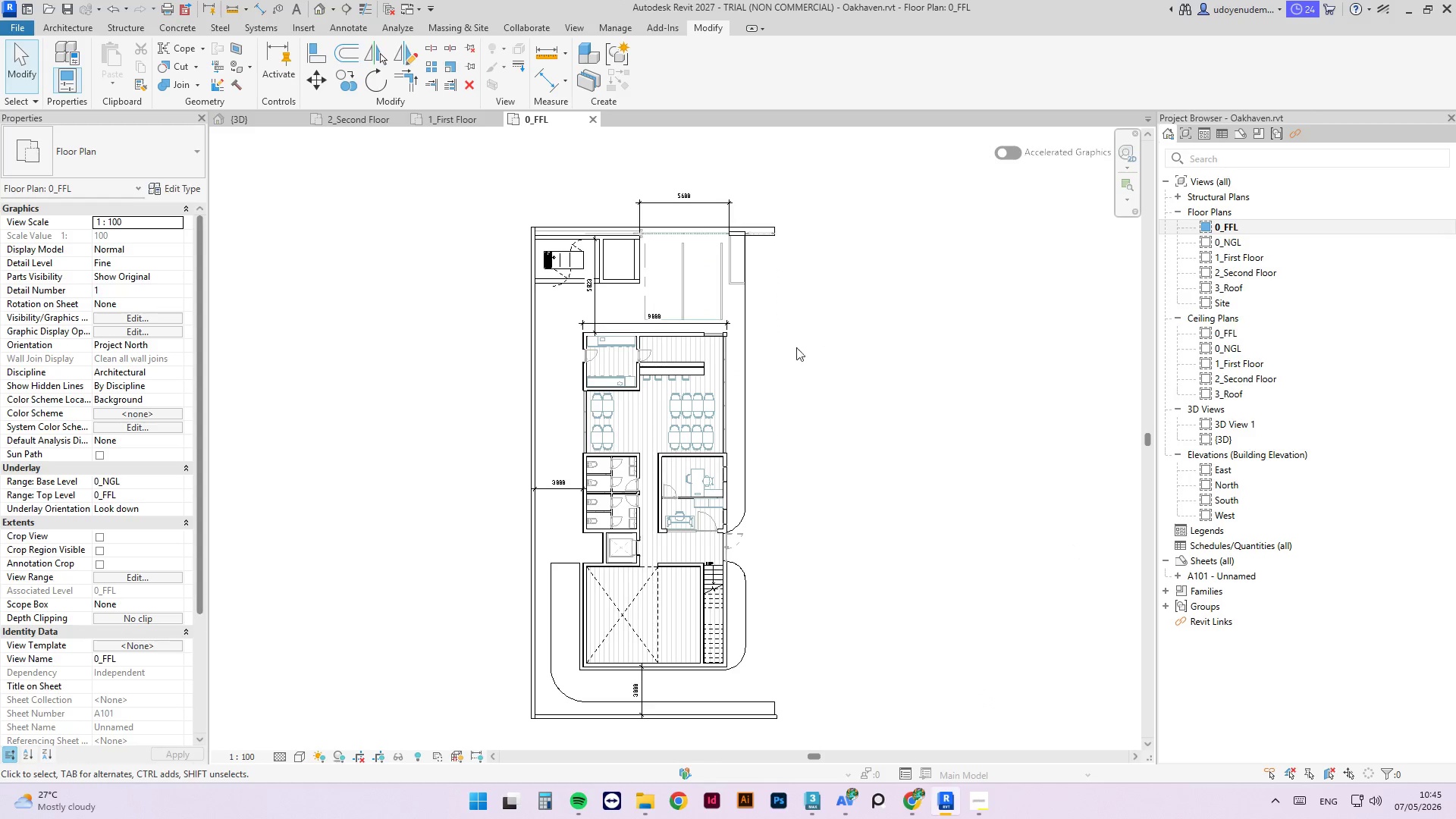 
scroll: coordinate [708, 403], scroll_direction: up, amount: 7.0
 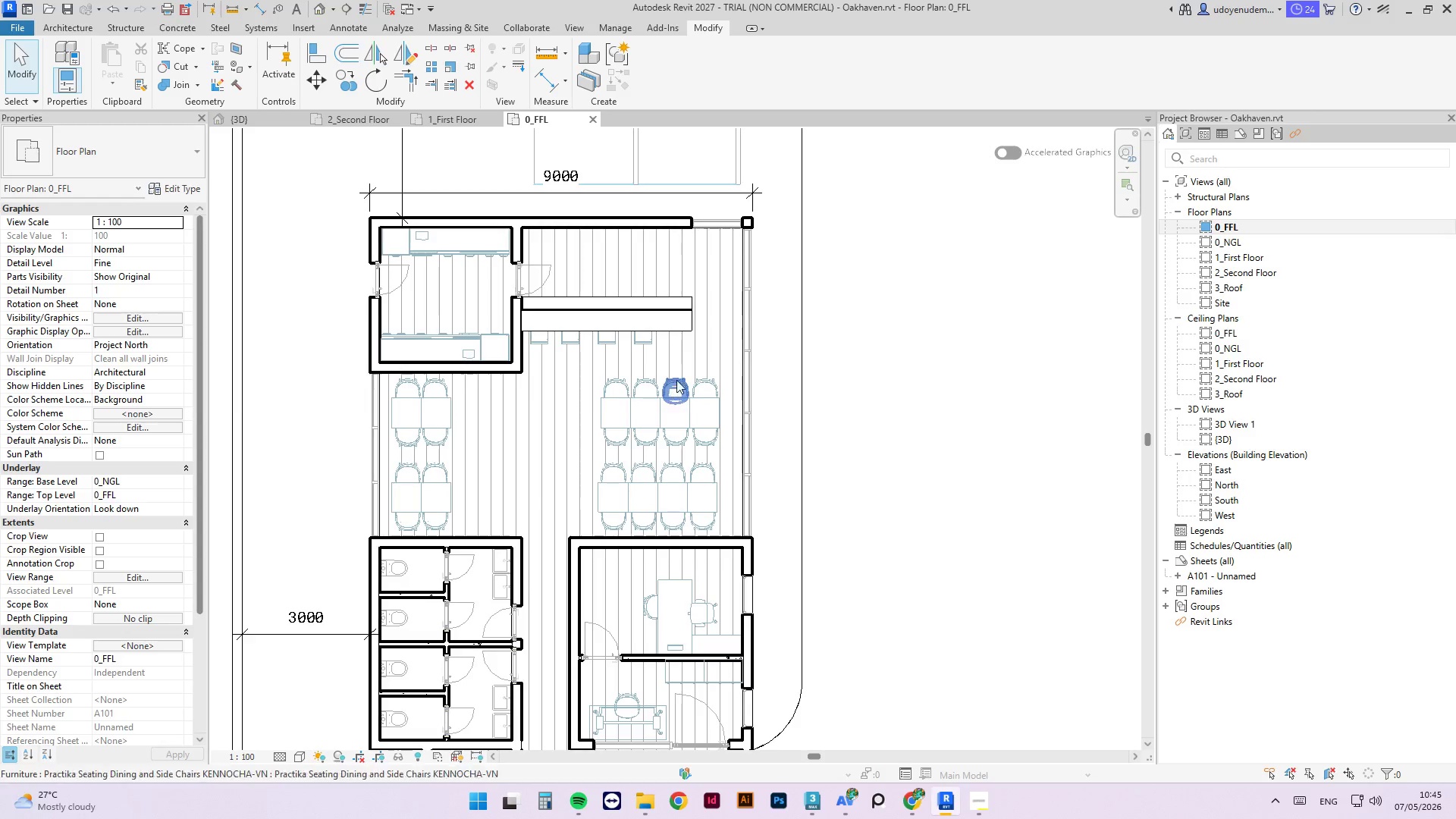 
left_click_drag(start_coordinate=[682, 366], to_coordinate=[680, 439])
 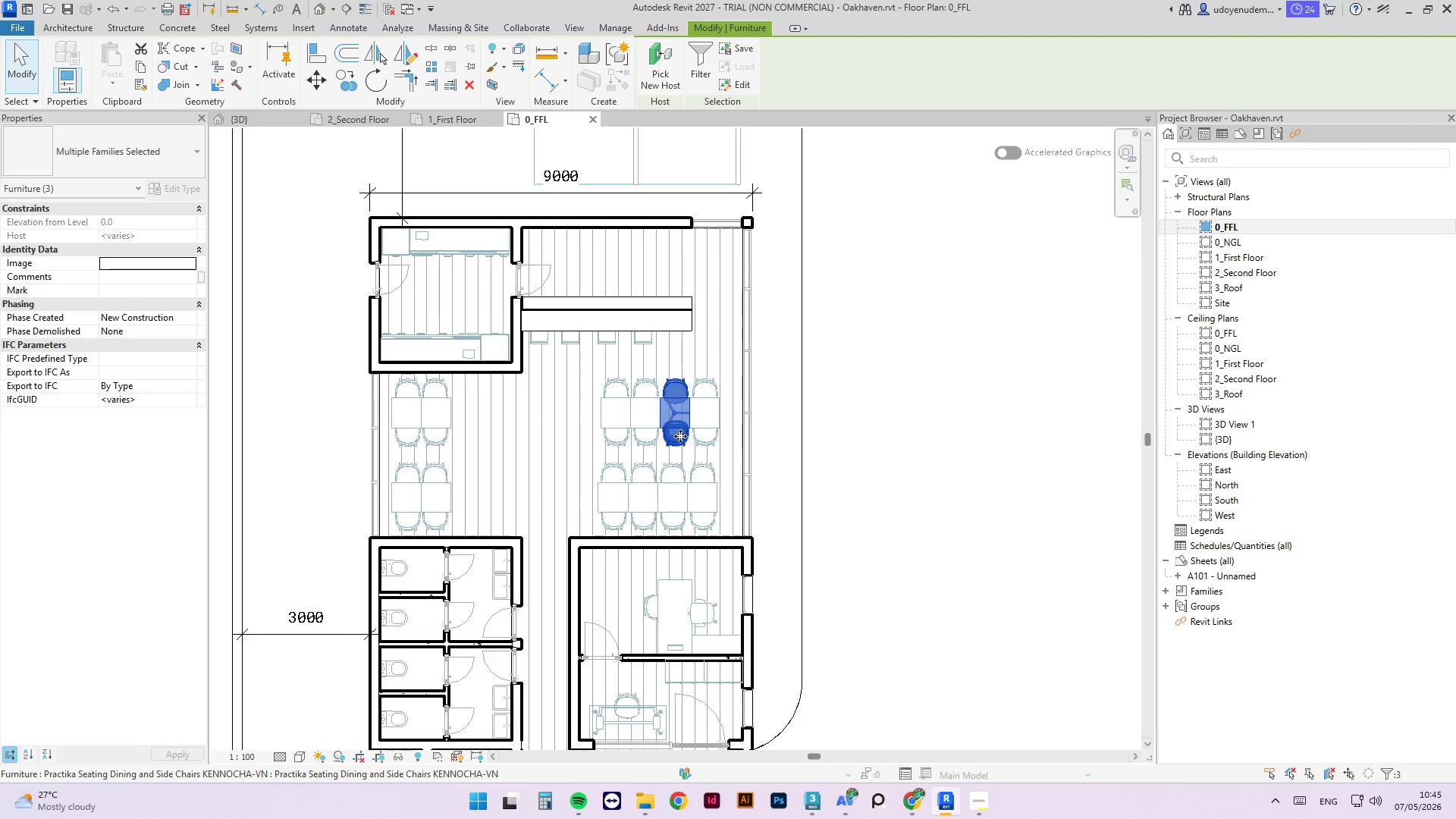 
key(Delete)
 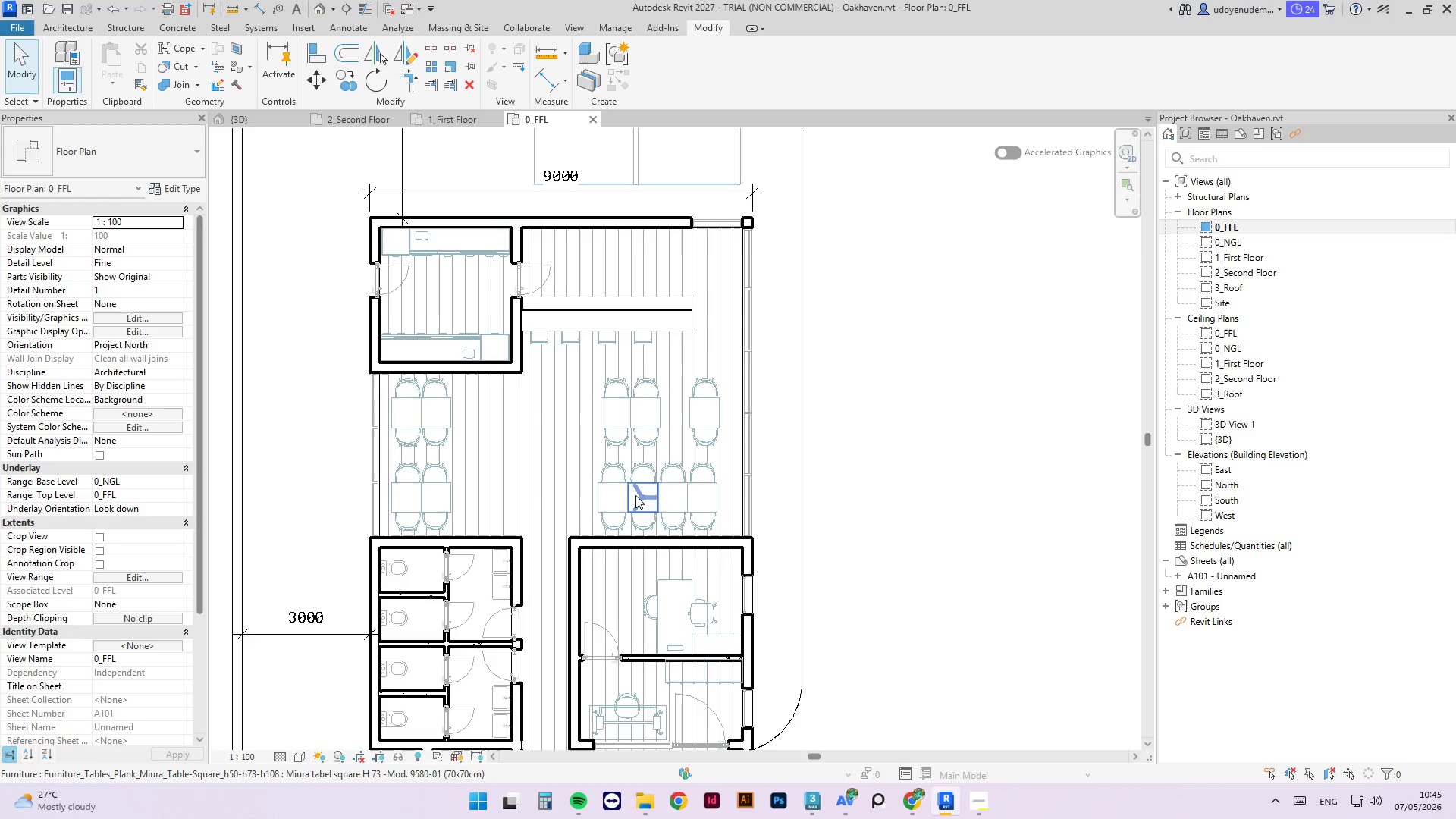 
left_click_drag(start_coordinate=[724, 360], to_coordinate=[600, 519])
 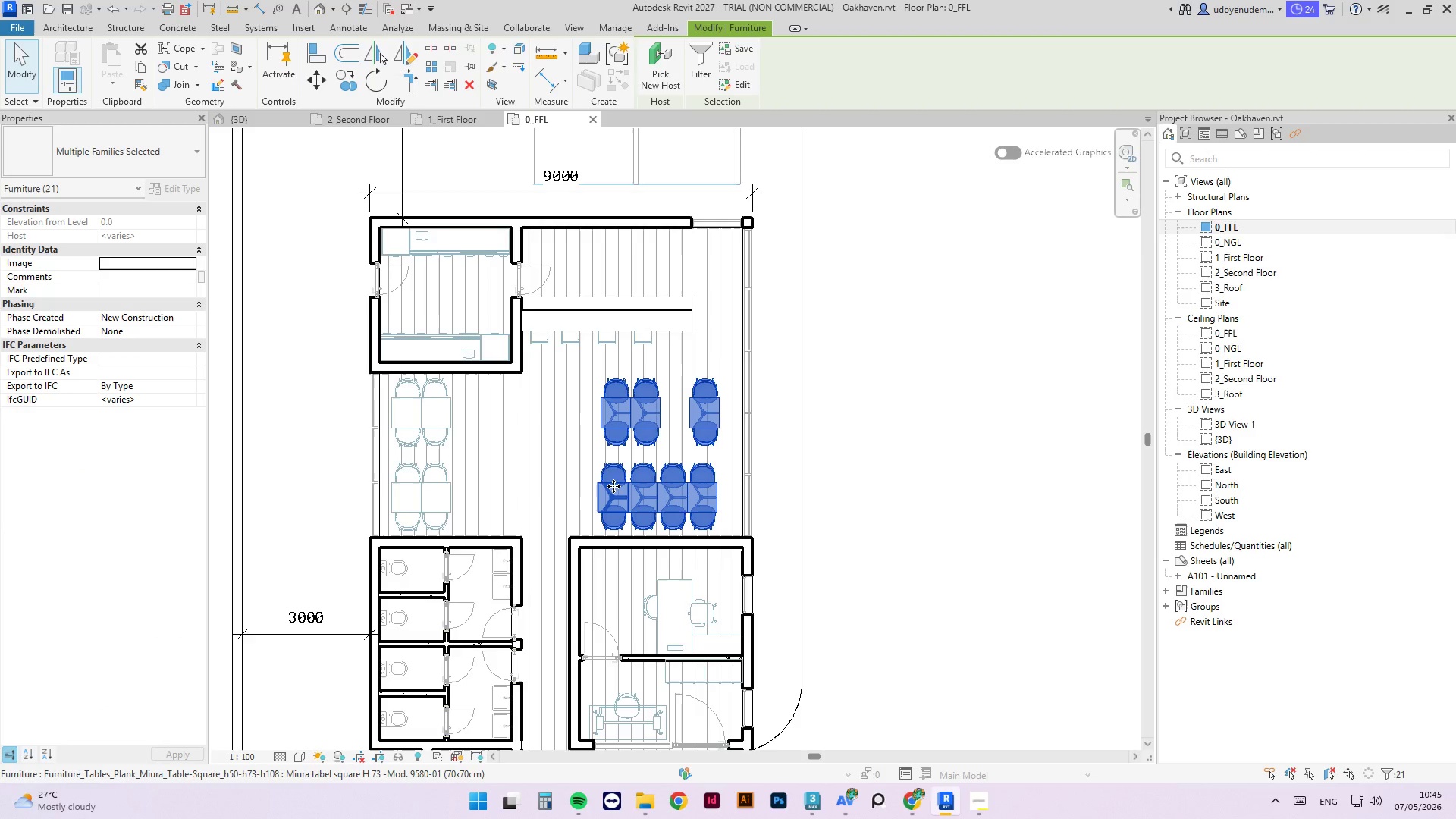 
left_click_drag(start_coordinate=[613, 486], to_coordinate=[586, 485])
 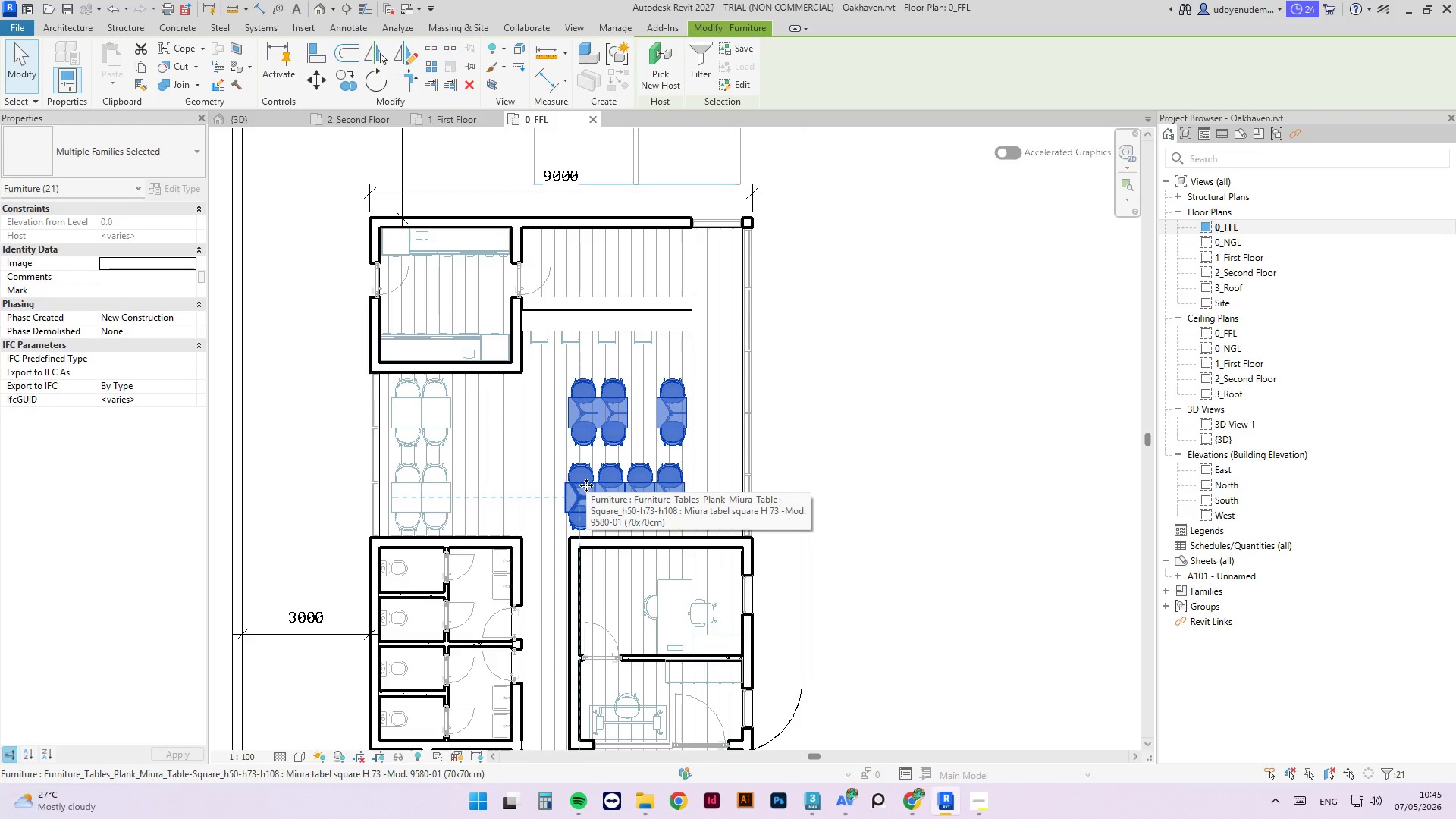 
wait(5.38)
 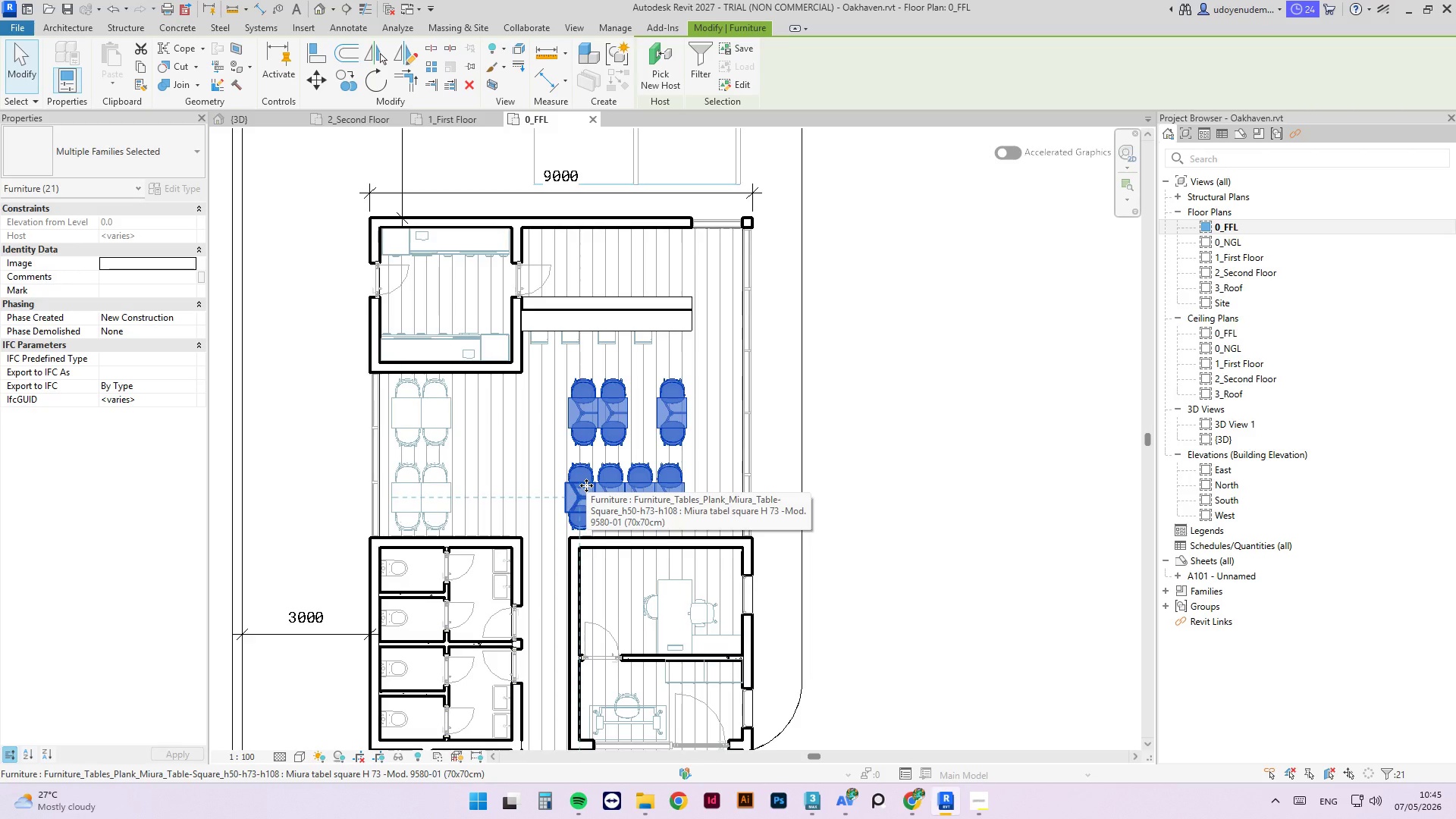 
left_click_drag(start_coordinate=[591, 482], to_coordinate=[499, 484])
 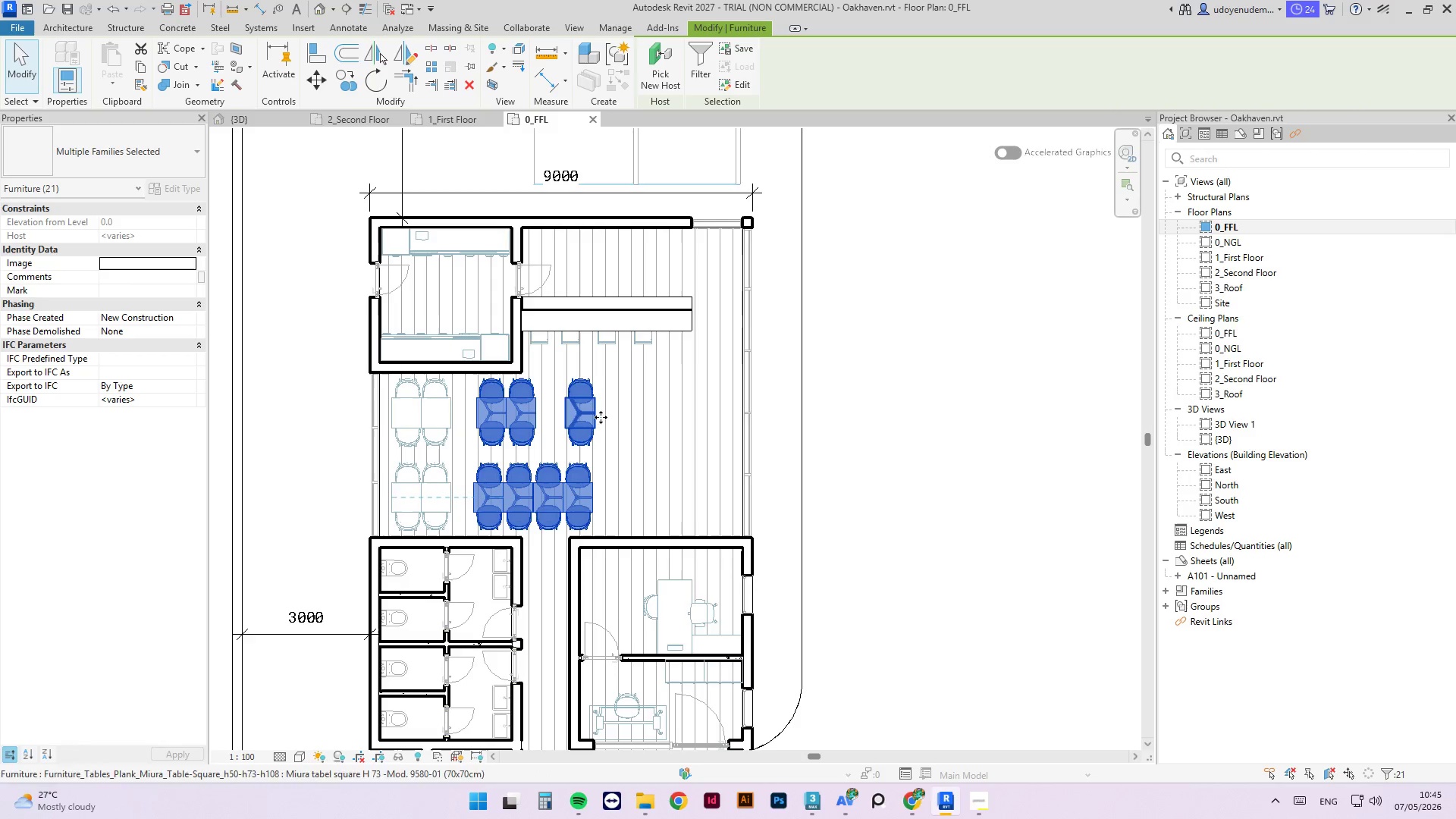 
hold_key(key=ShiftLeft, duration=2.03)
 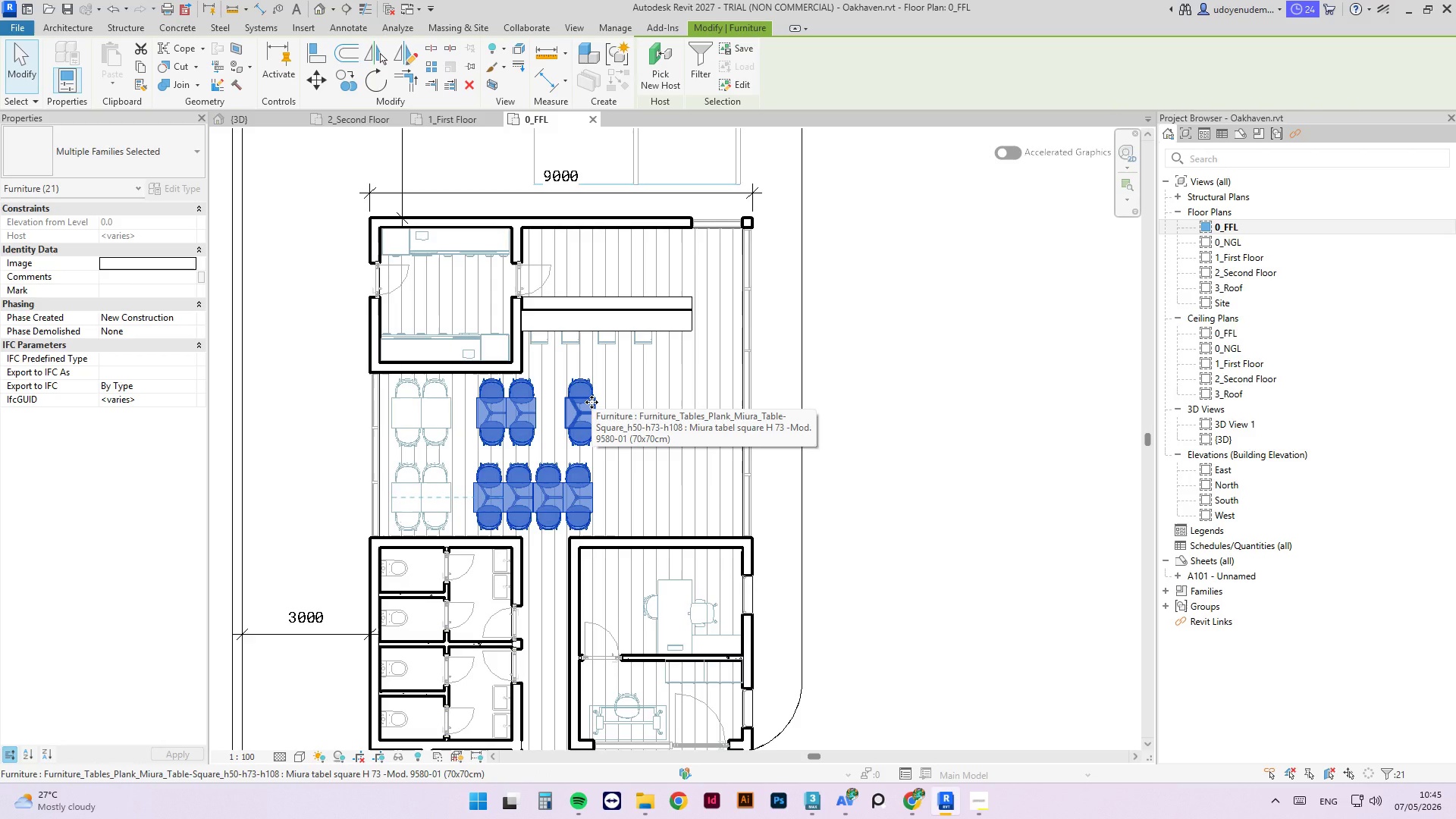 
wait(7.05)
 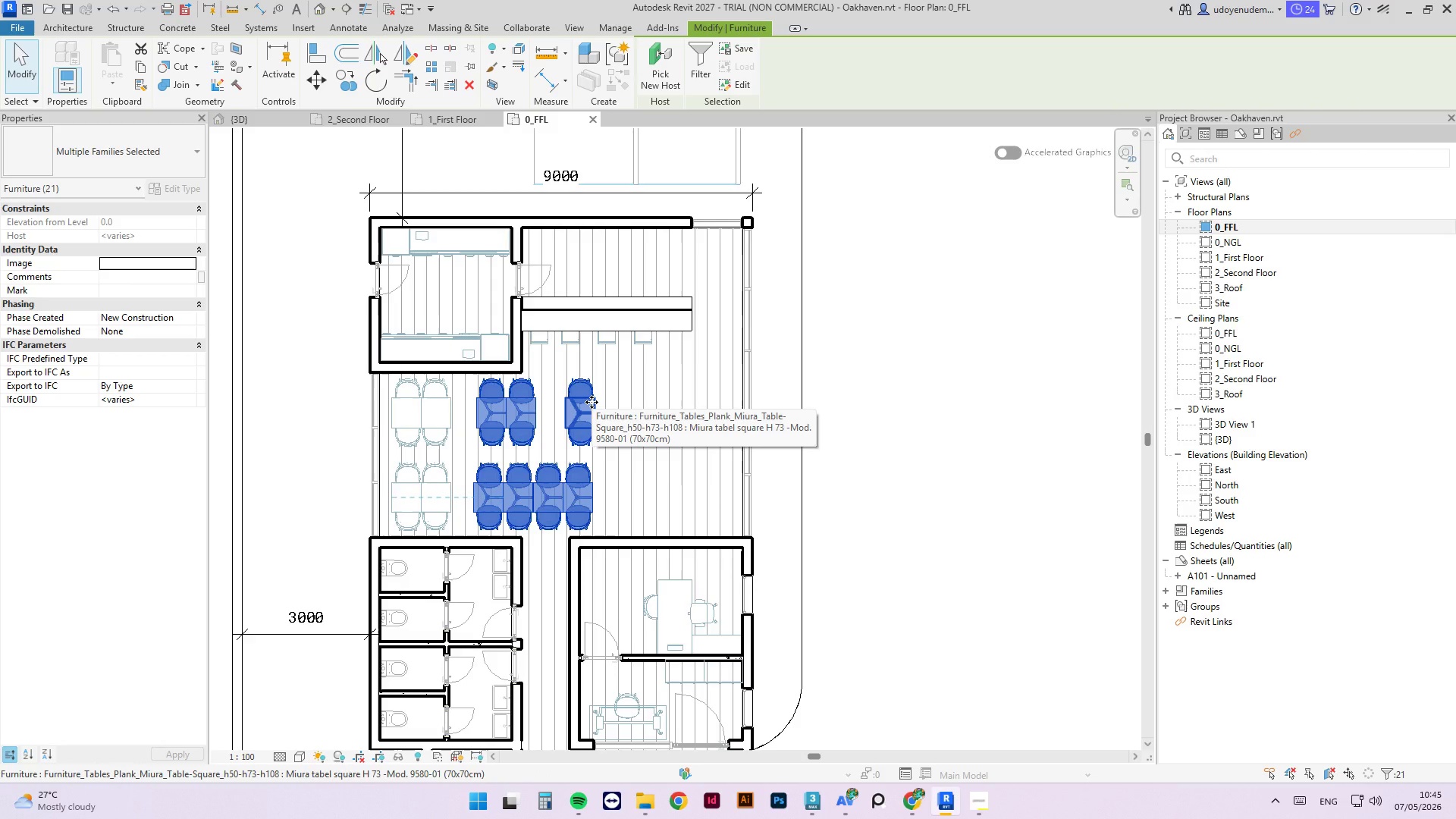 
left_click_drag(start_coordinate=[592, 402], to_coordinate=[717, 401])
 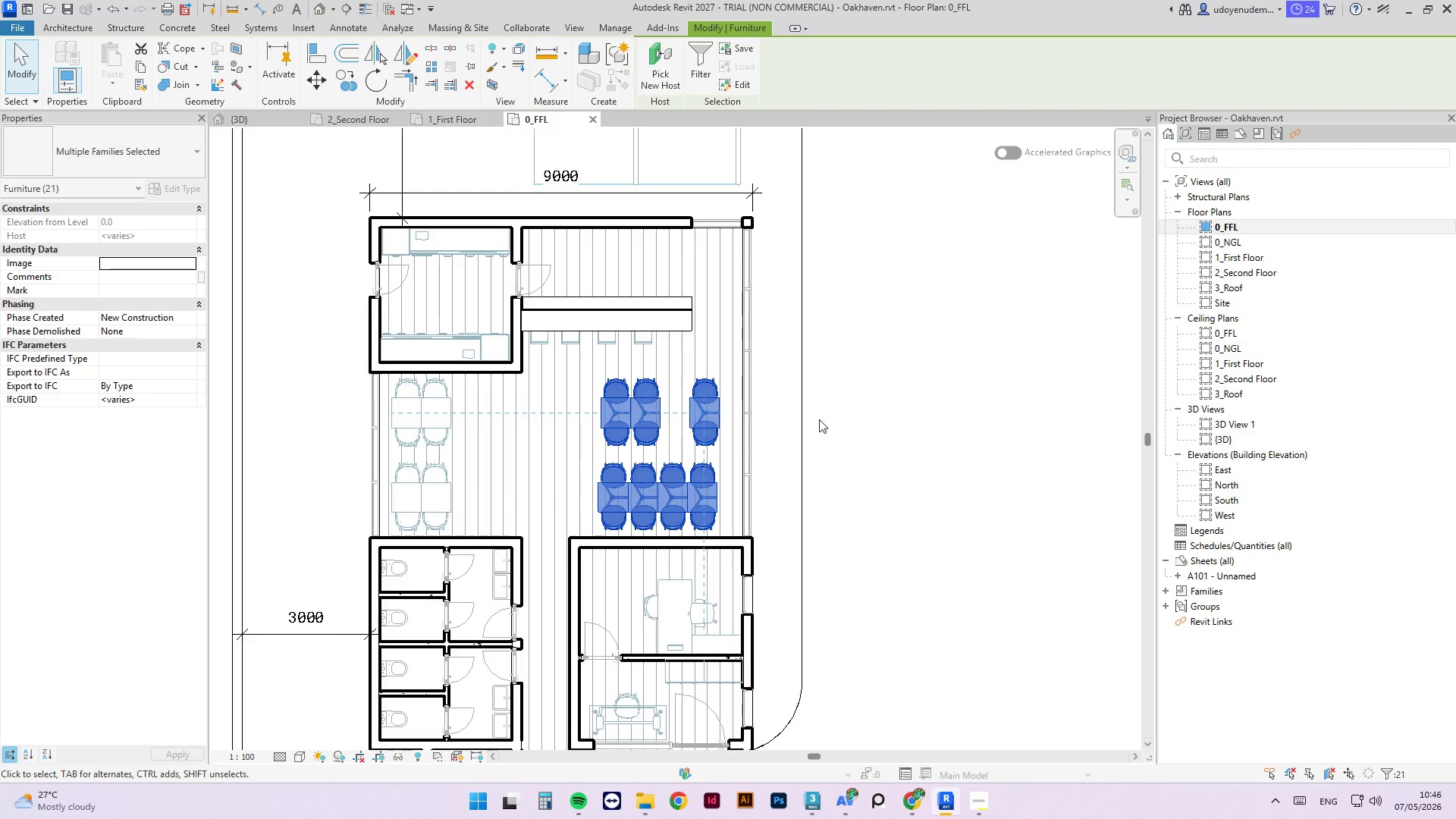 
left_click([863, 407])
 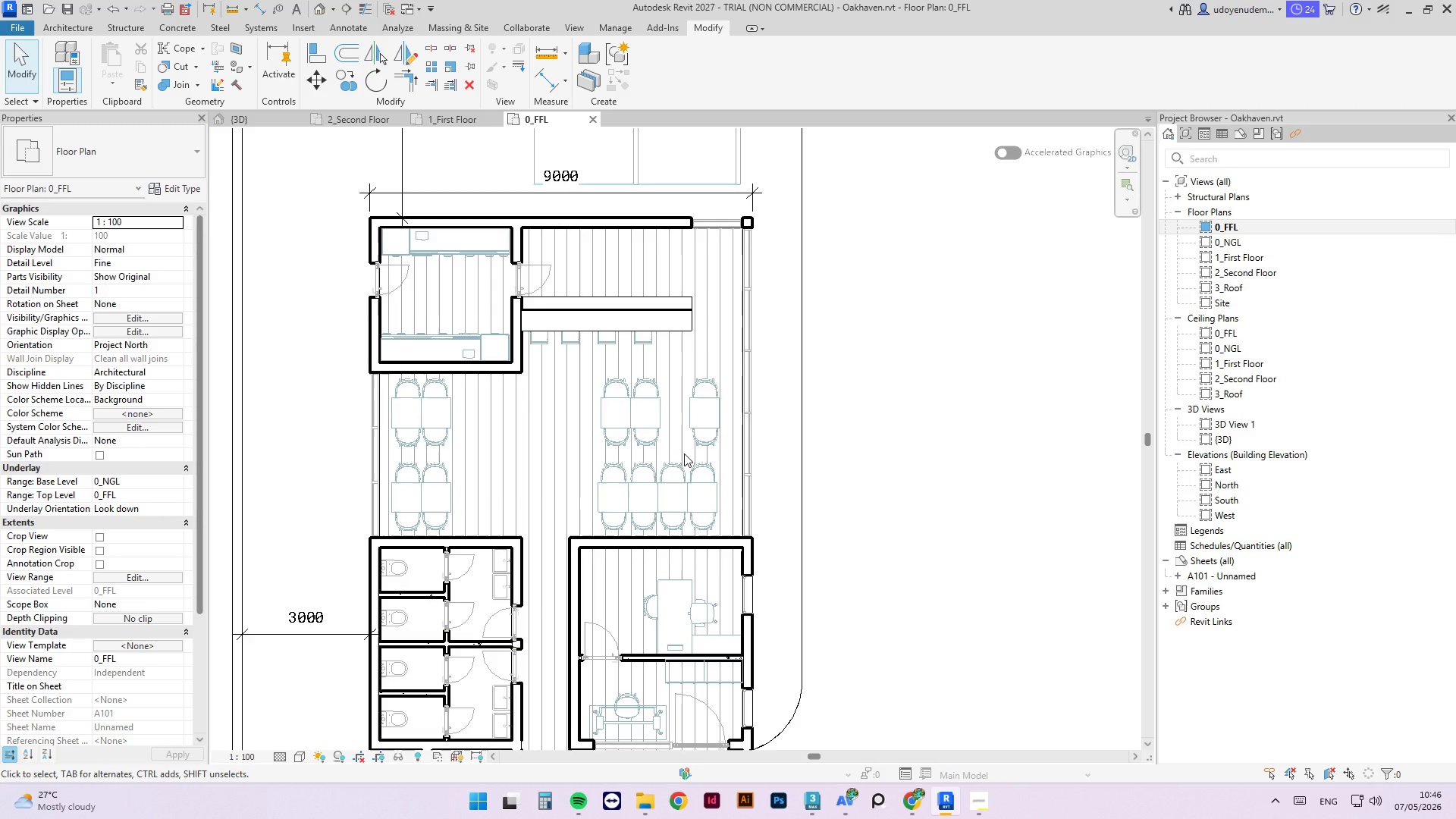 
left_click_drag(start_coordinate=[684, 454], to_coordinate=[676, 526])
 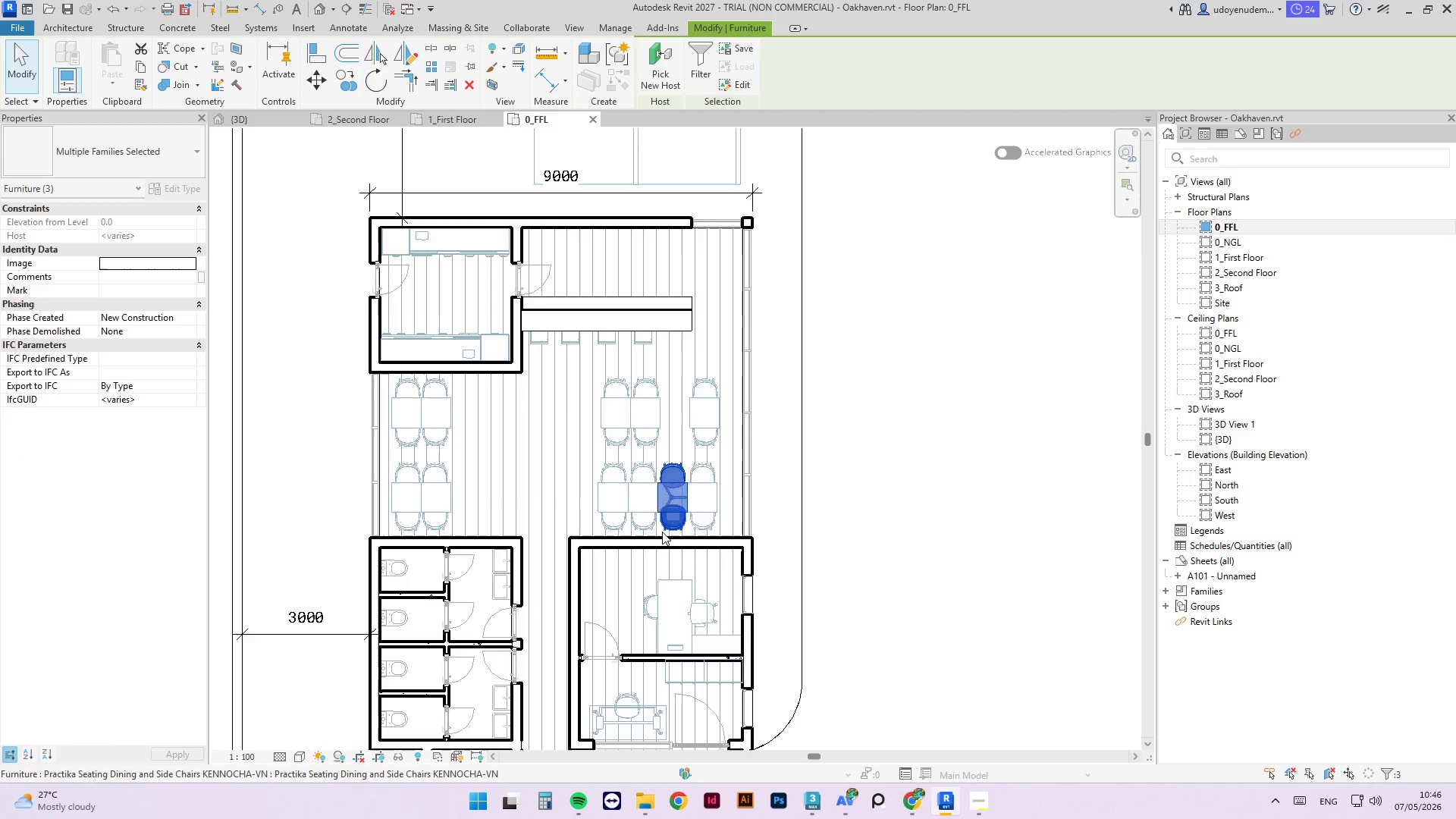 
key(Delete)
 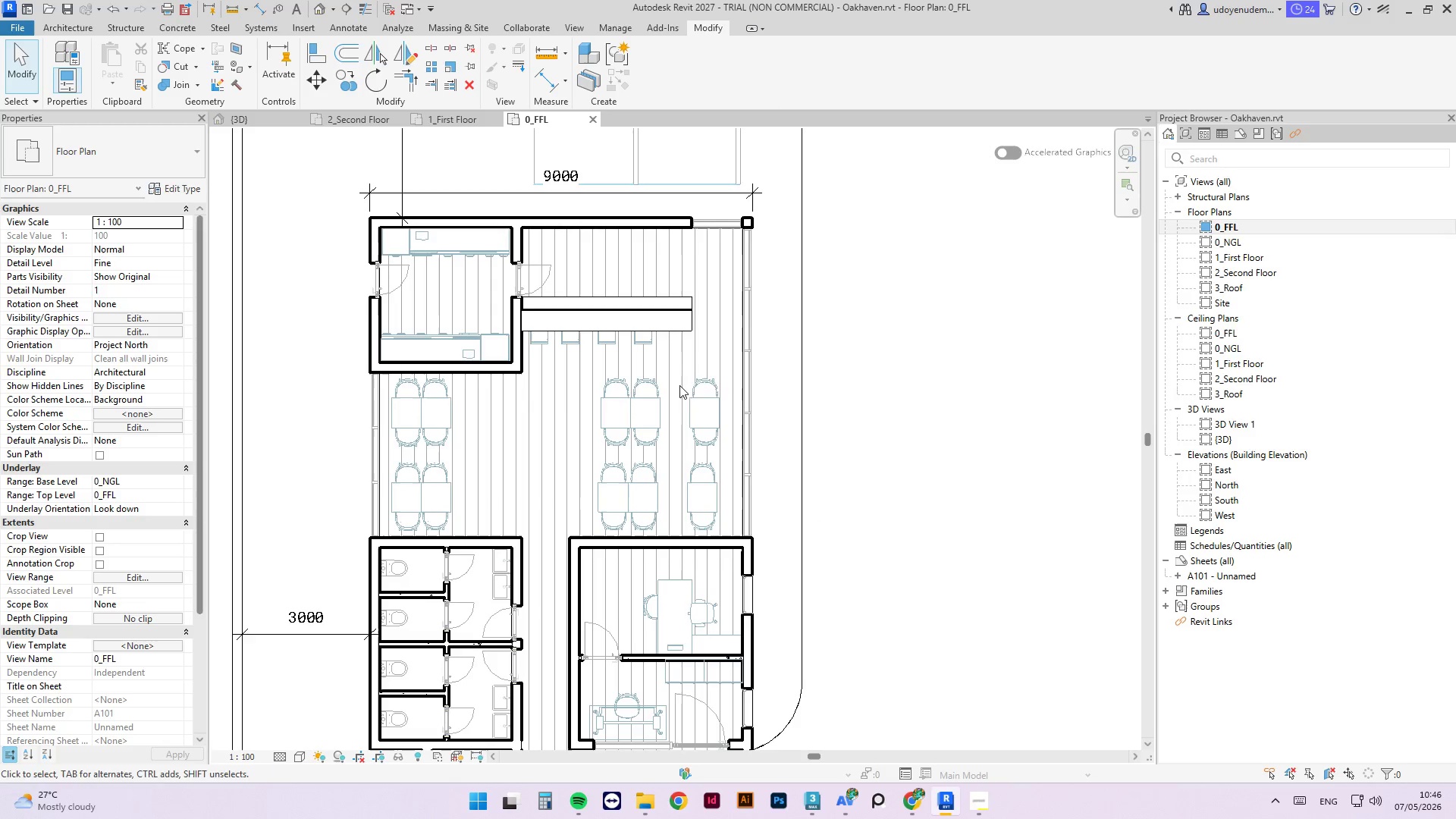 
left_click_drag(start_coordinate=[723, 363], to_coordinate=[678, 526])
 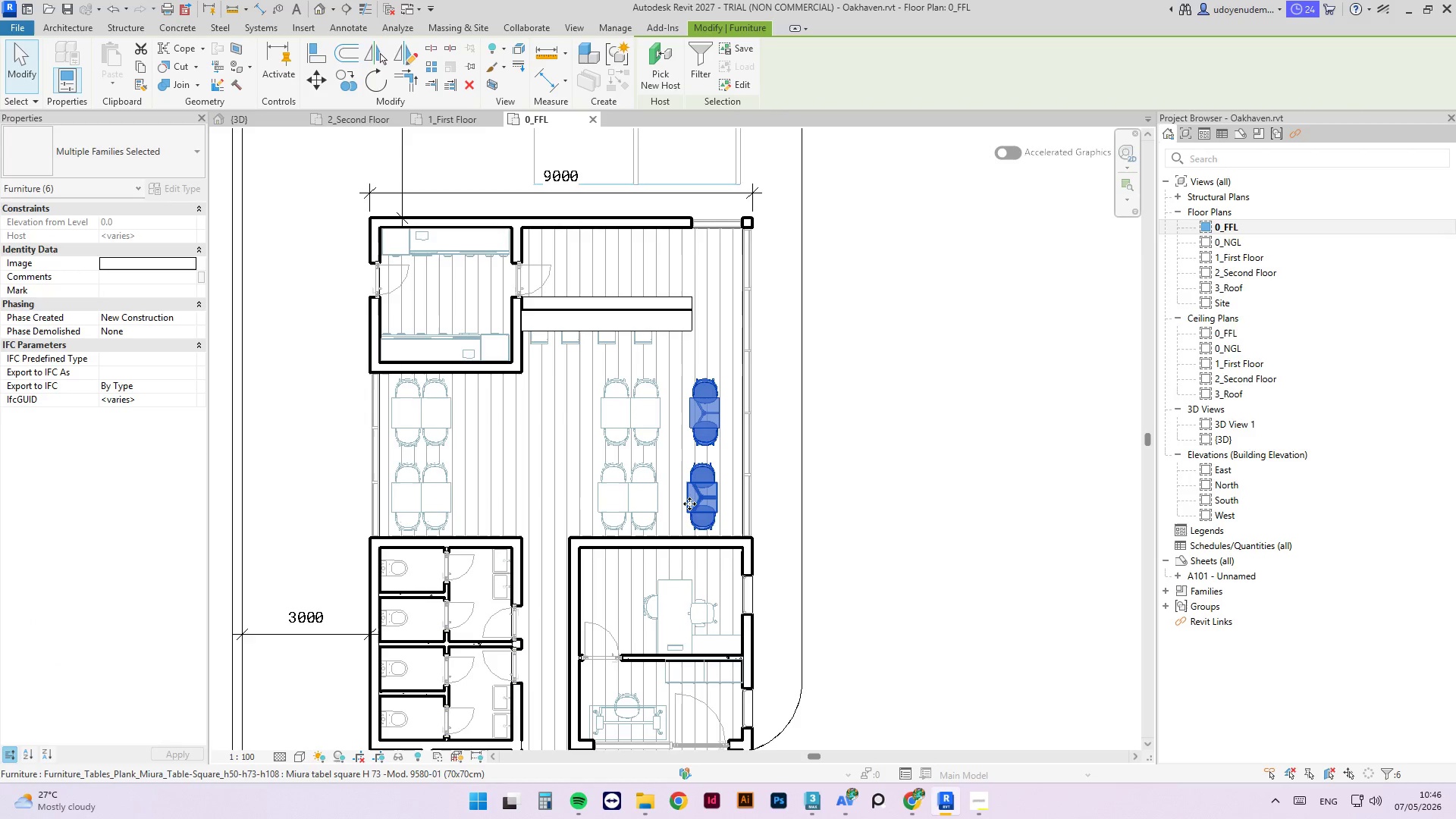 
hold_key(key=ControlLeft, duration=2.02)
left_click_drag(start_coordinate=[689, 504], to_coordinate=[481, 504])
 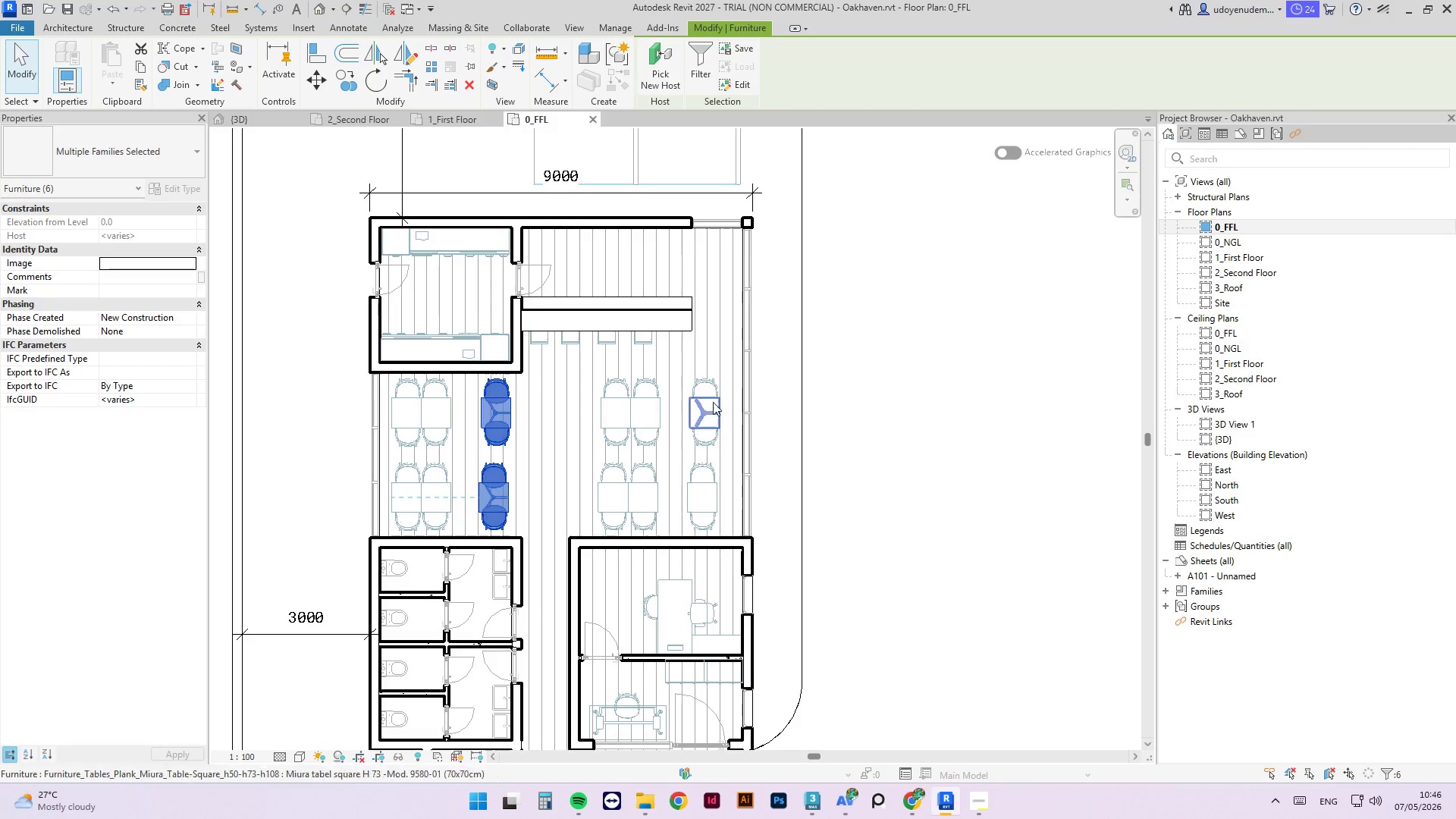 
hold_key(key=ShiftLeft, duration=1.22)
 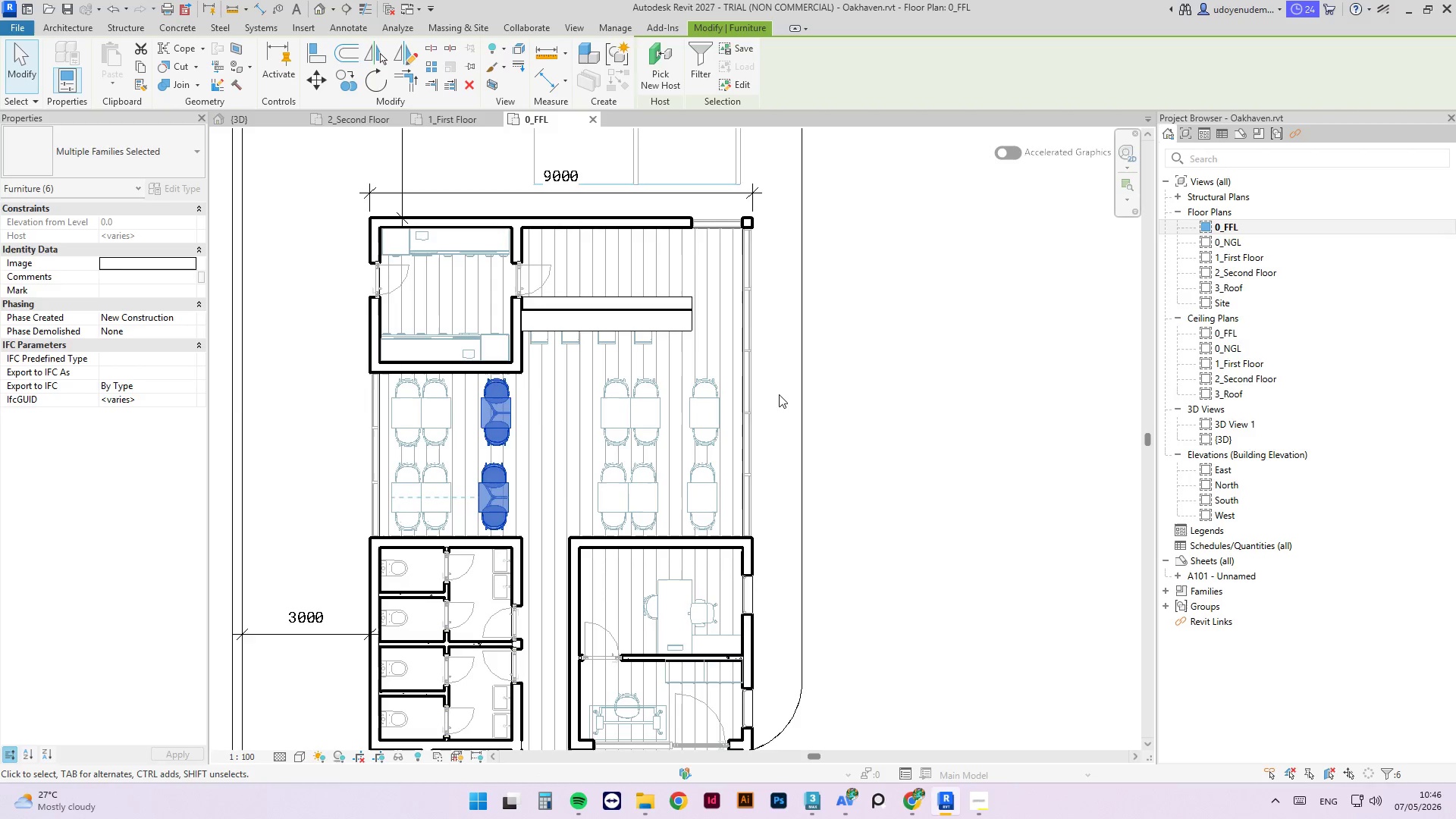 
left_click([856, 402])
 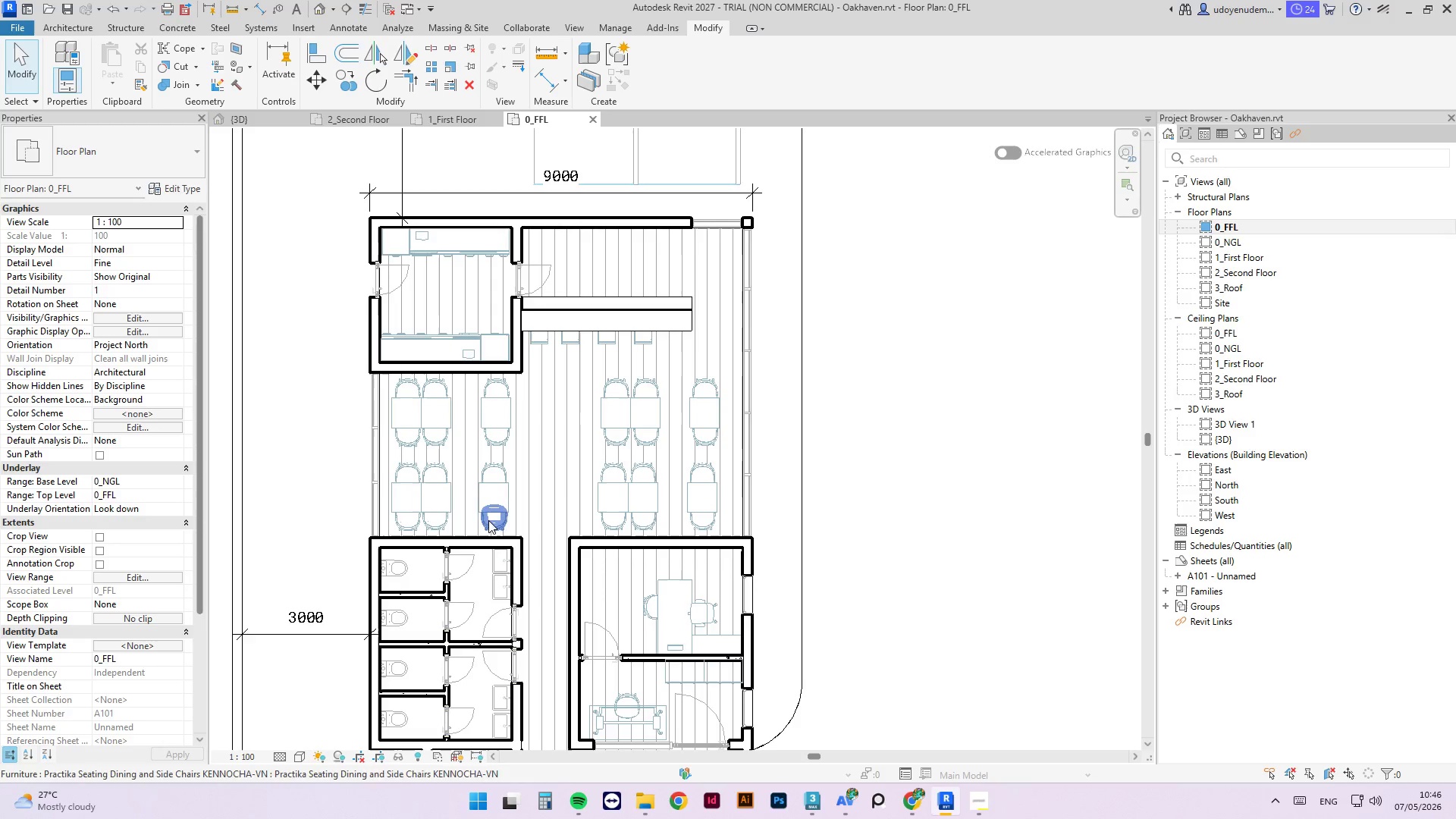 
left_click([508, 504])
 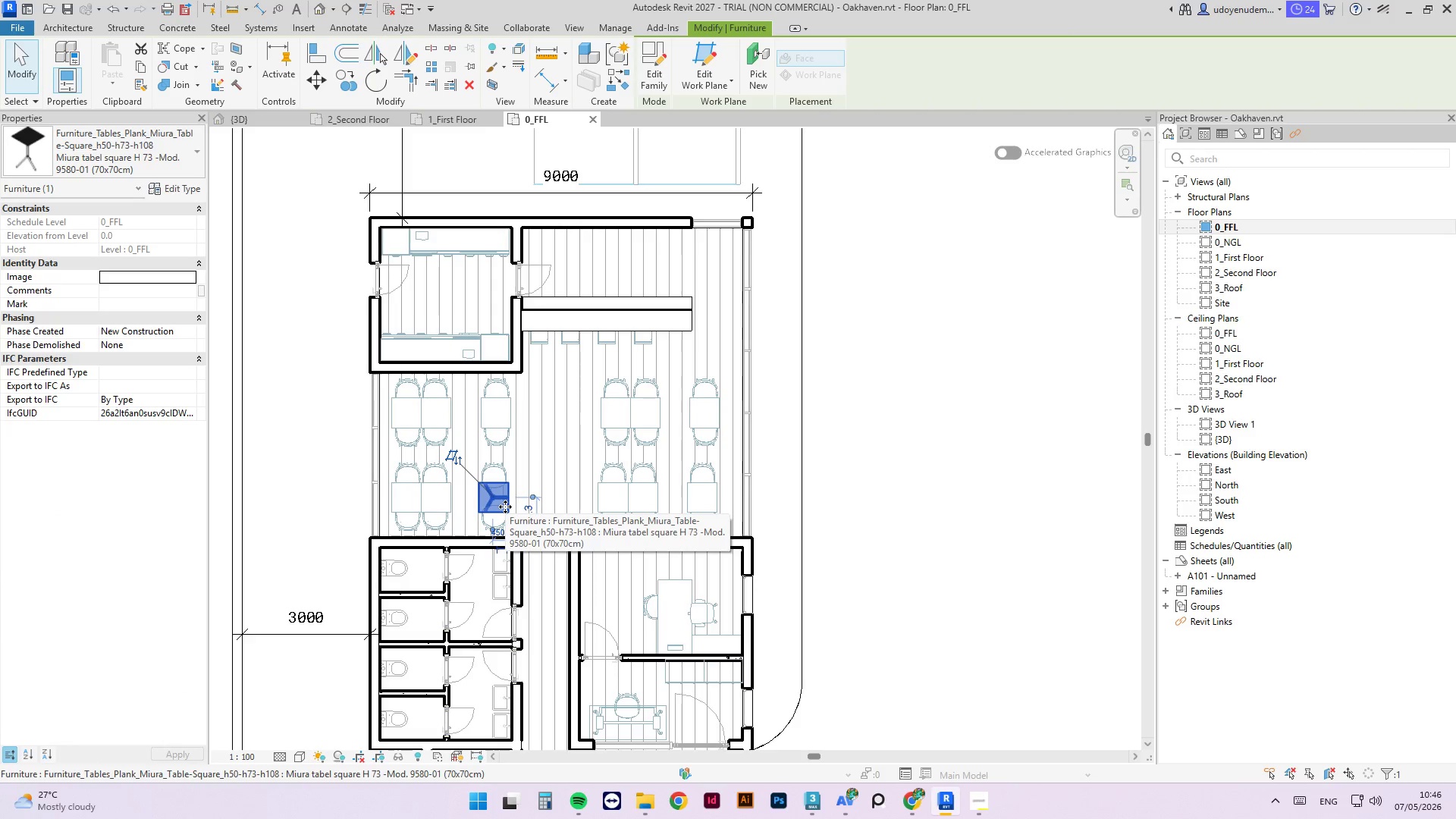 
key(ArrowRight)
 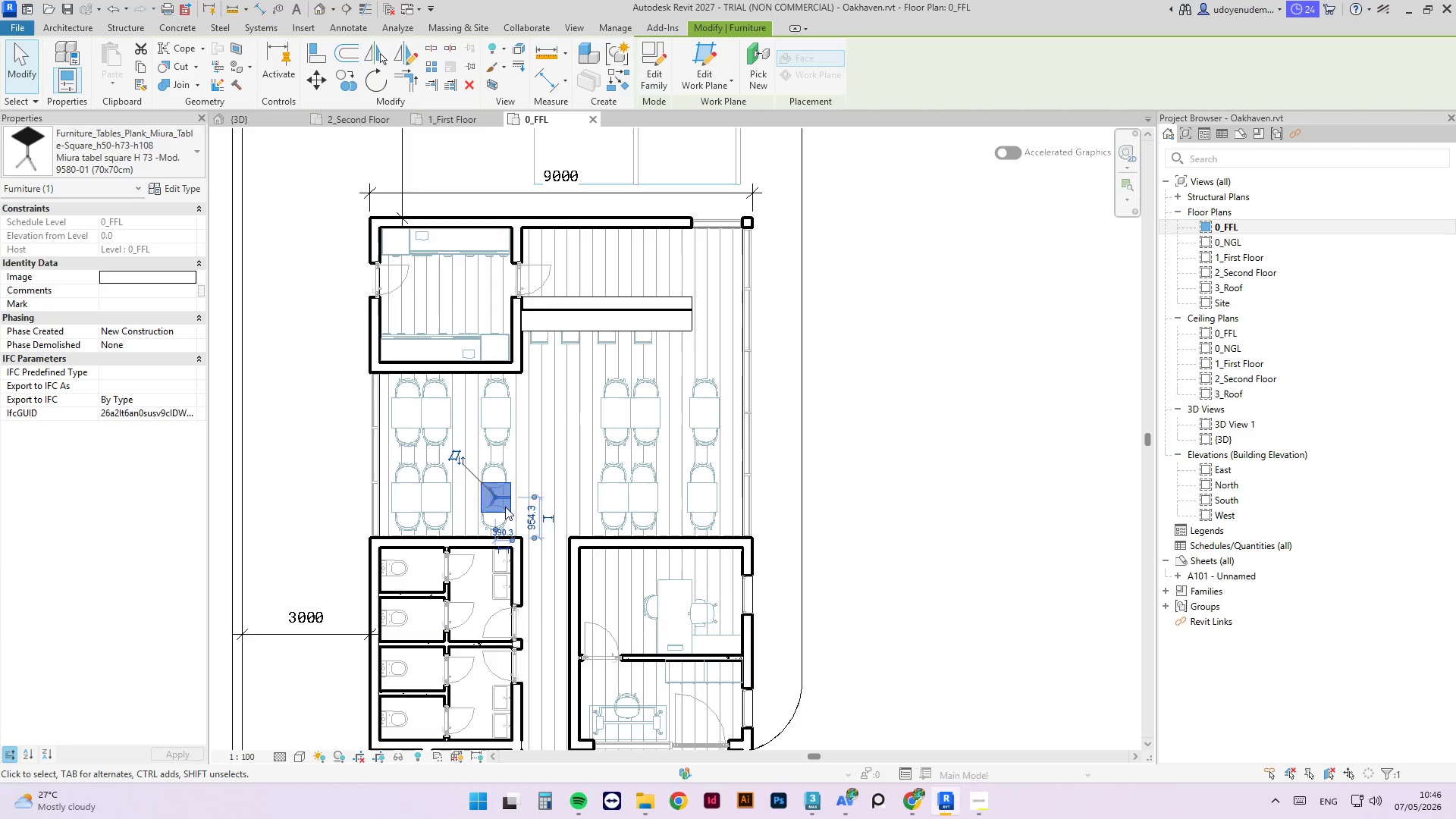 
key(ArrowRight)
 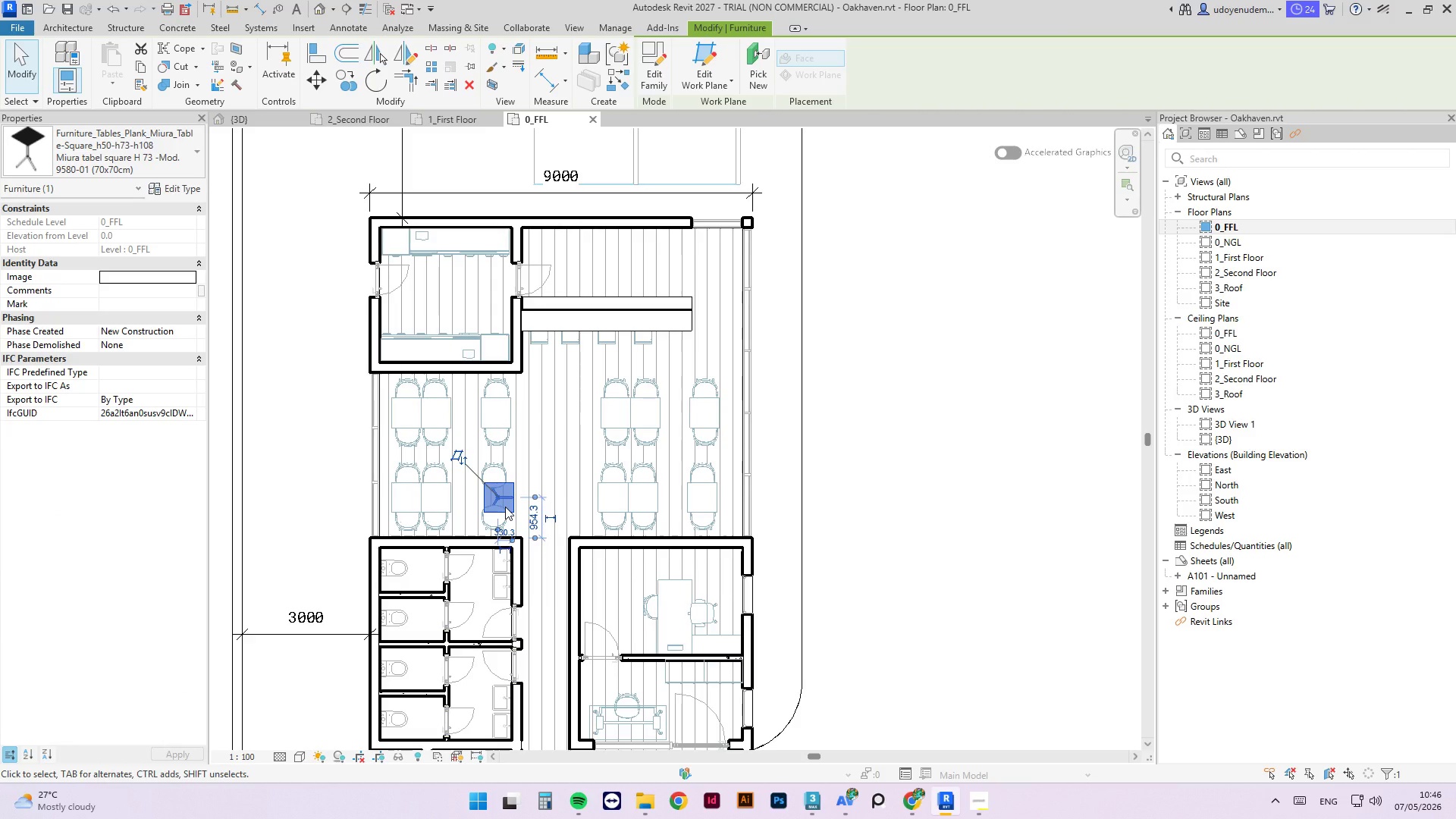 
key(ArrowLeft)
 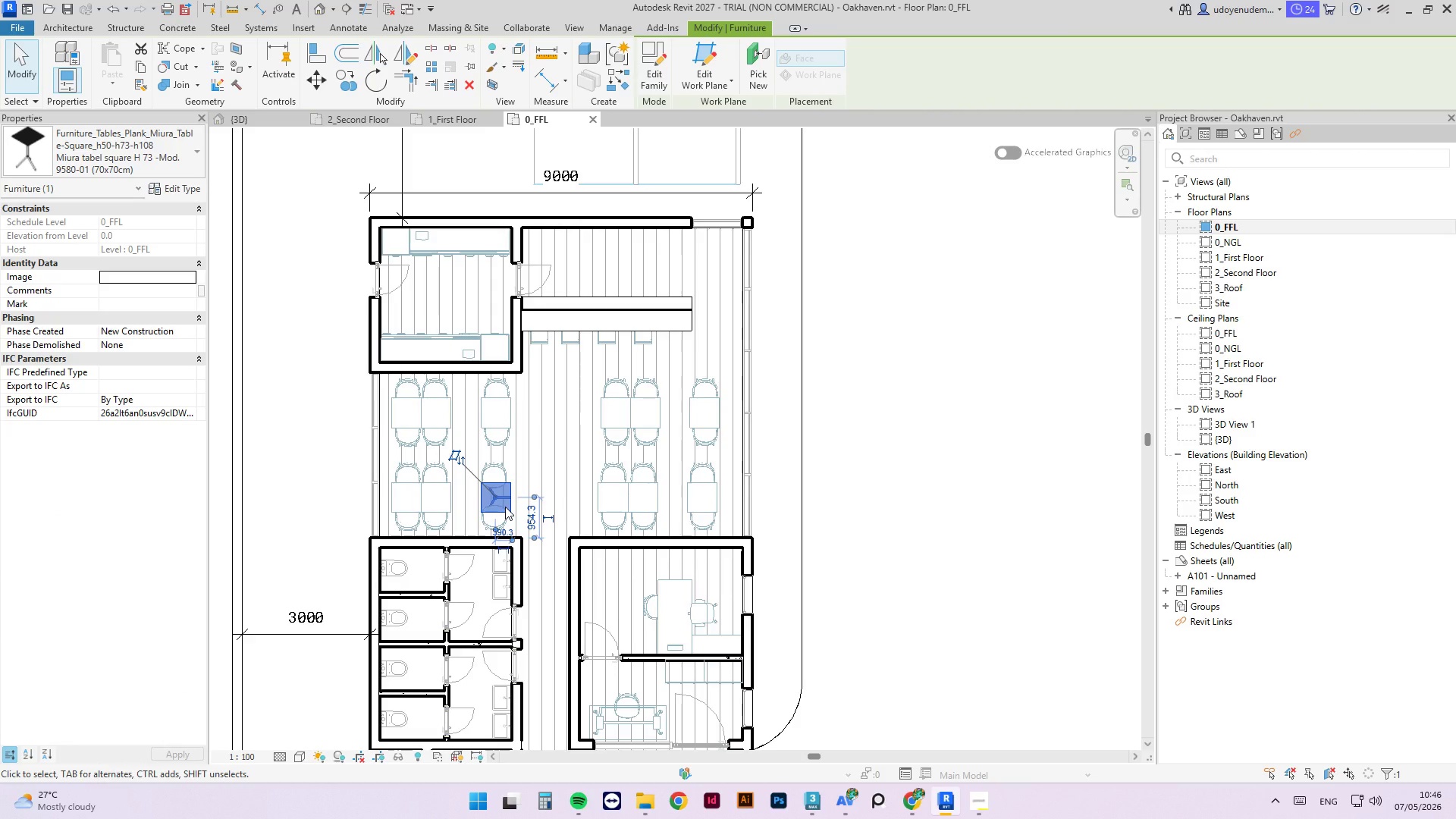 
key(ArrowLeft)
 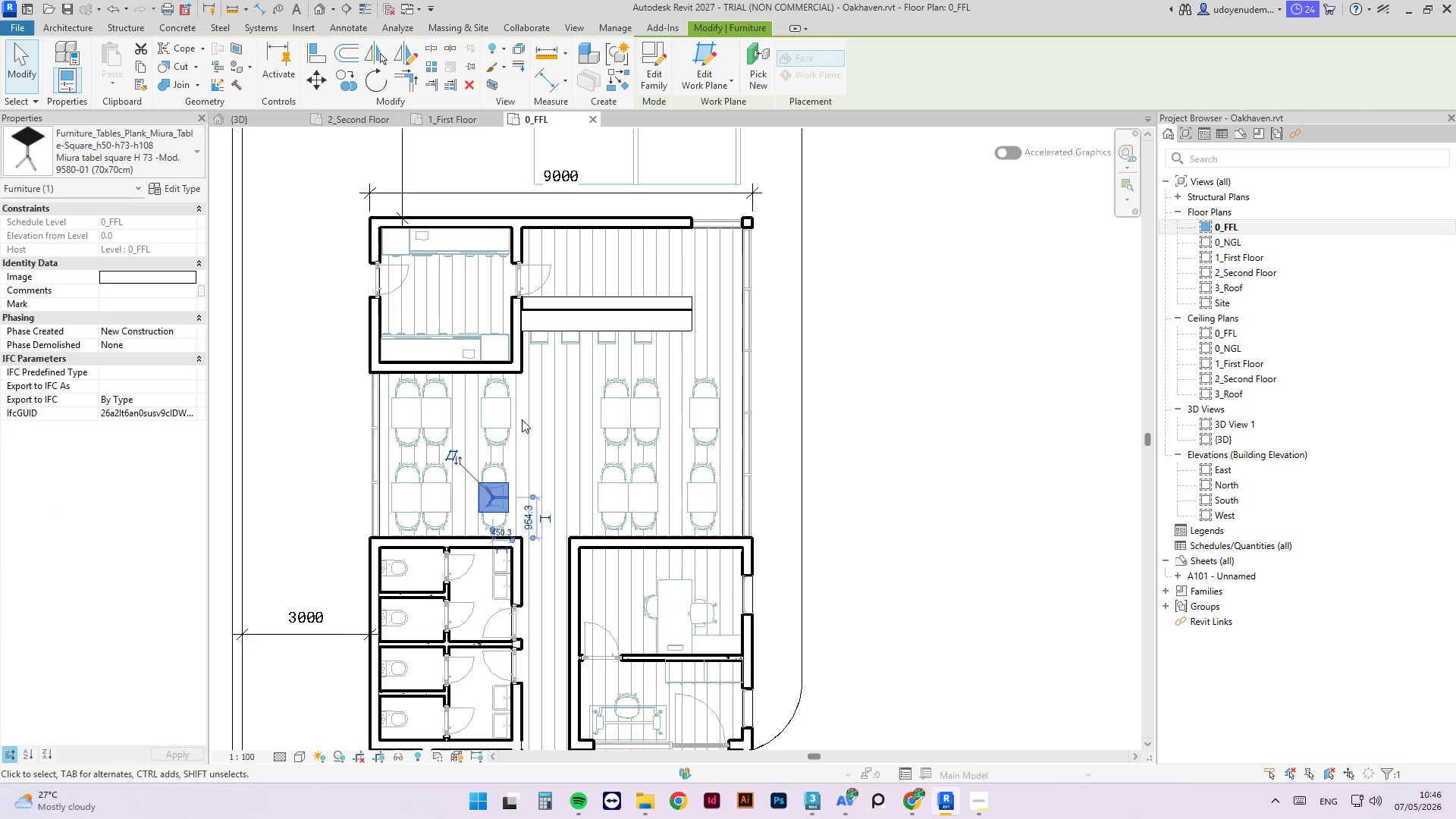 
left_click([891, 442])
 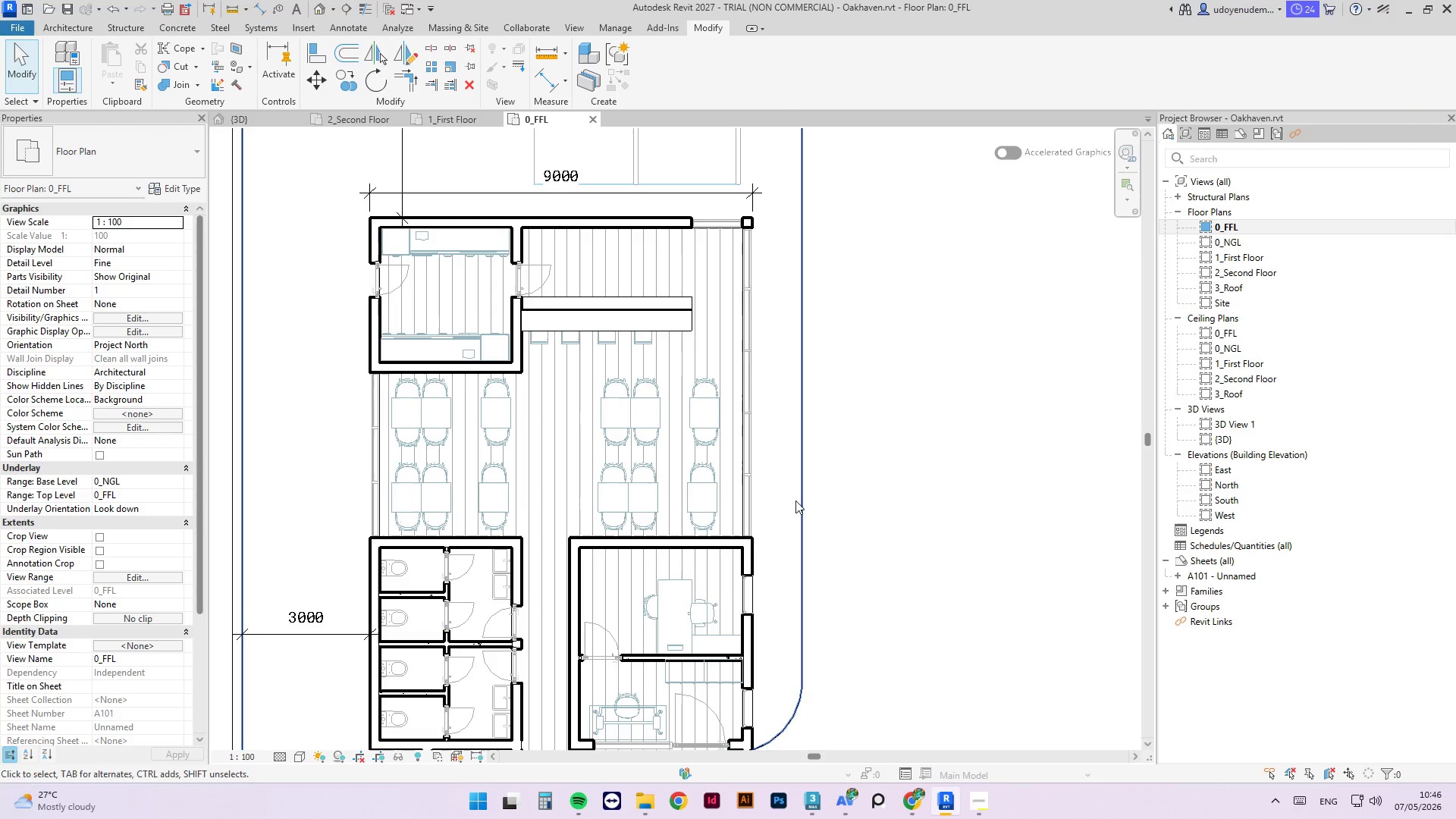 
scroll: coordinate [511, 481], scroll_direction: up, amount: 3.0
 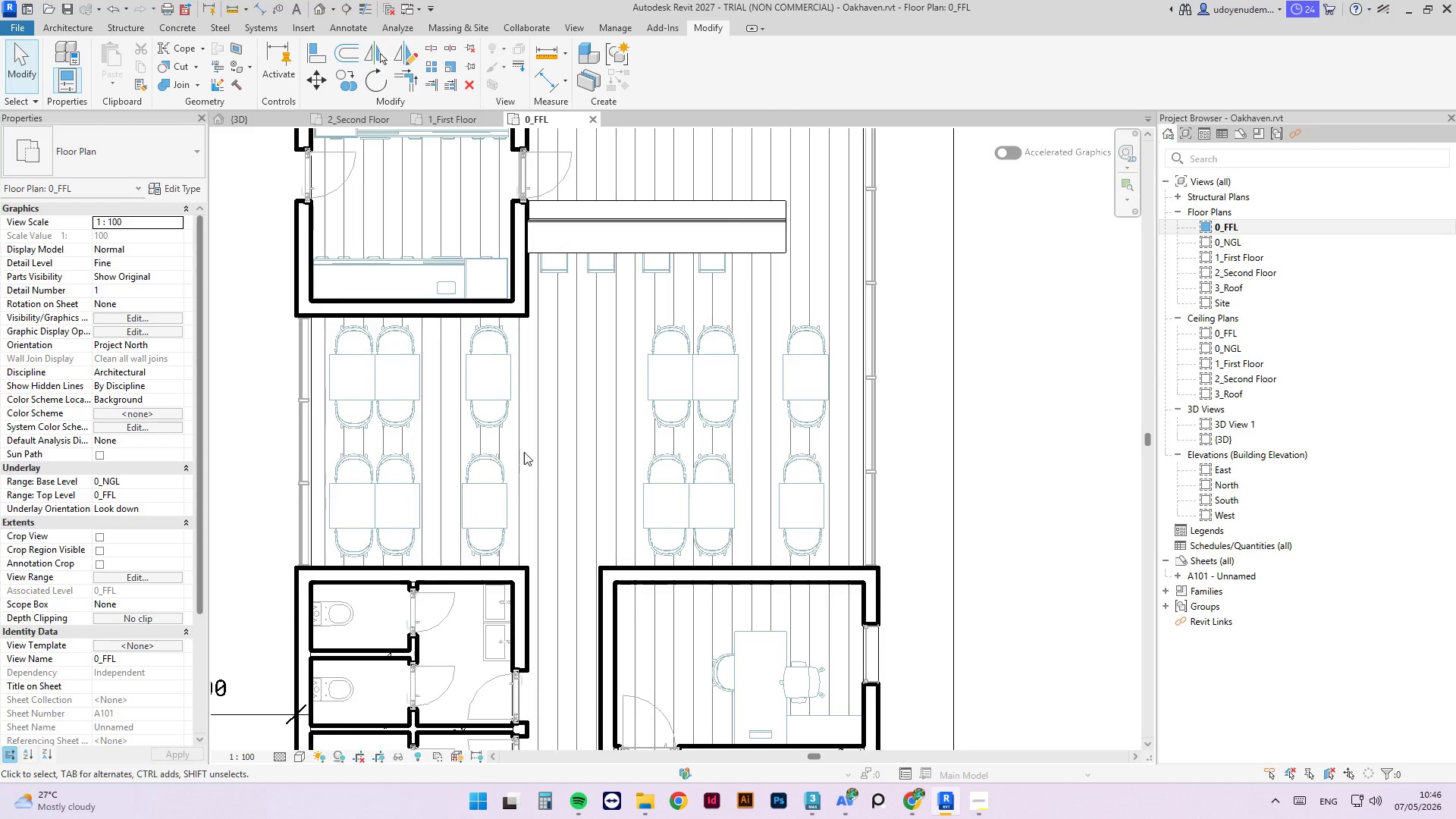 
left_click_drag(start_coordinate=[525, 453], to_coordinate=[475, 545])
 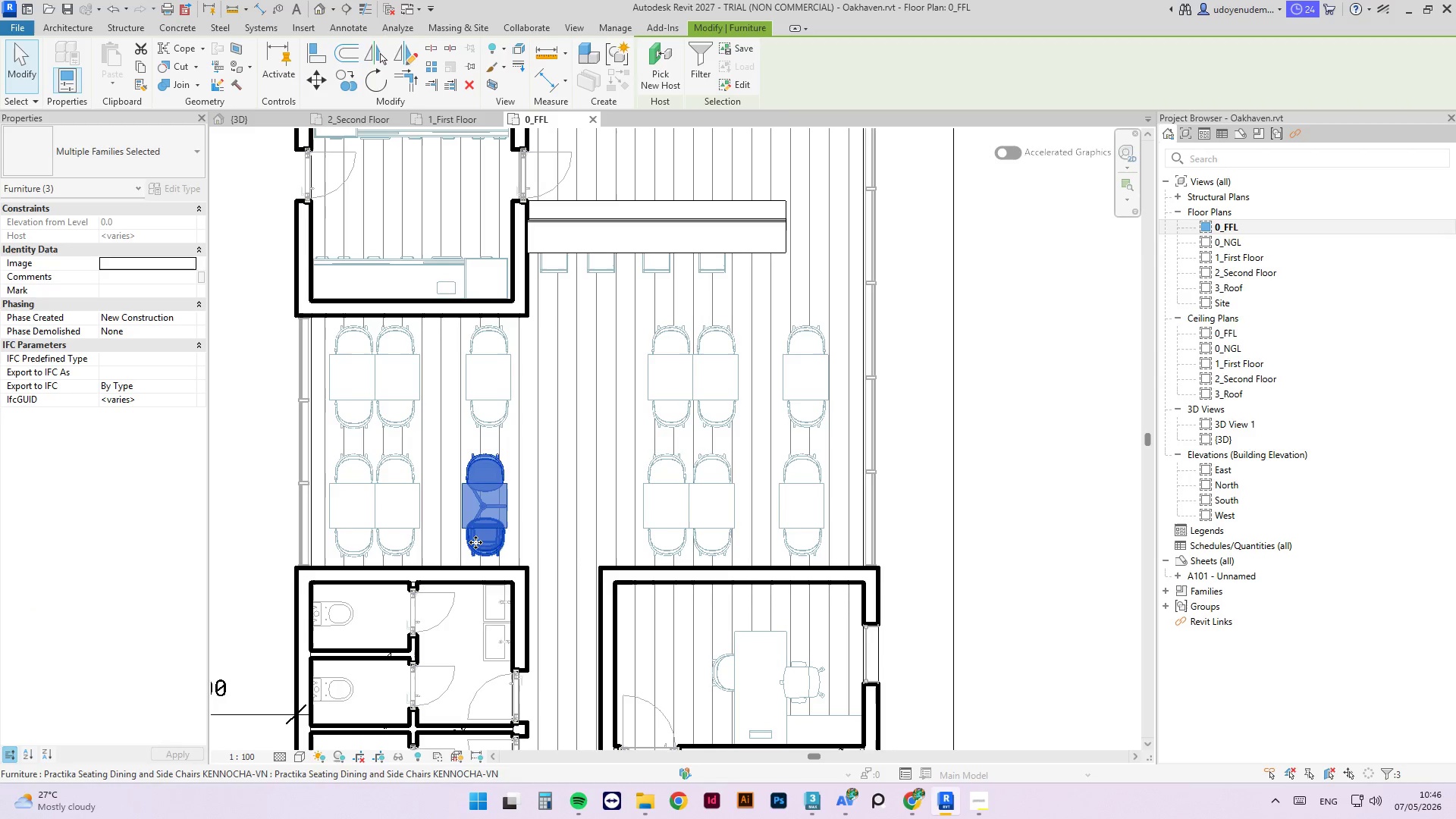 
type(ro)
 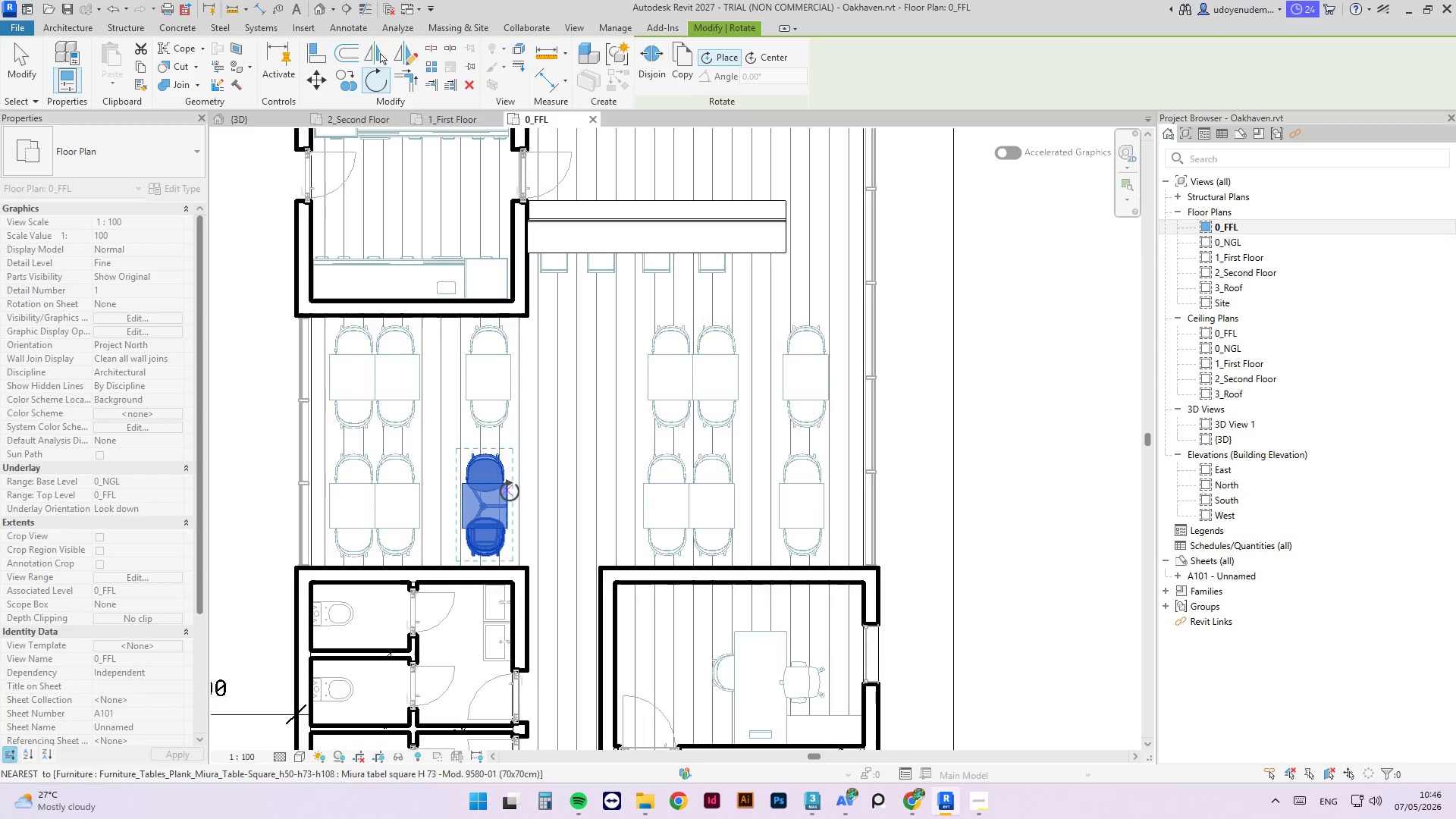 
left_click([510, 485])
 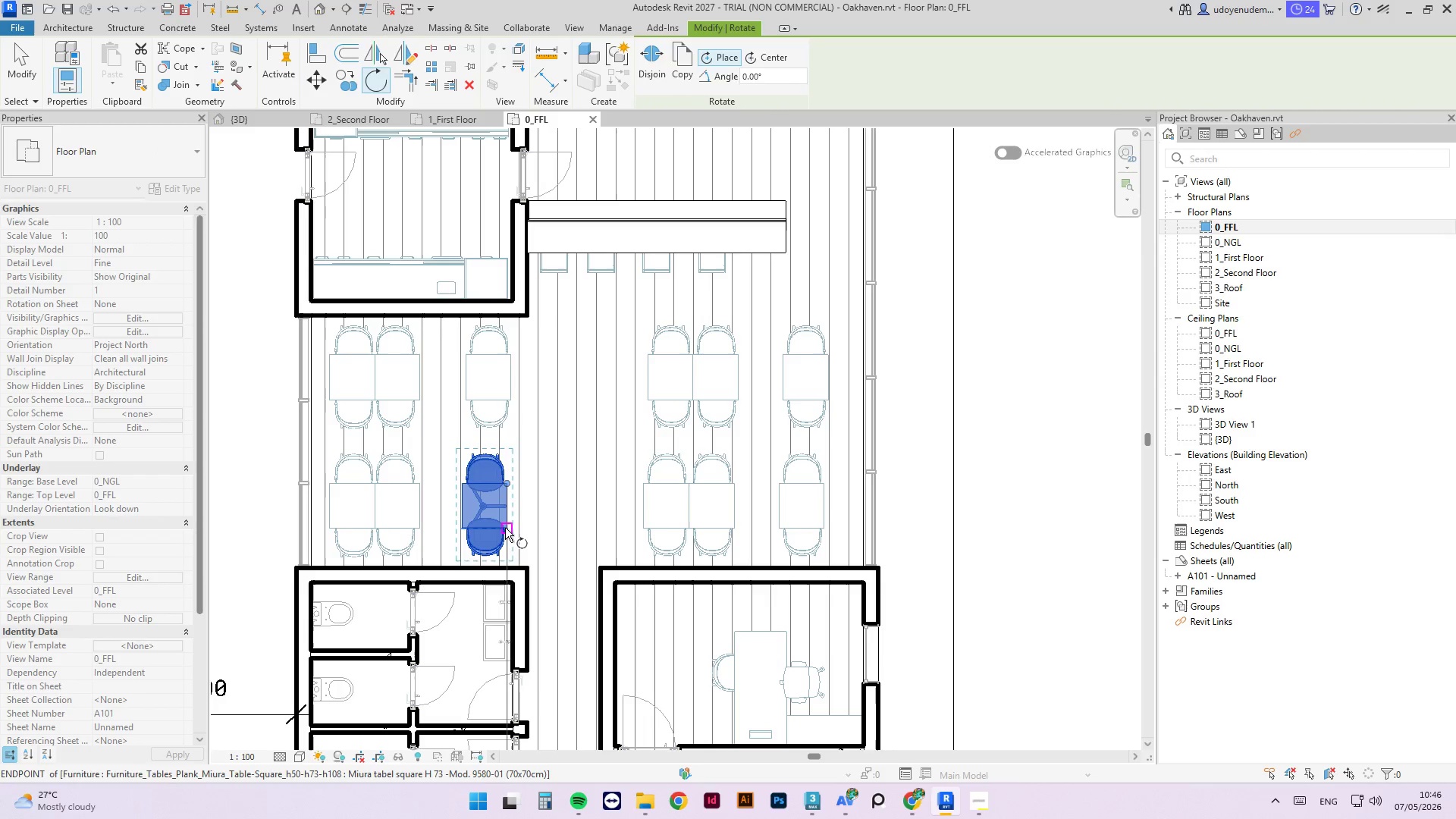 
left_click([505, 528])
 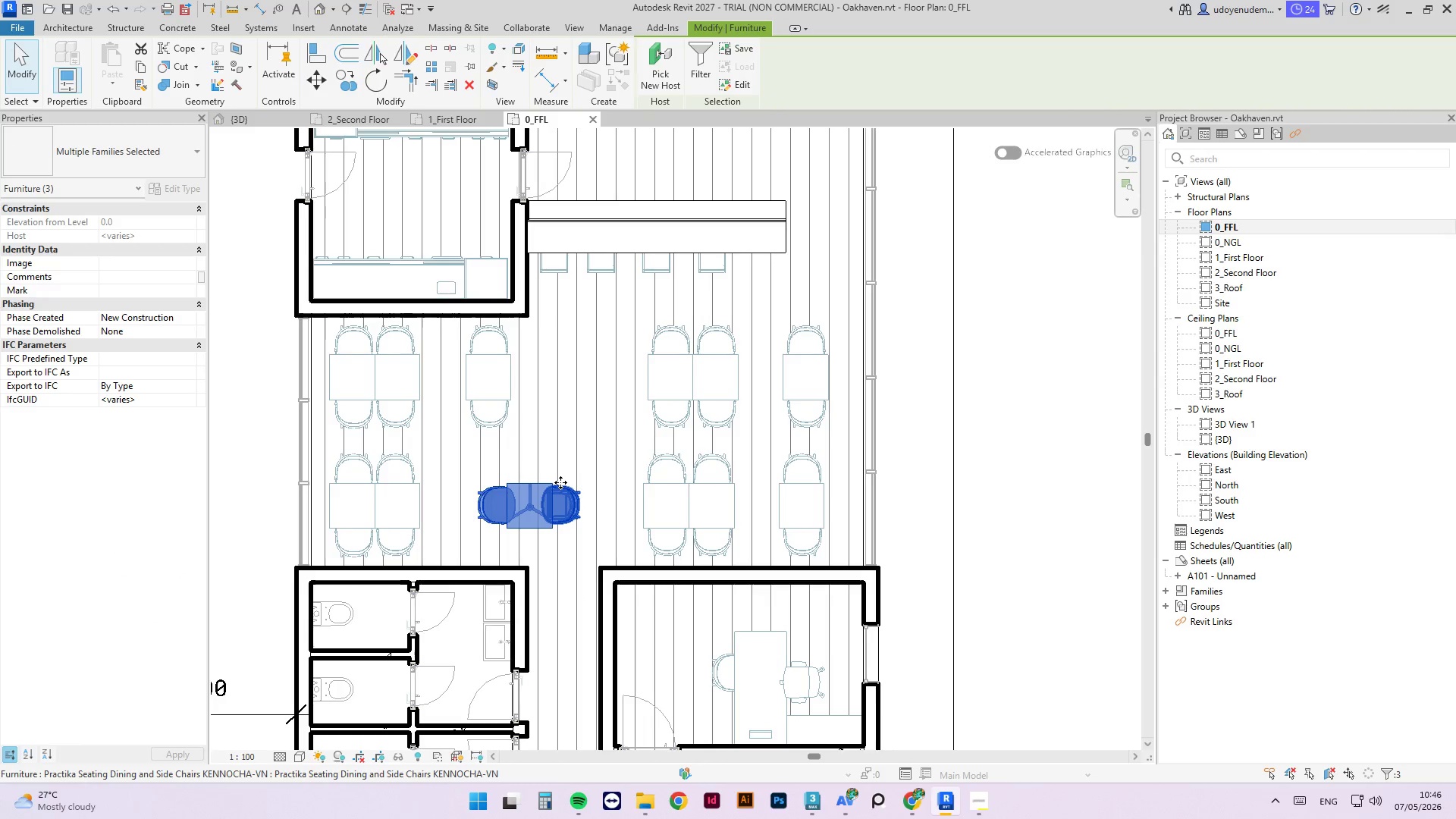 
left_click_drag(start_coordinate=[548, 488], to_coordinate=[531, 488])
 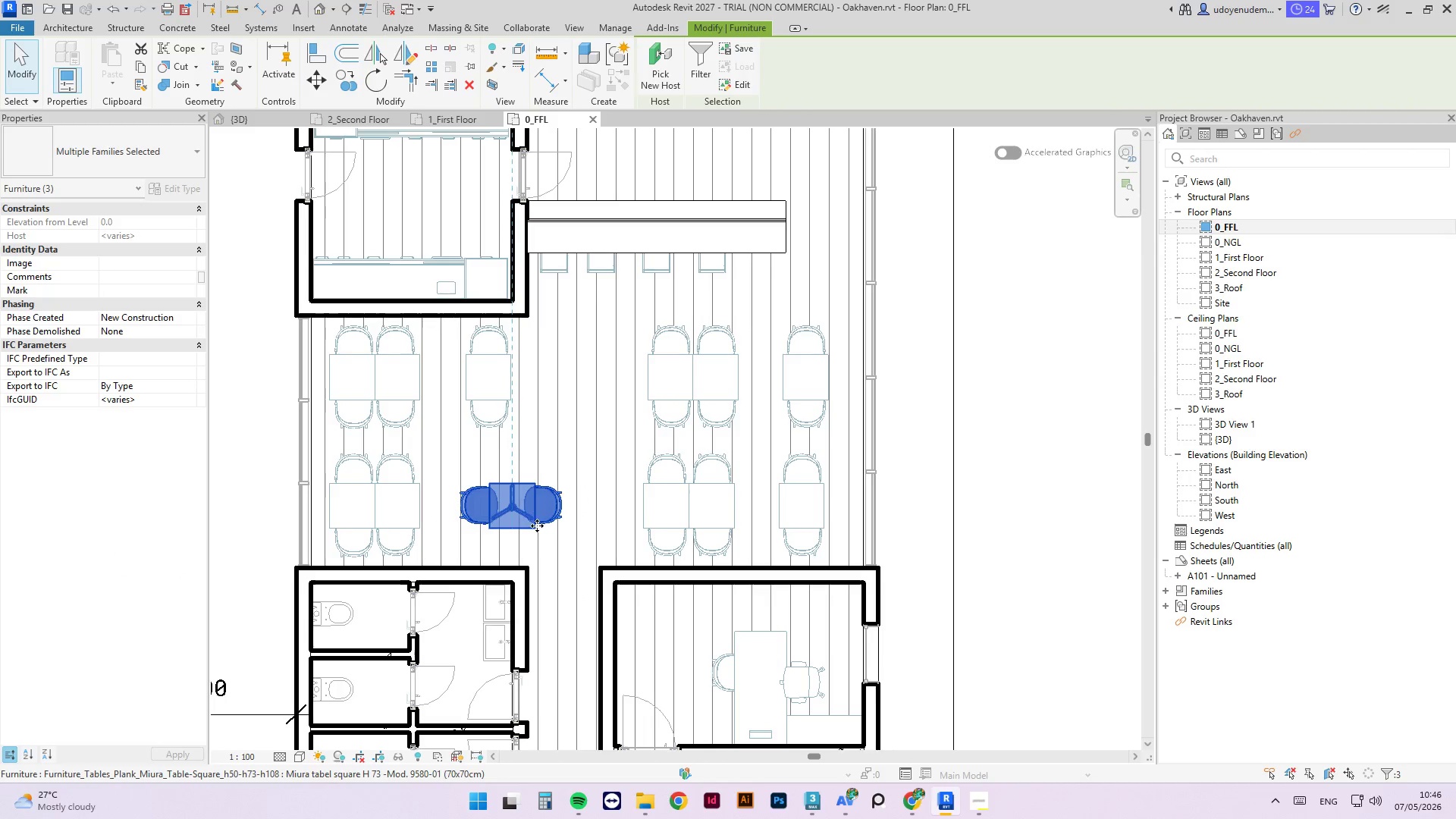 
left_click([573, 459])
 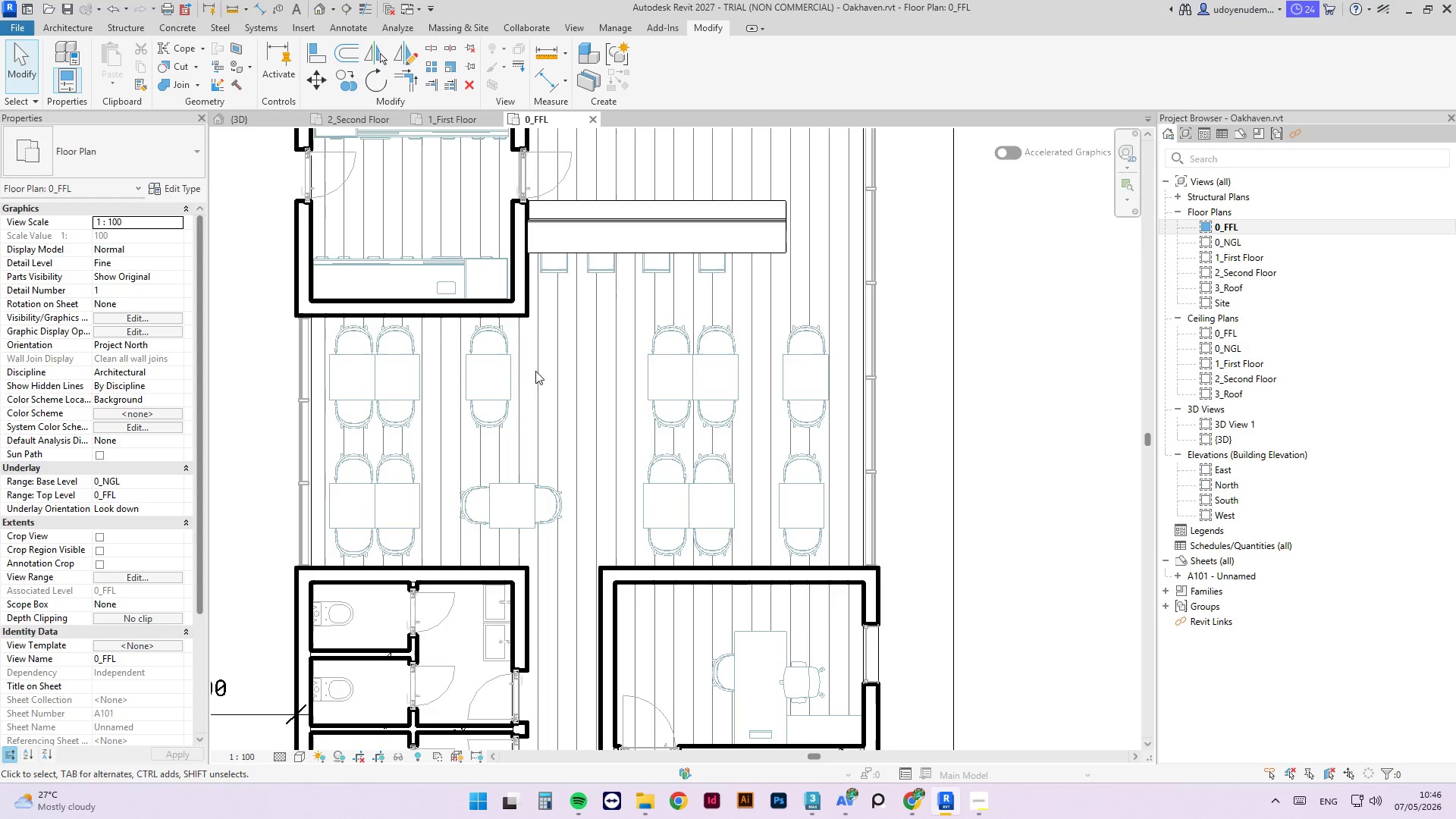 
left_click_drag(start_coordinate=[537, 346], to_coordinate=[474, 437])
 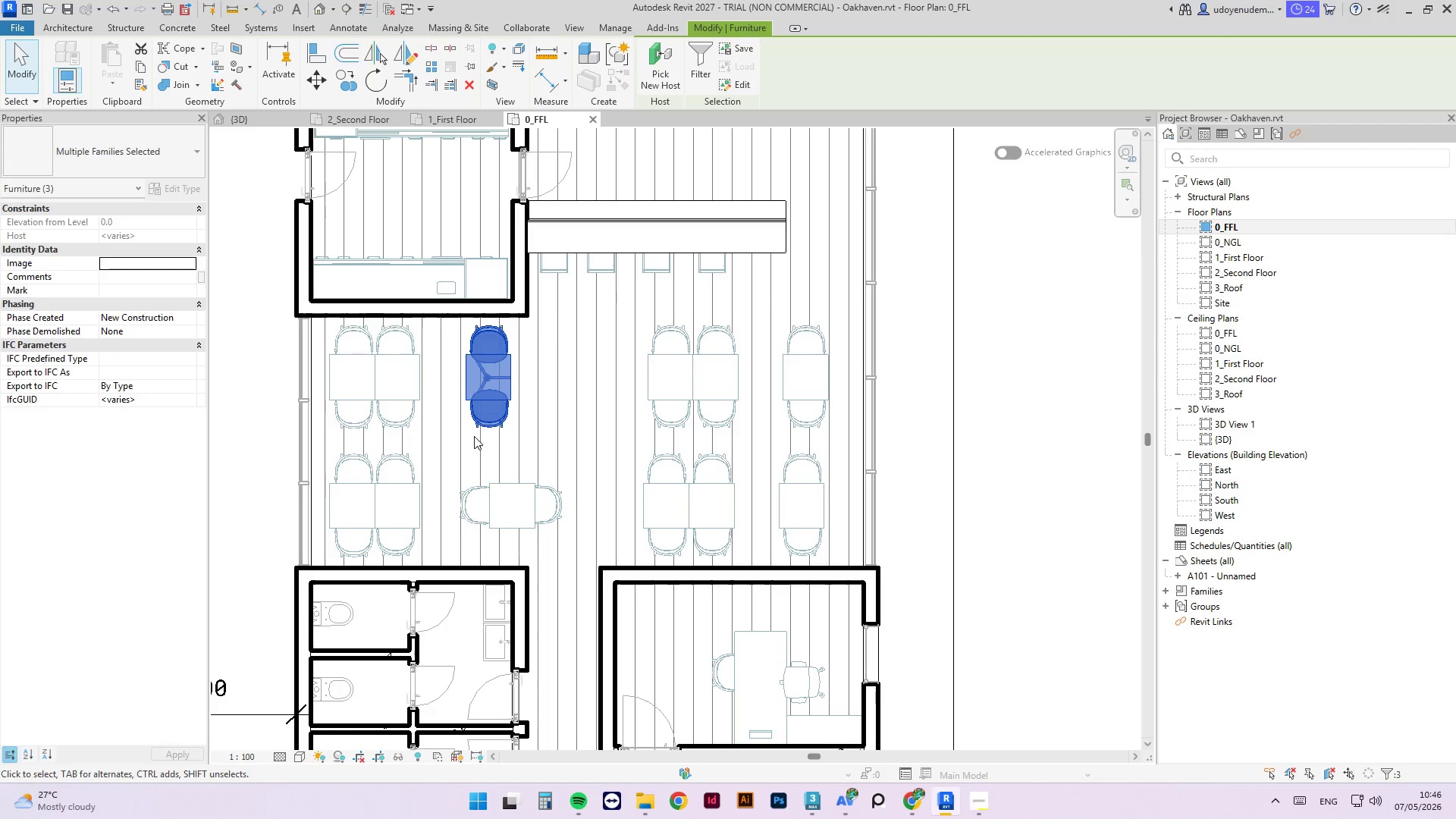 
type(ro)
 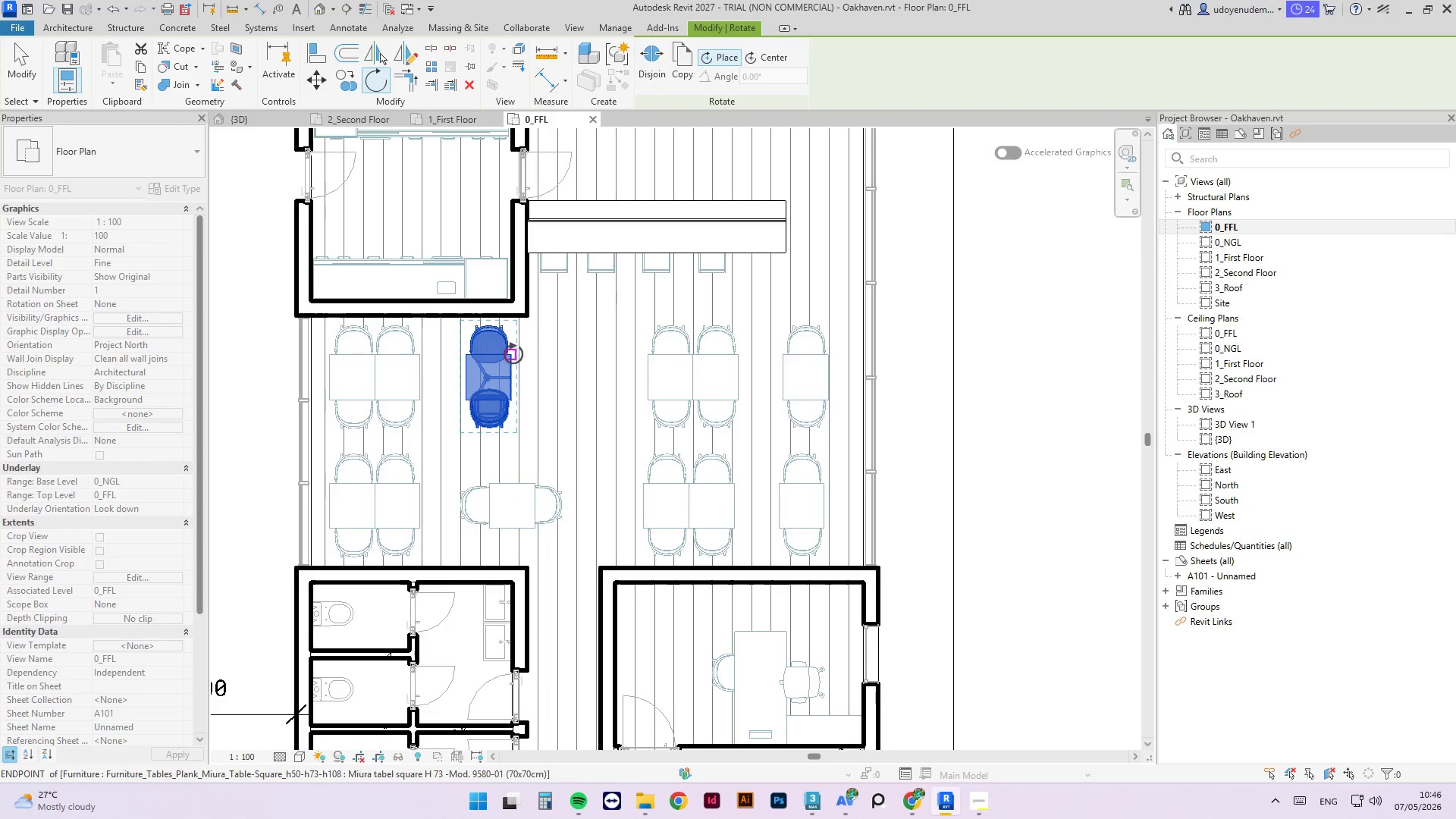 
left_click([513, 353])
 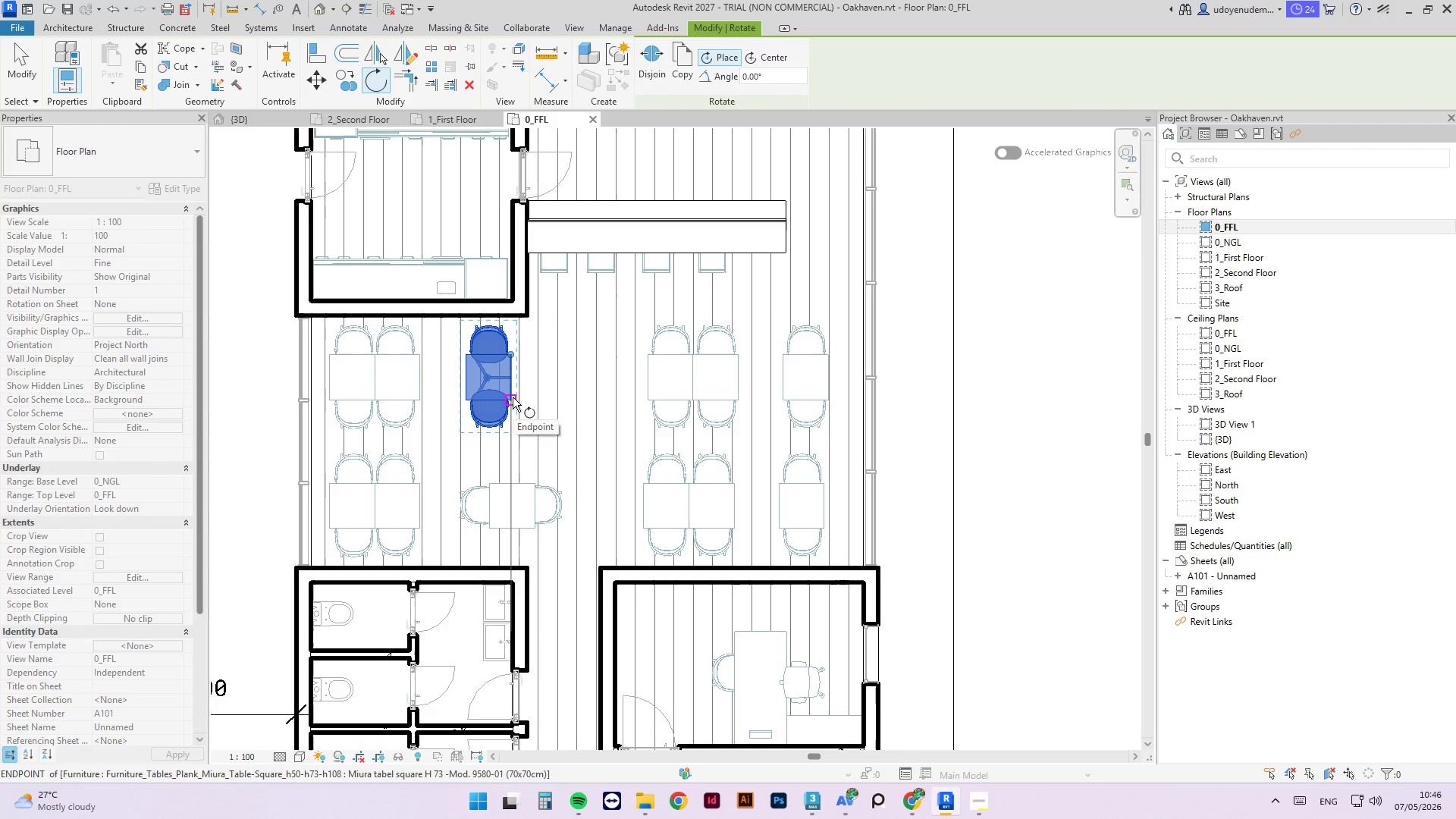 
wait(12.36)
 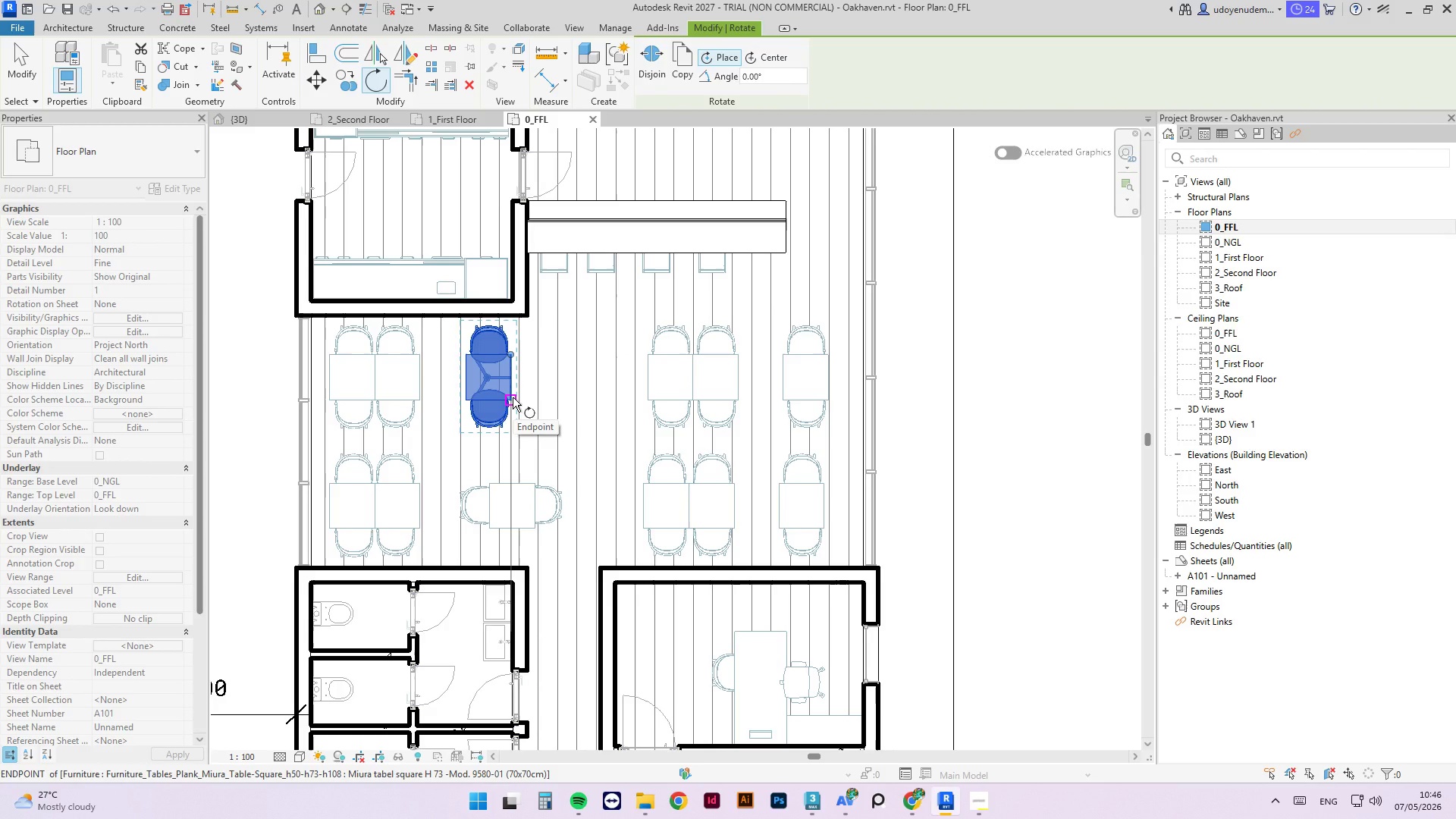 
left_click([511, 400])
 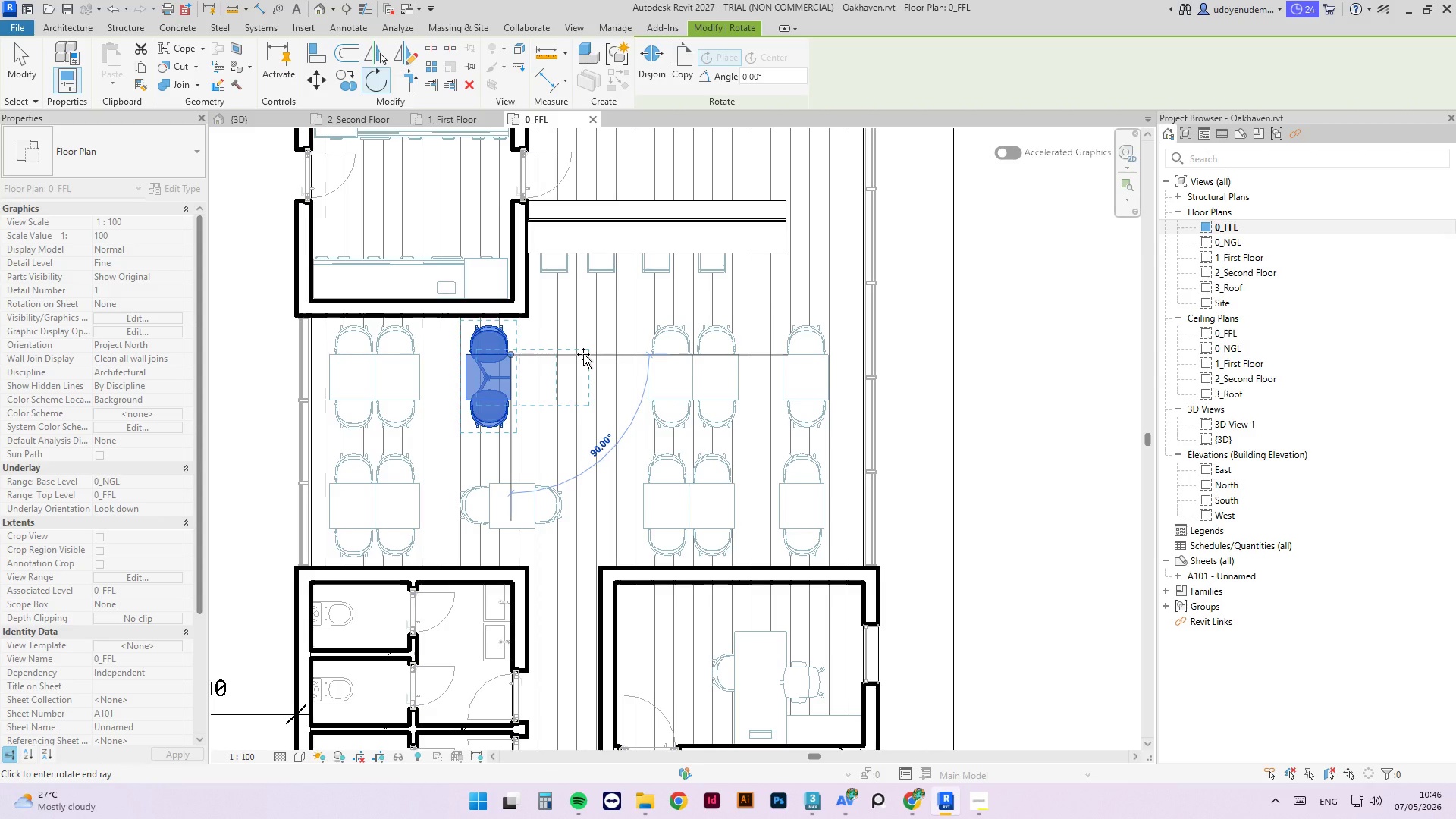 
left_click([583, 354])
 